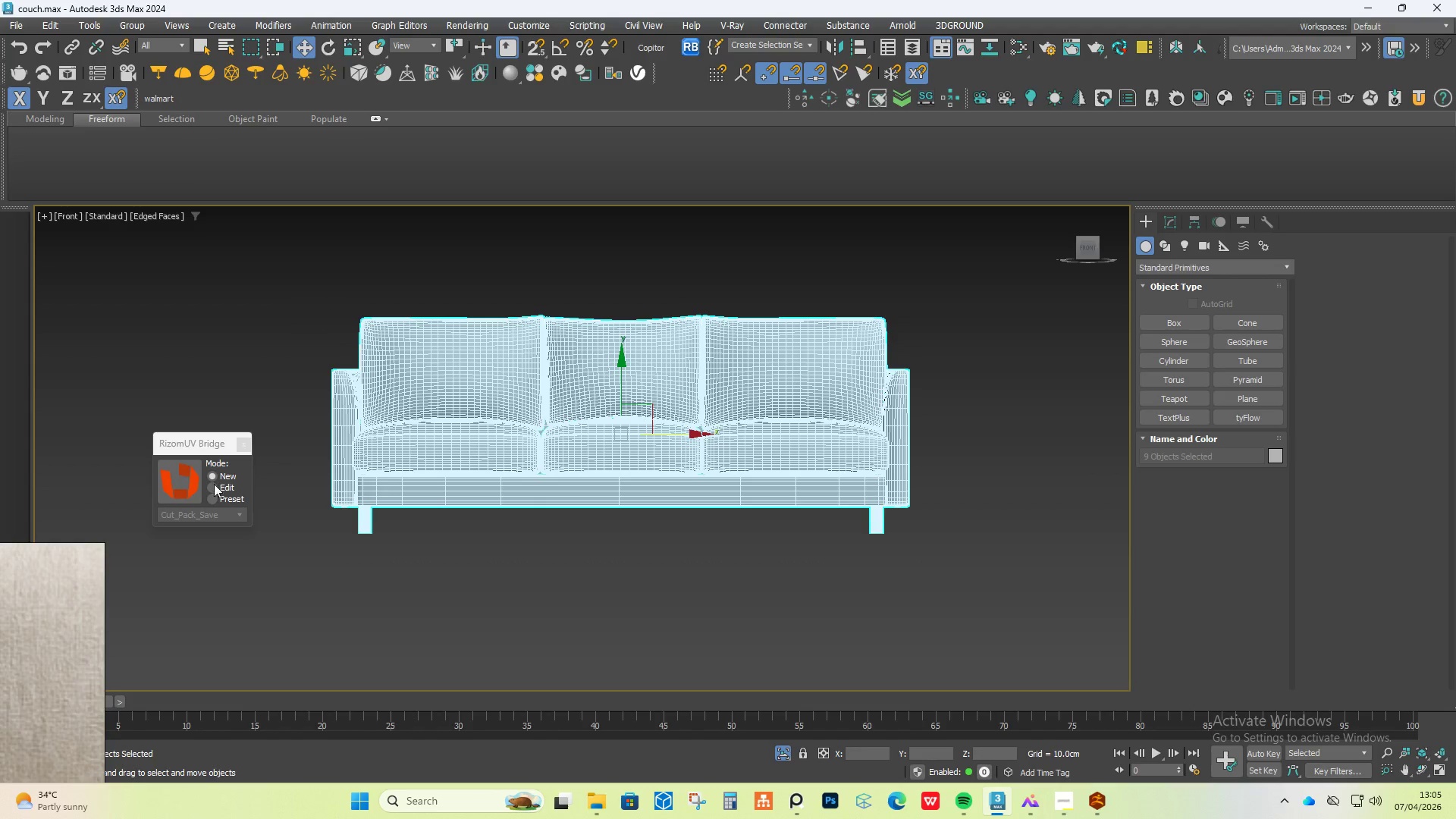 
left_click([214, 485])
 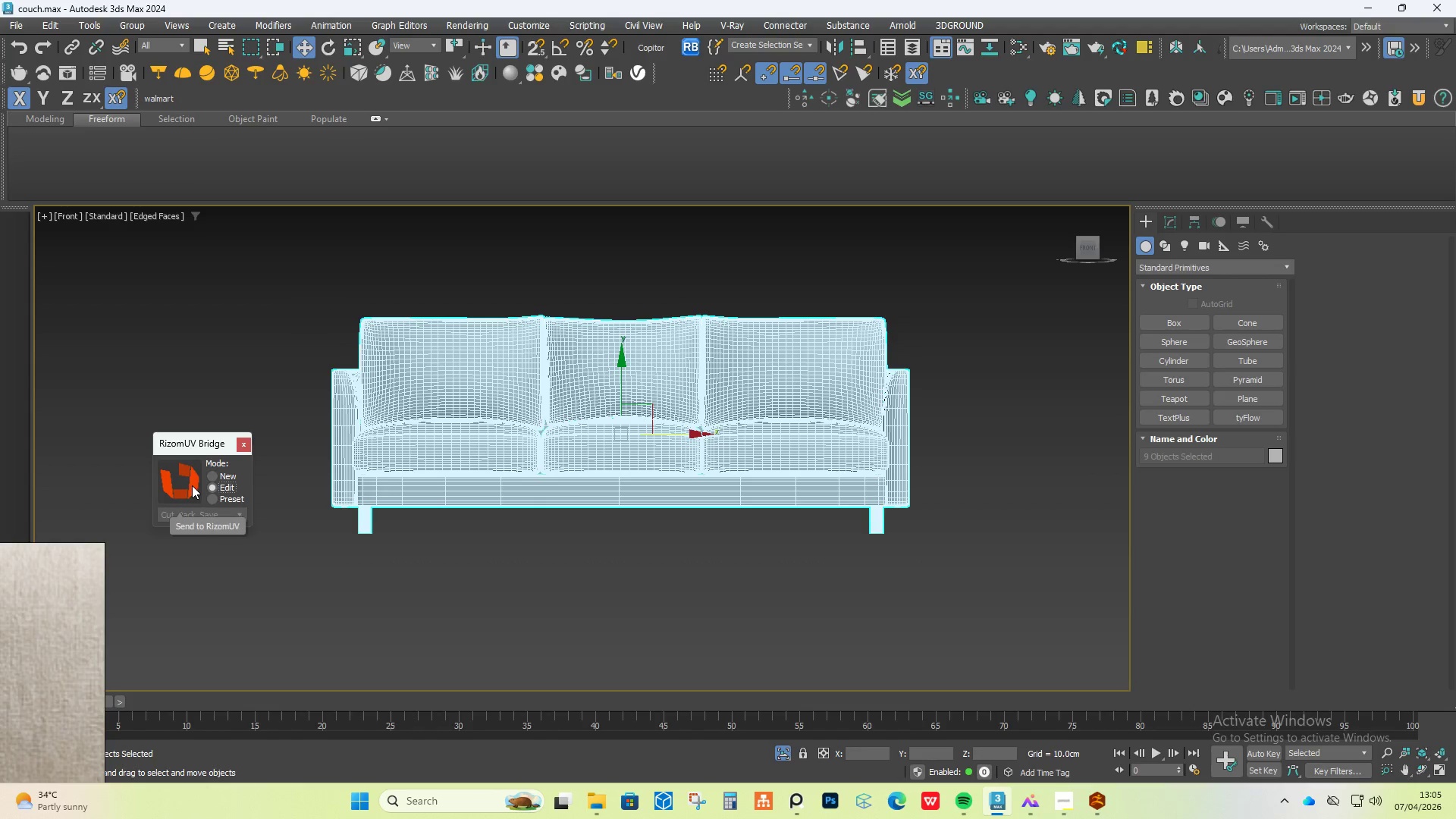 
left_click([192, 485])
 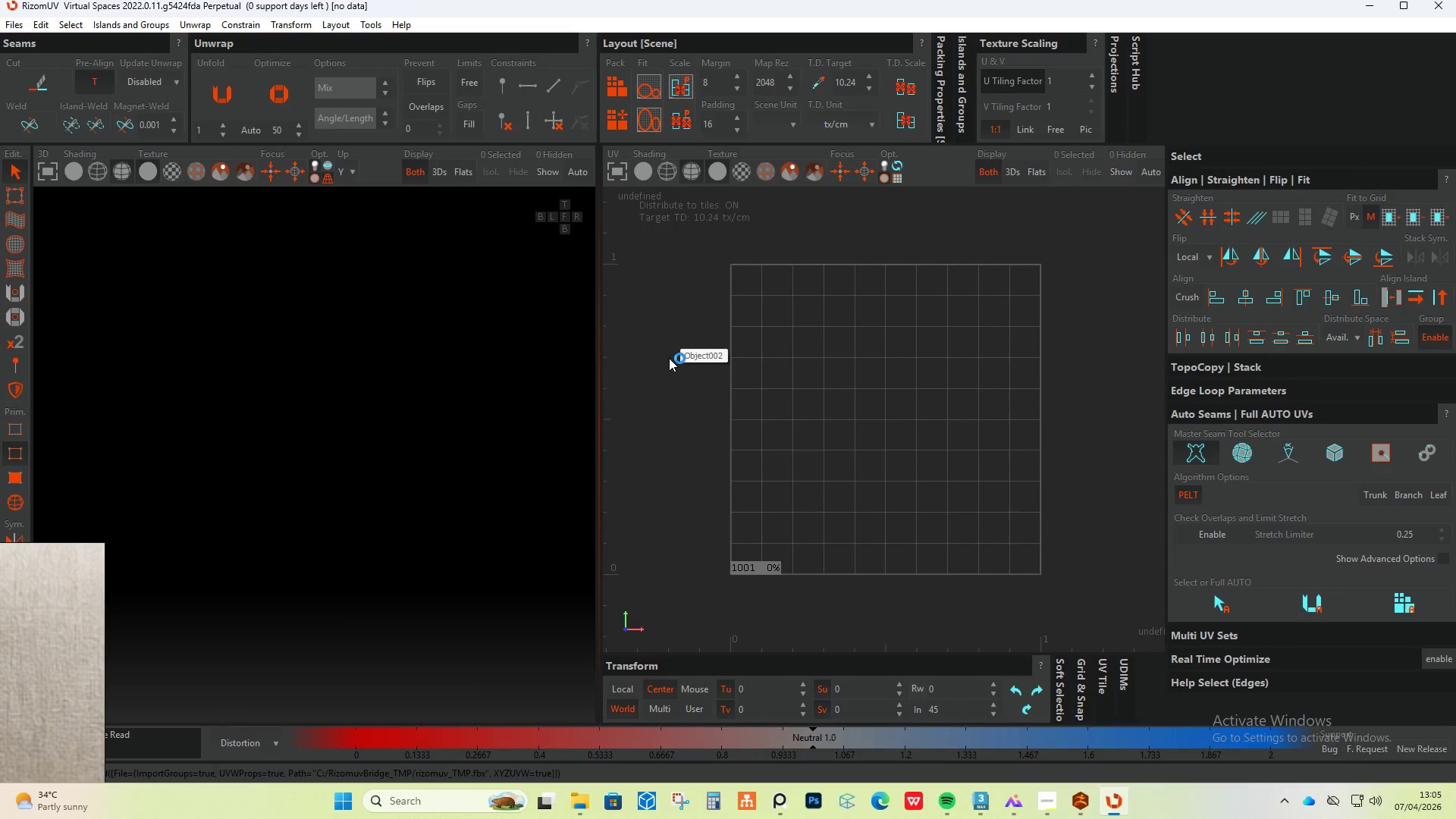 
wait(8.69)
 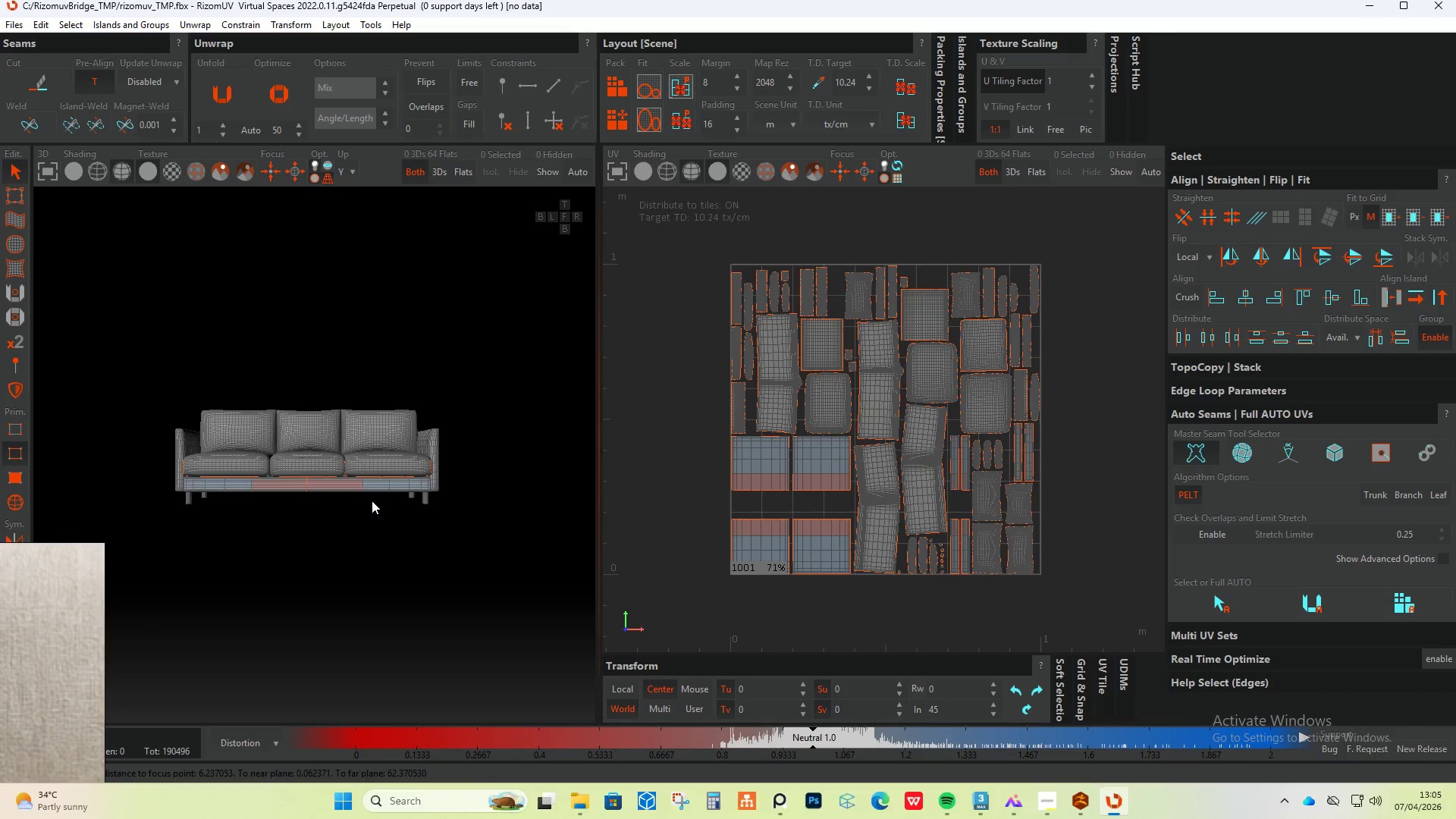 
hold_key(key=AltLeft, duration=0.39)
 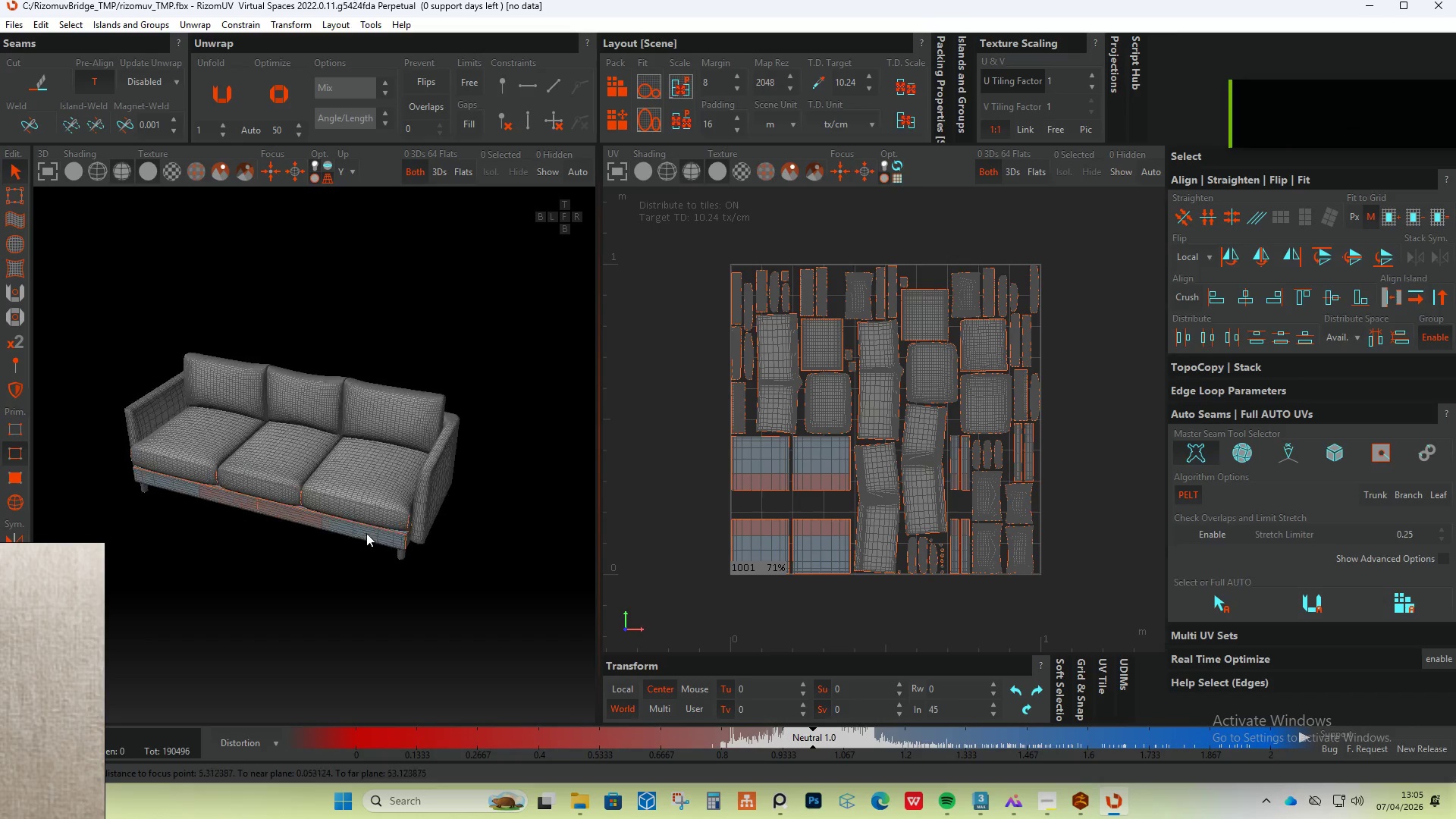 
scroll: coordinate [379, 505], scroll_direction: down, amount: 26.0
 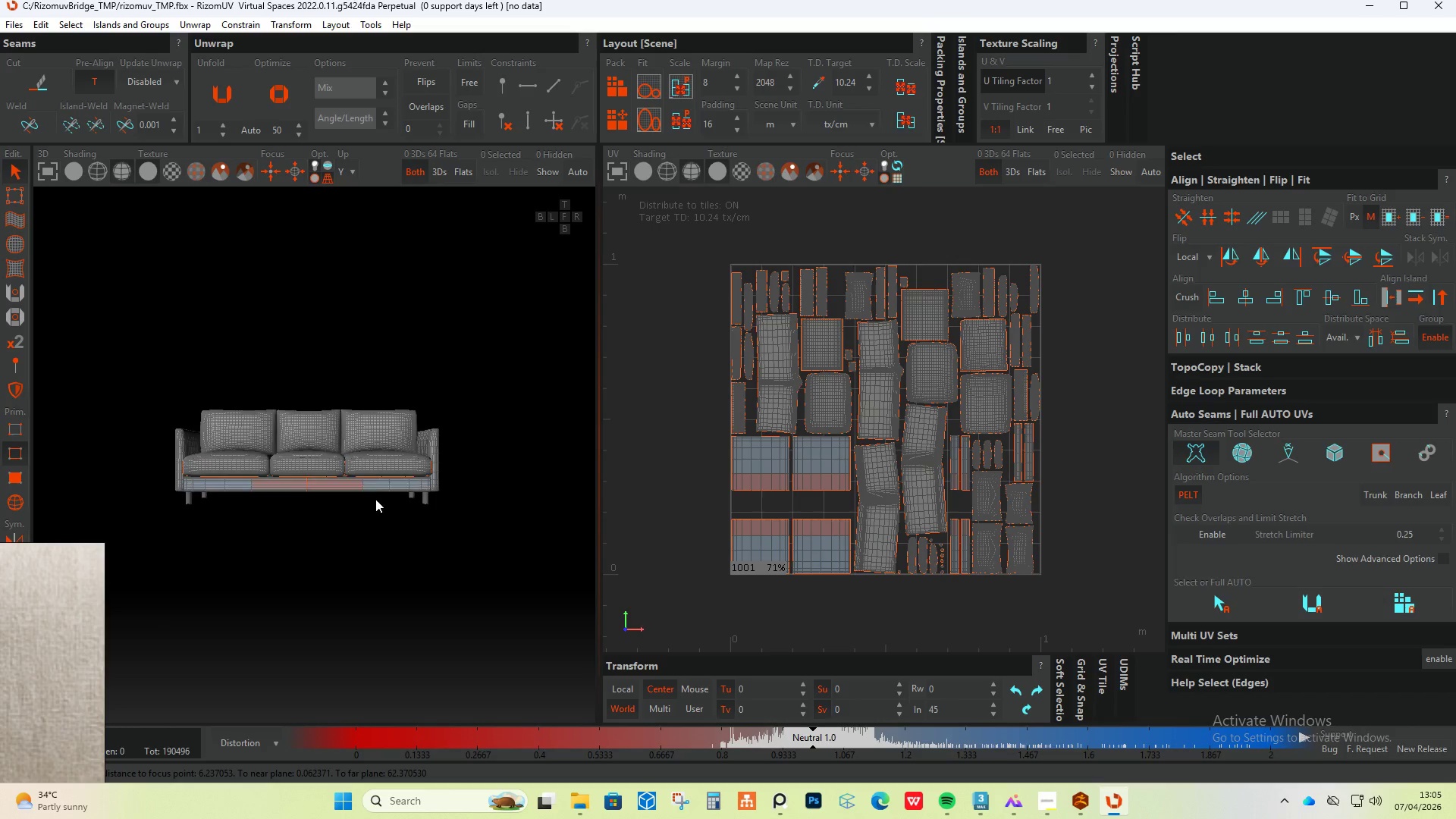 
hold_key(key=AltLeft, duration=0.89)
 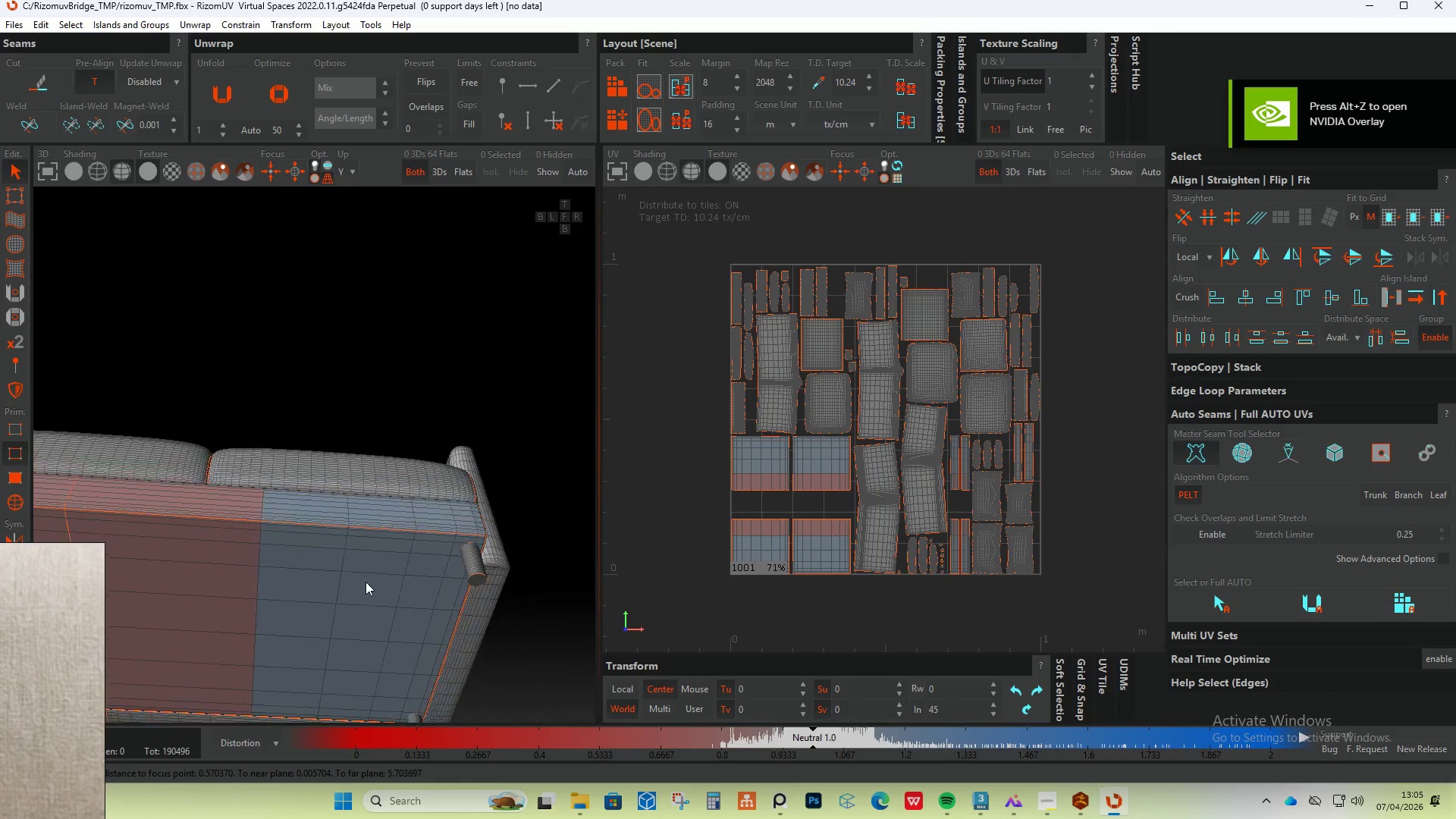 
scroll: coordinate [507, 548], scroll_direction: up, amount: 8.0
 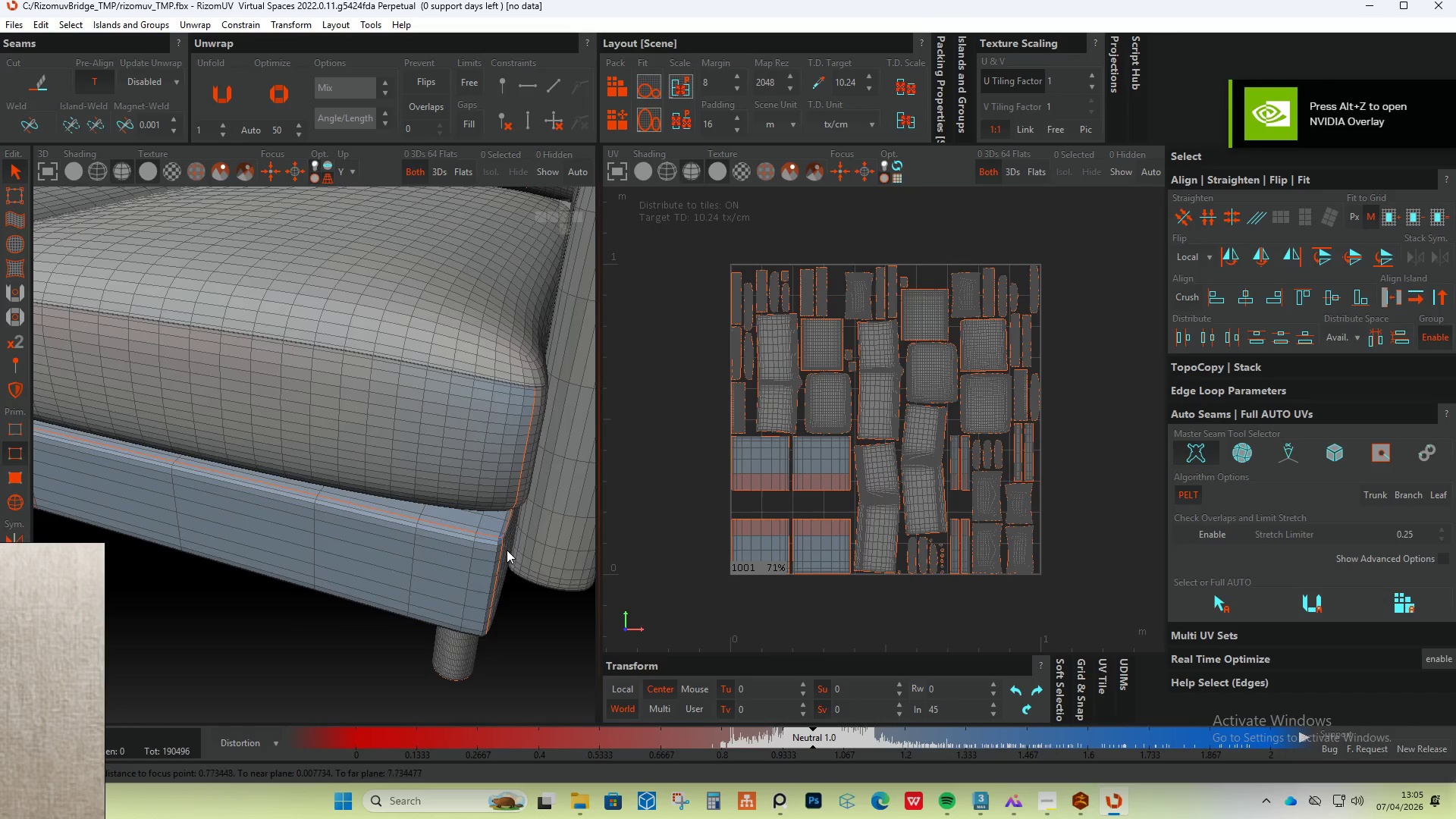 
scroll: coordinate [356, 582], scroll_direction: down, amount: 5.0
 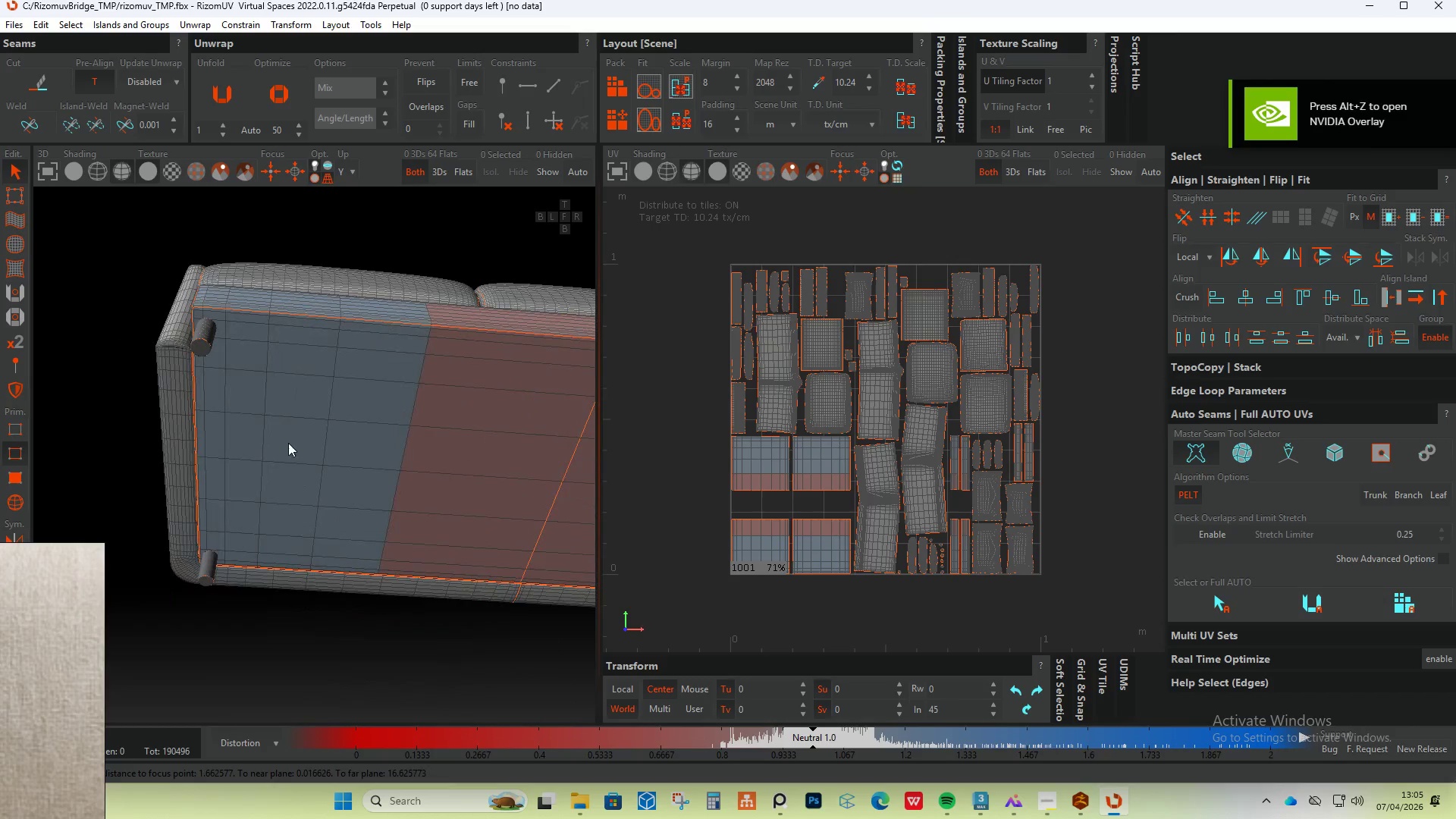 
hold_key(key=AltLeft, duration=0.61)
 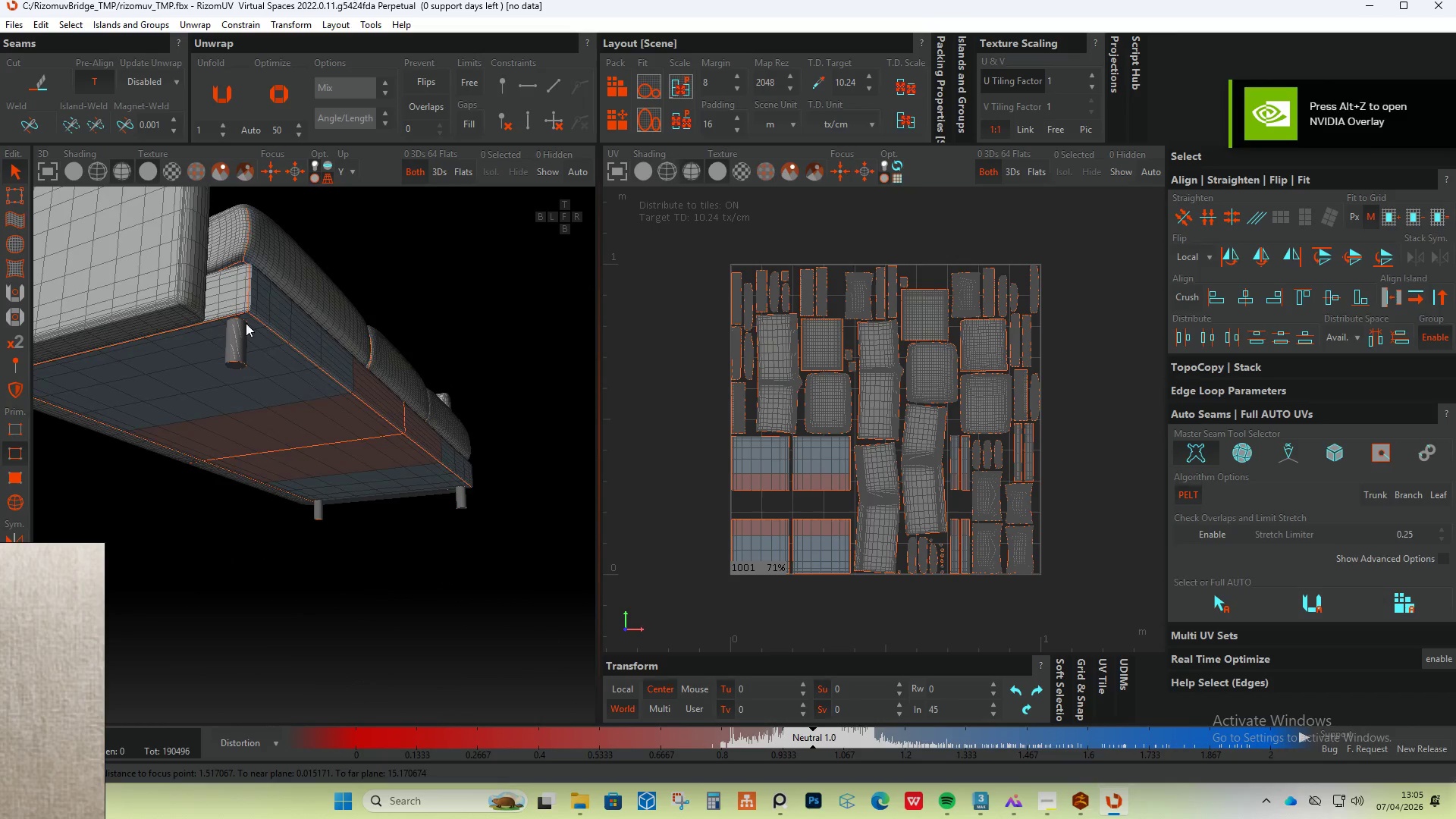 
scroll: coordinate [259, 269], scroll_direction: up, amount: 9.0
 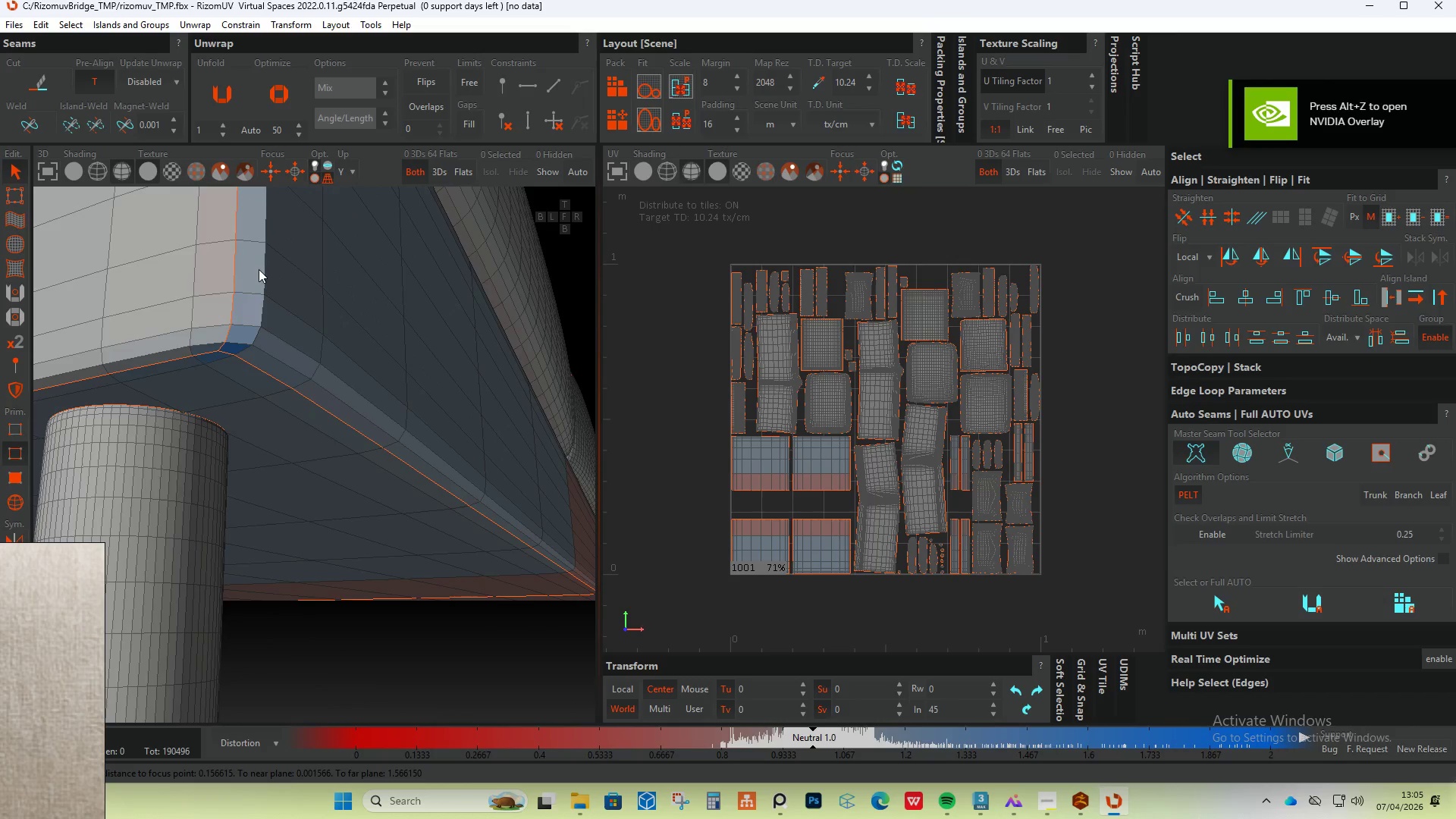 
key(Control+A)
 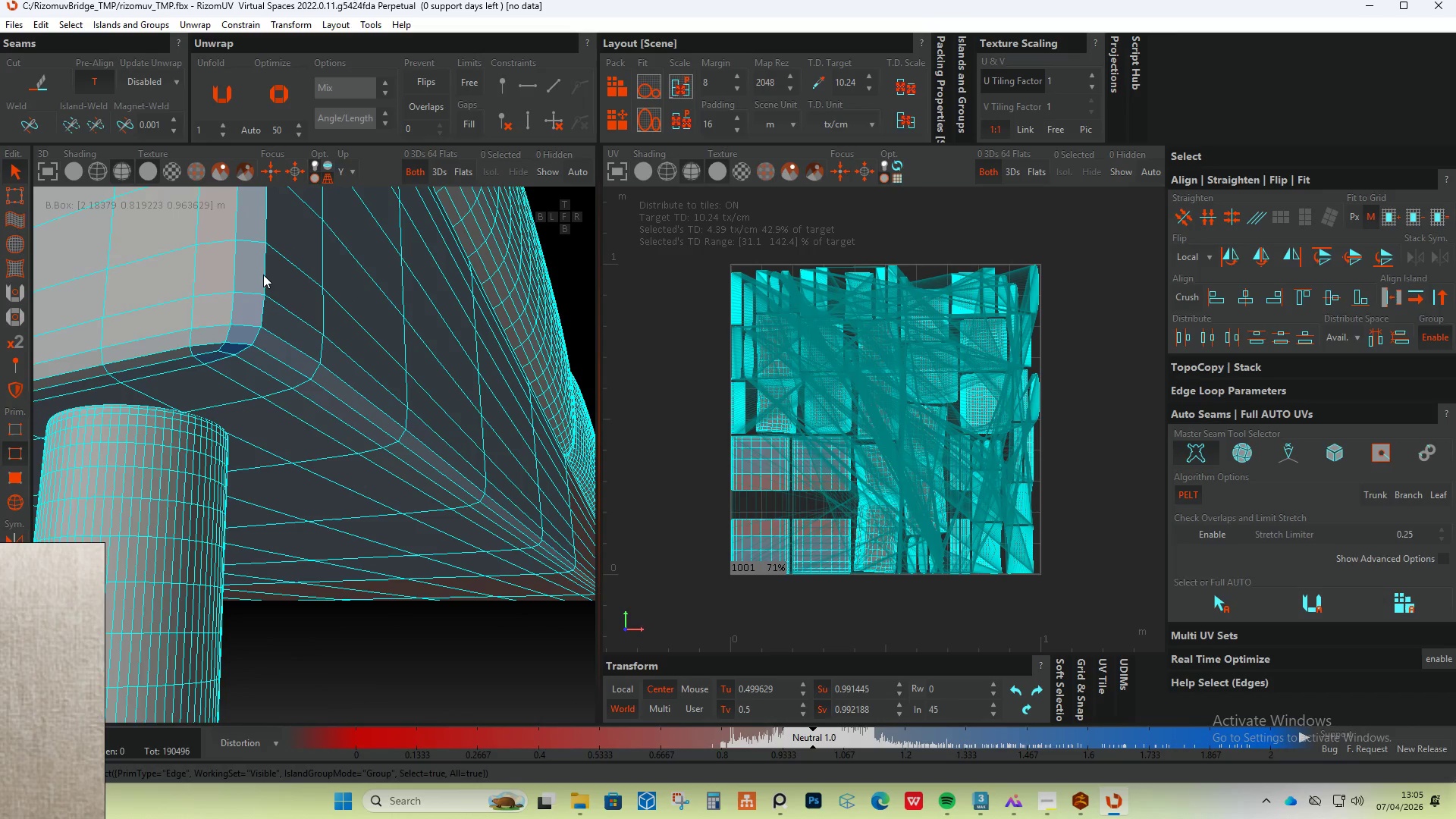 
type(pu)
 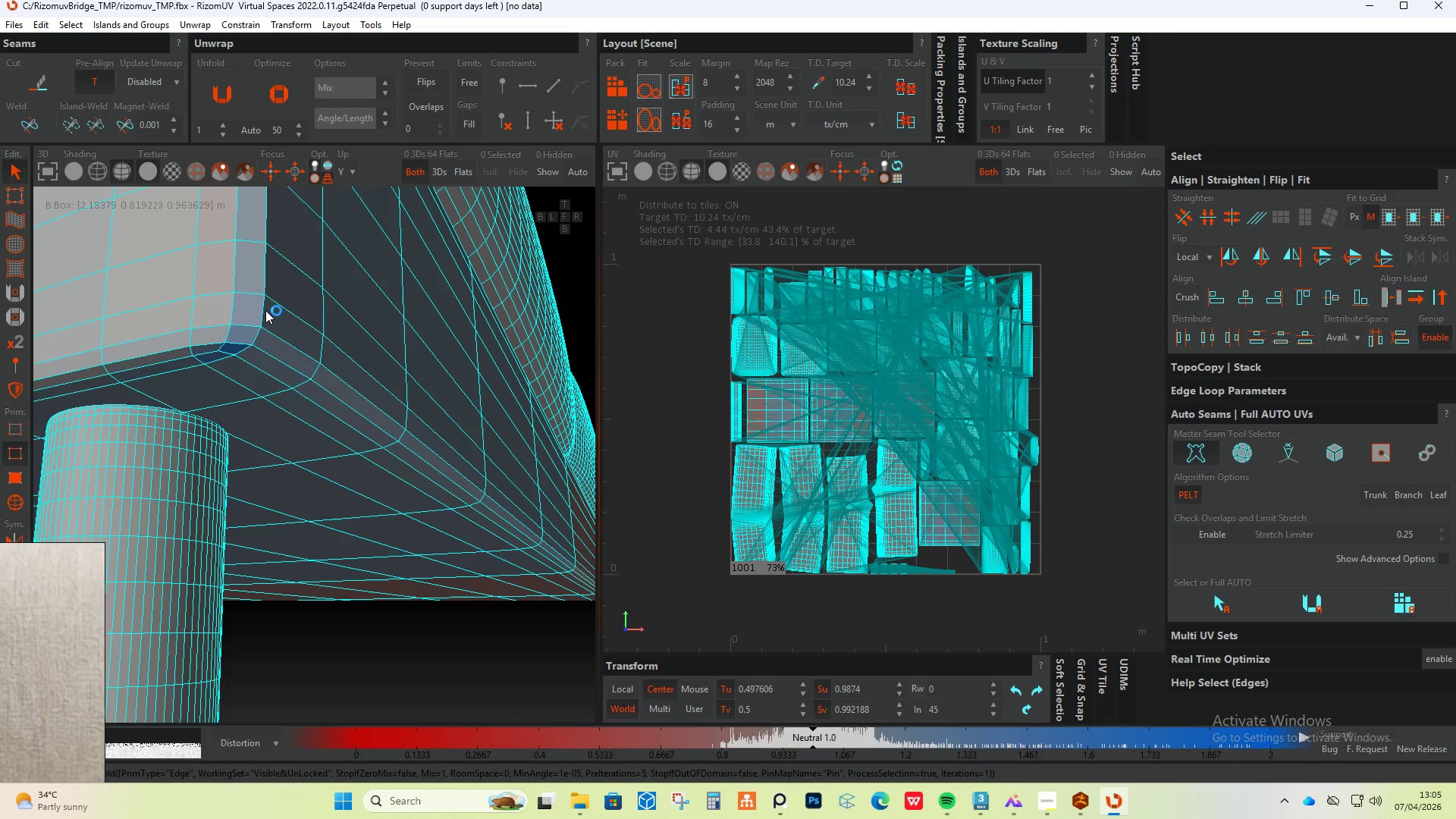 
key(P)
 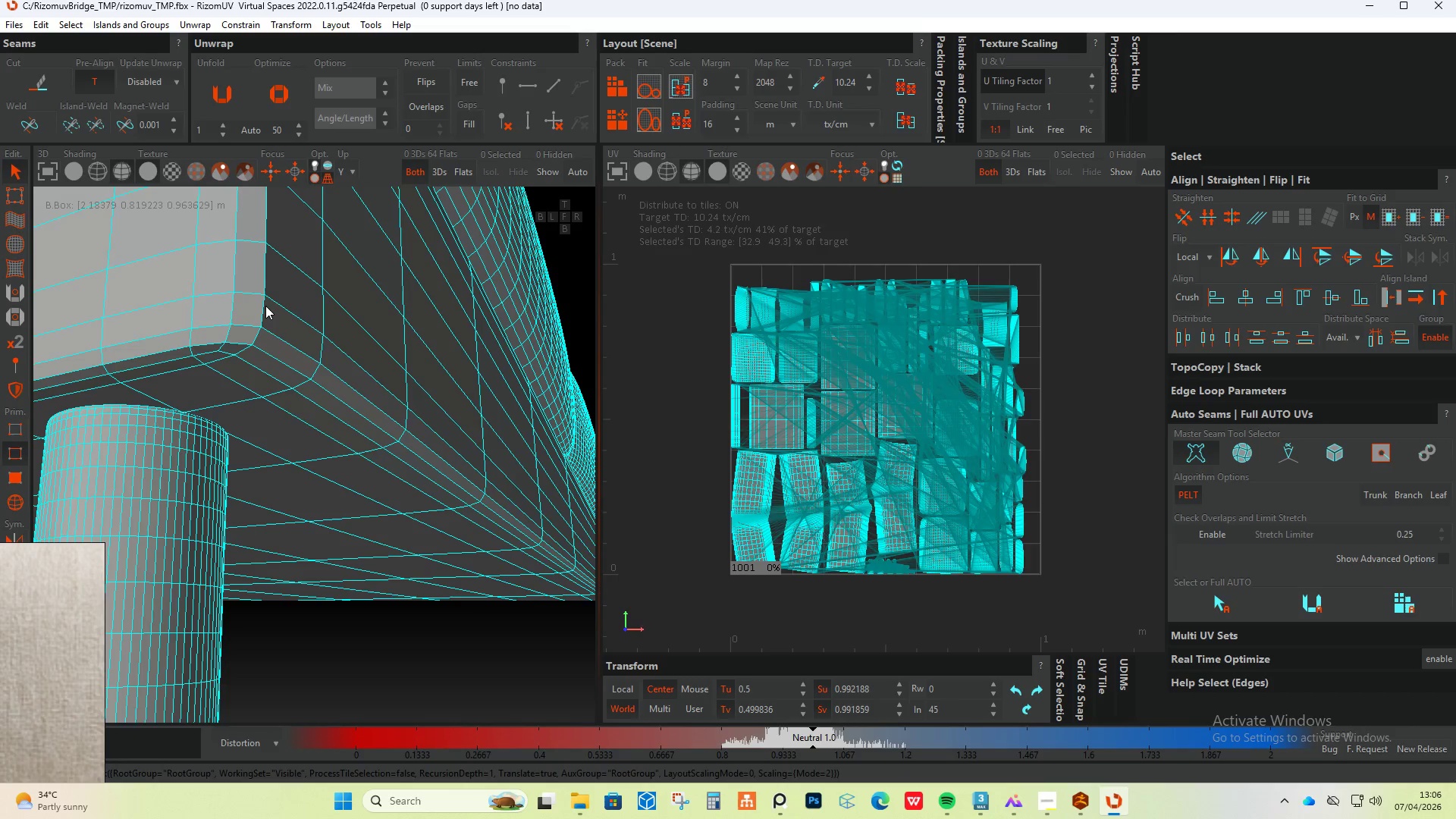 
scroll: coordinate [266, 306], scroll_direction: down, amount: 5.0
 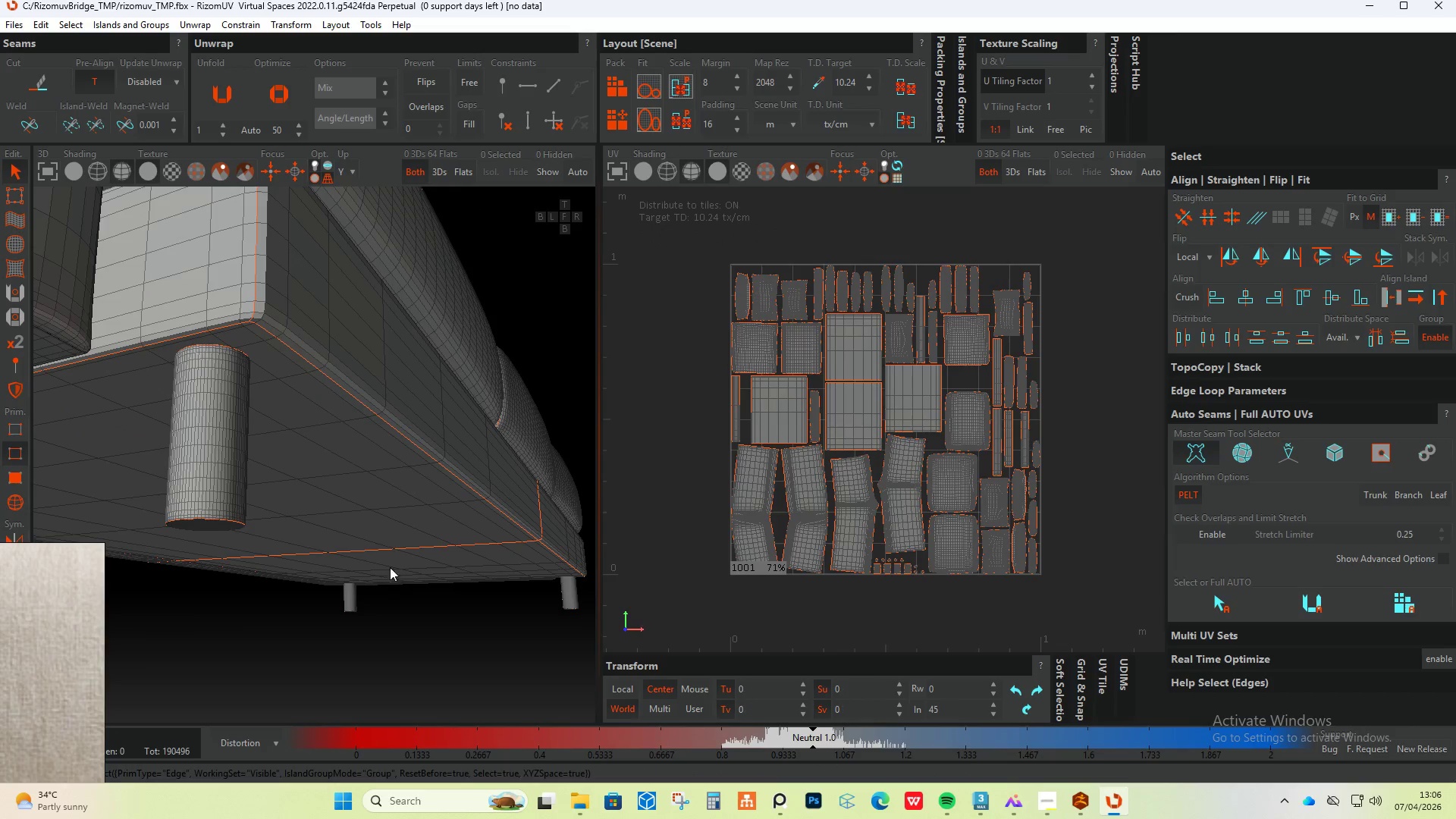 
hold_key(key=AltLeft, duration=0.53)
 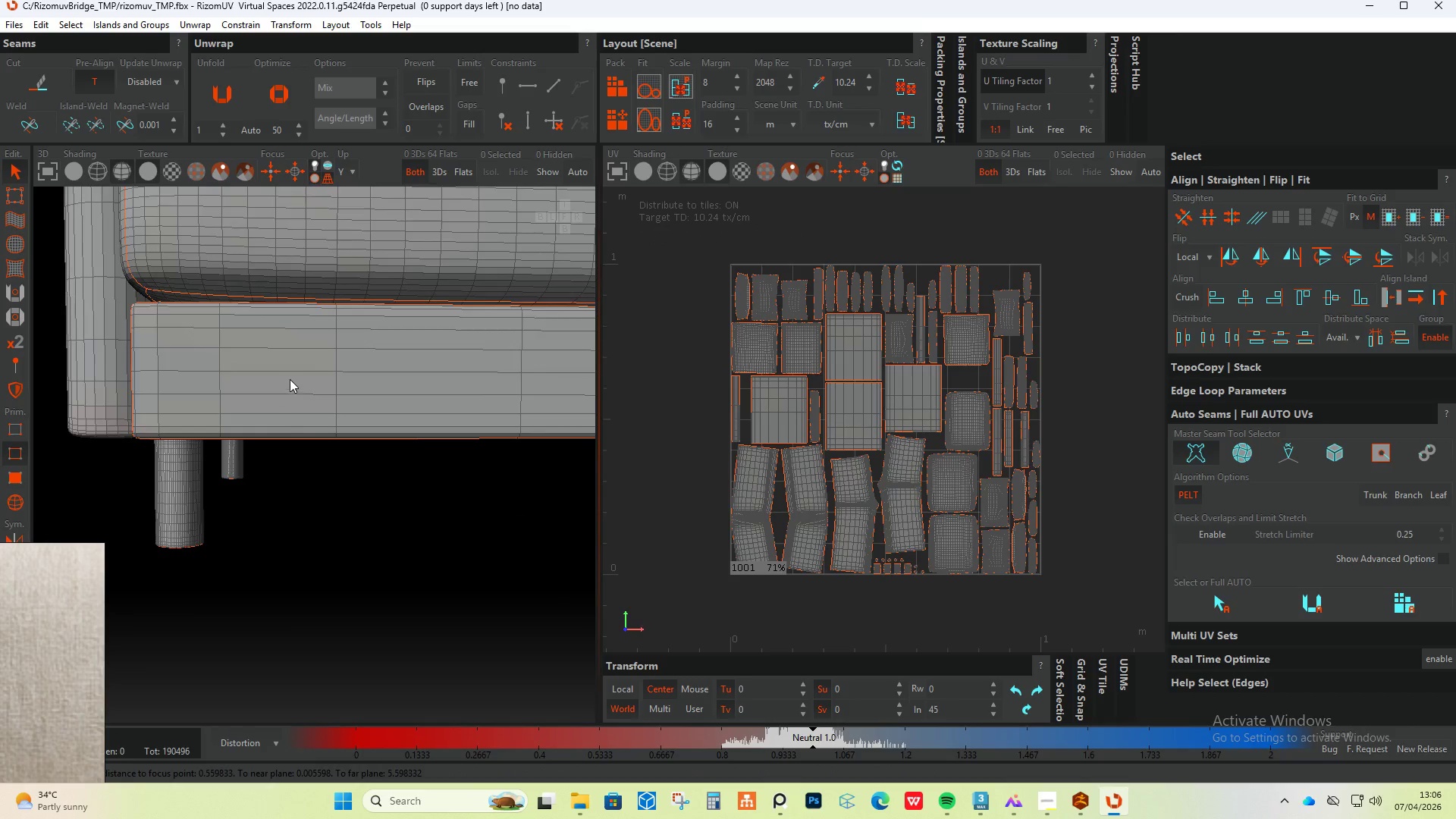 
scroll: coordinate [290, 379], scroll_direction: down, amount: 4.0
 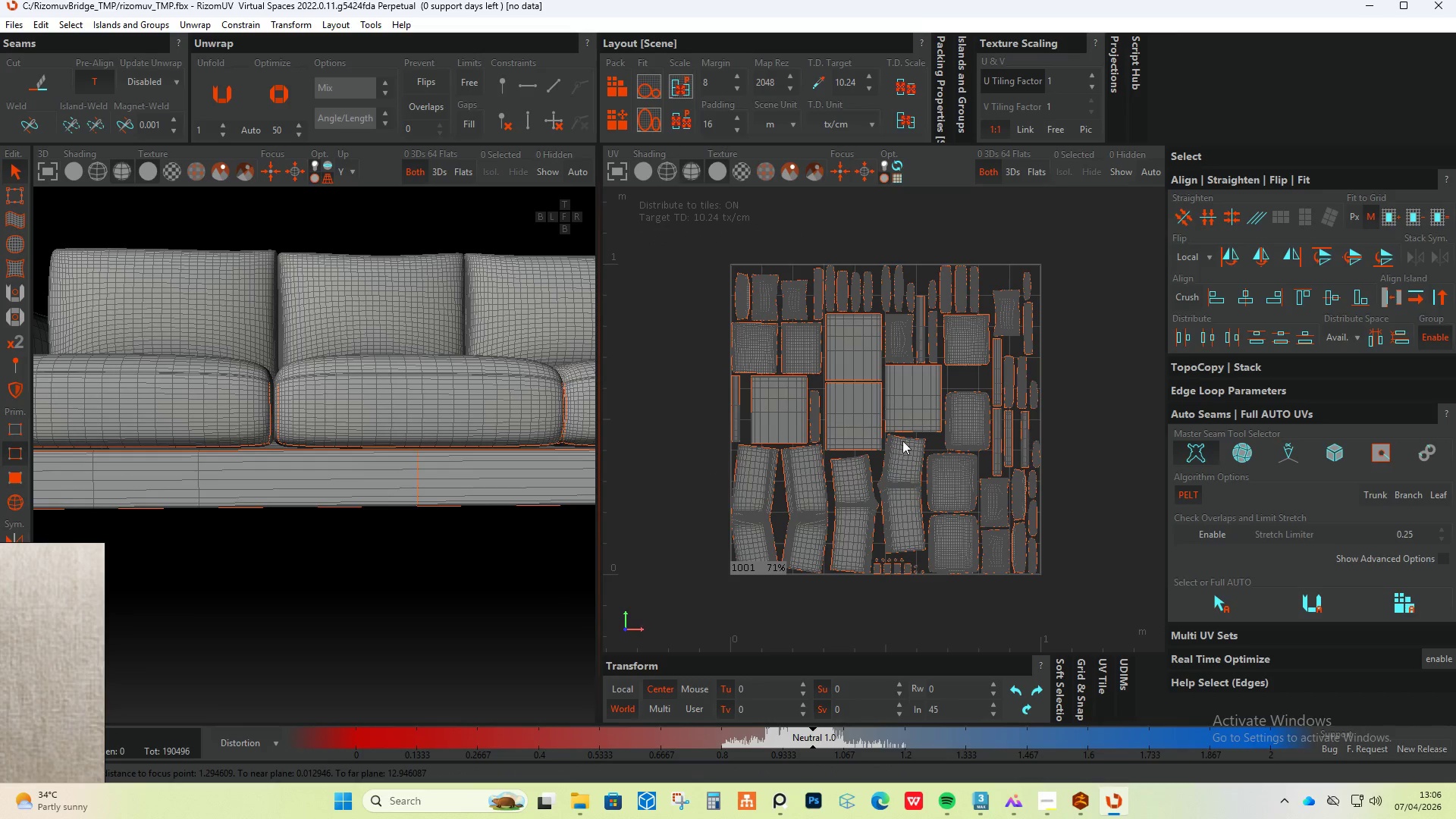 
scroll: coordinate [910, 431], scroll_direction: up, amount: 4.0
 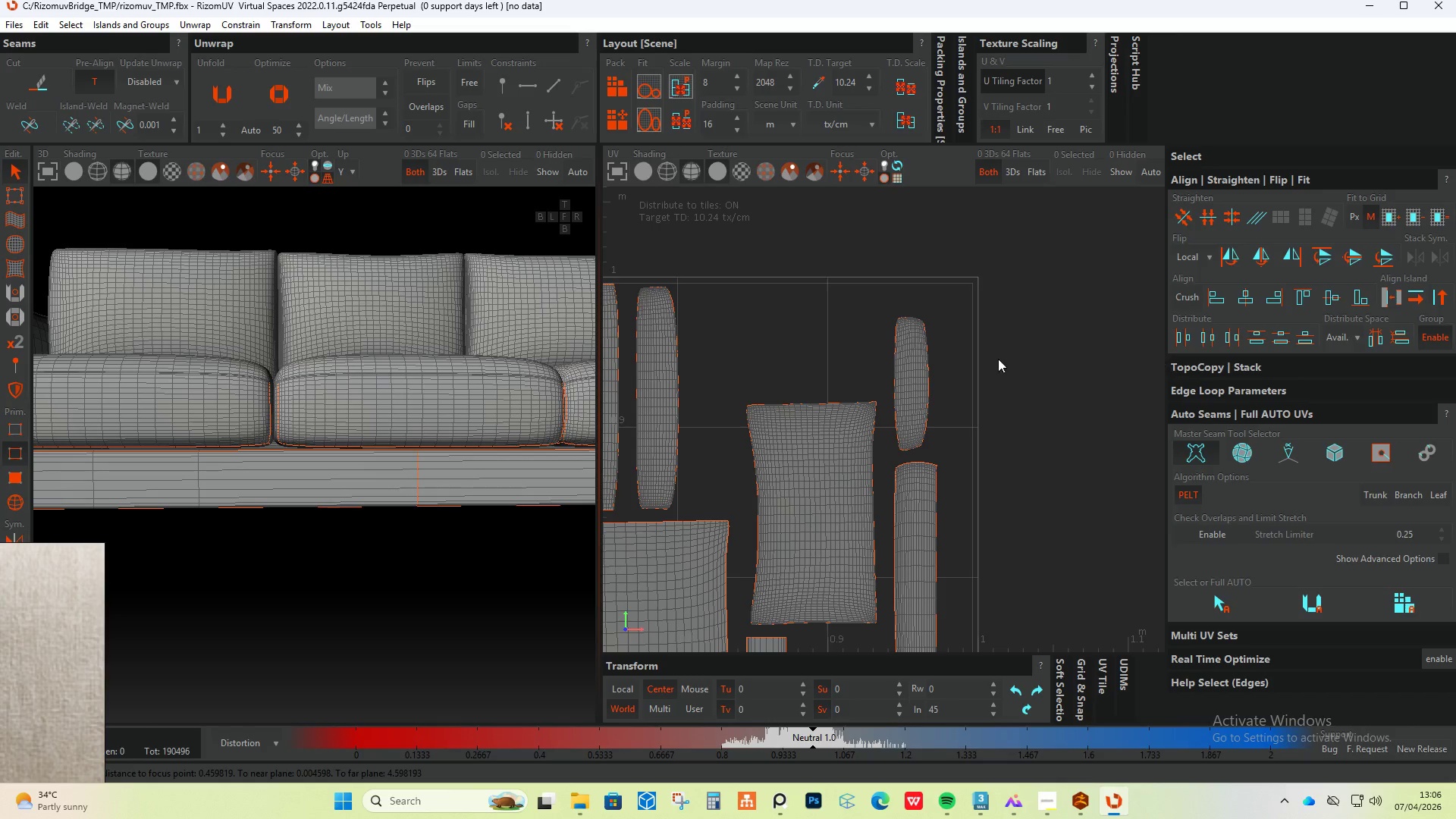 
key(F4)
 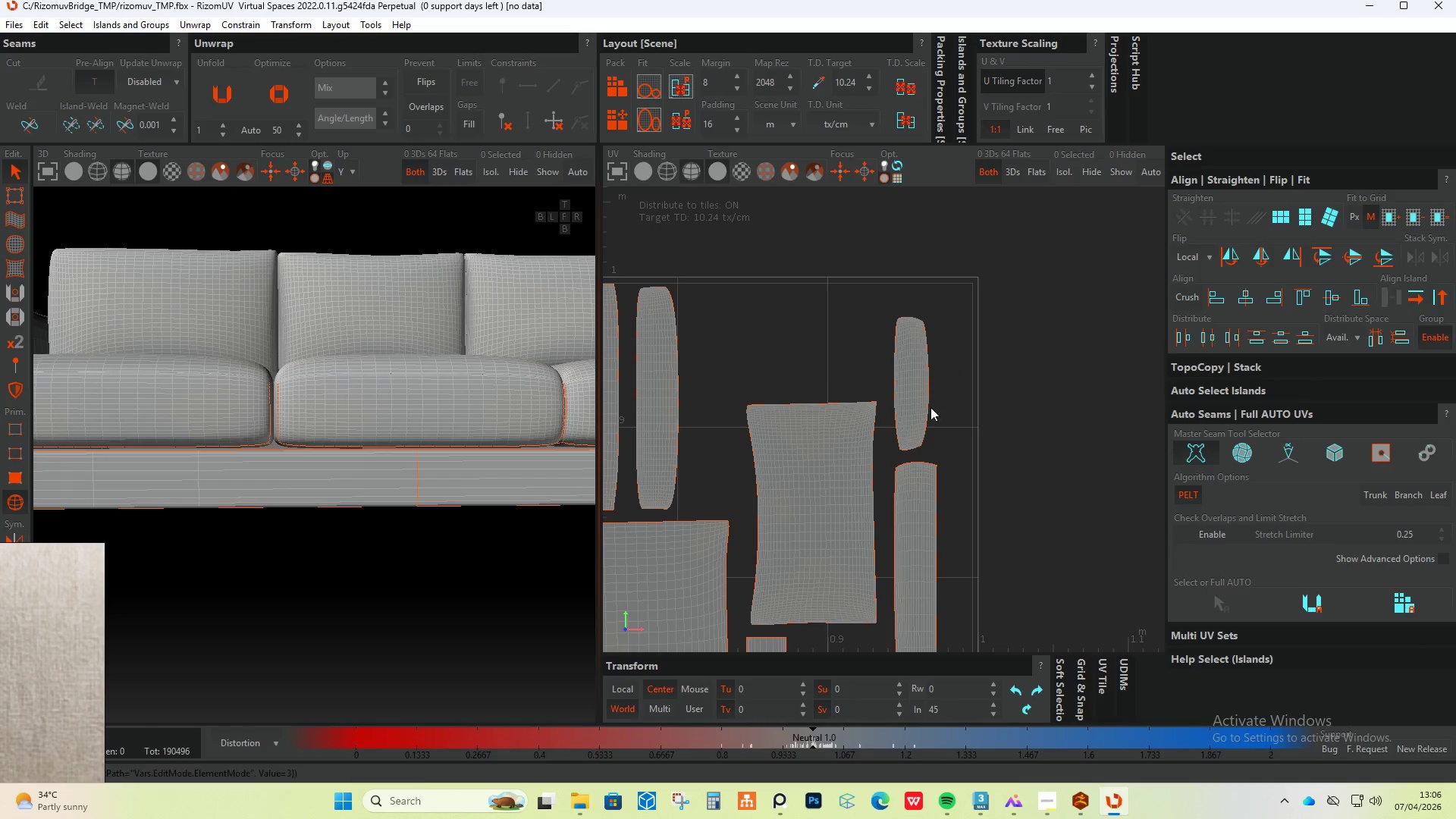 
scroll: coordinate [920, 426], scroll_direction: down, amount: 4.0
 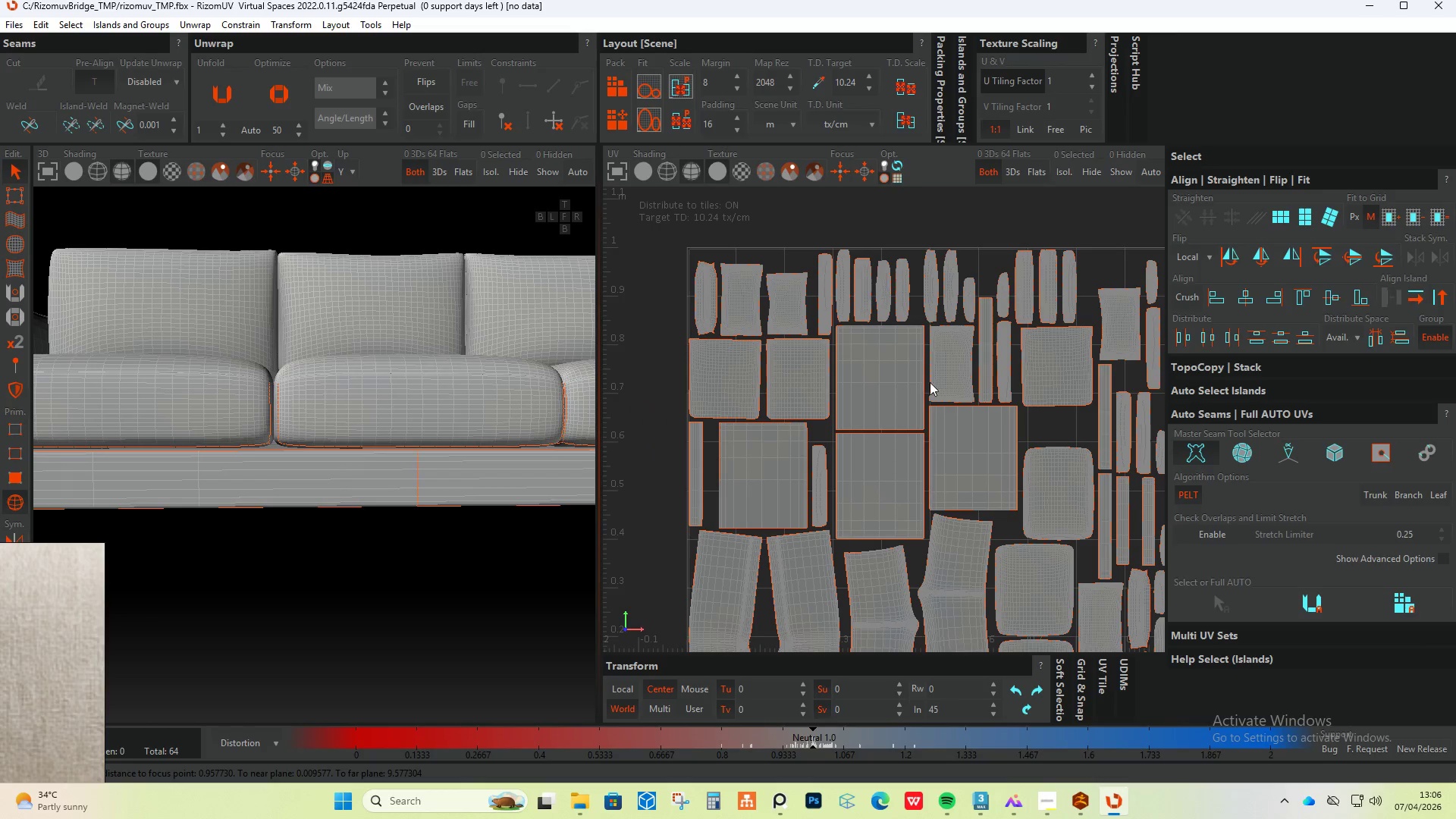 
left_click([899, 378])
 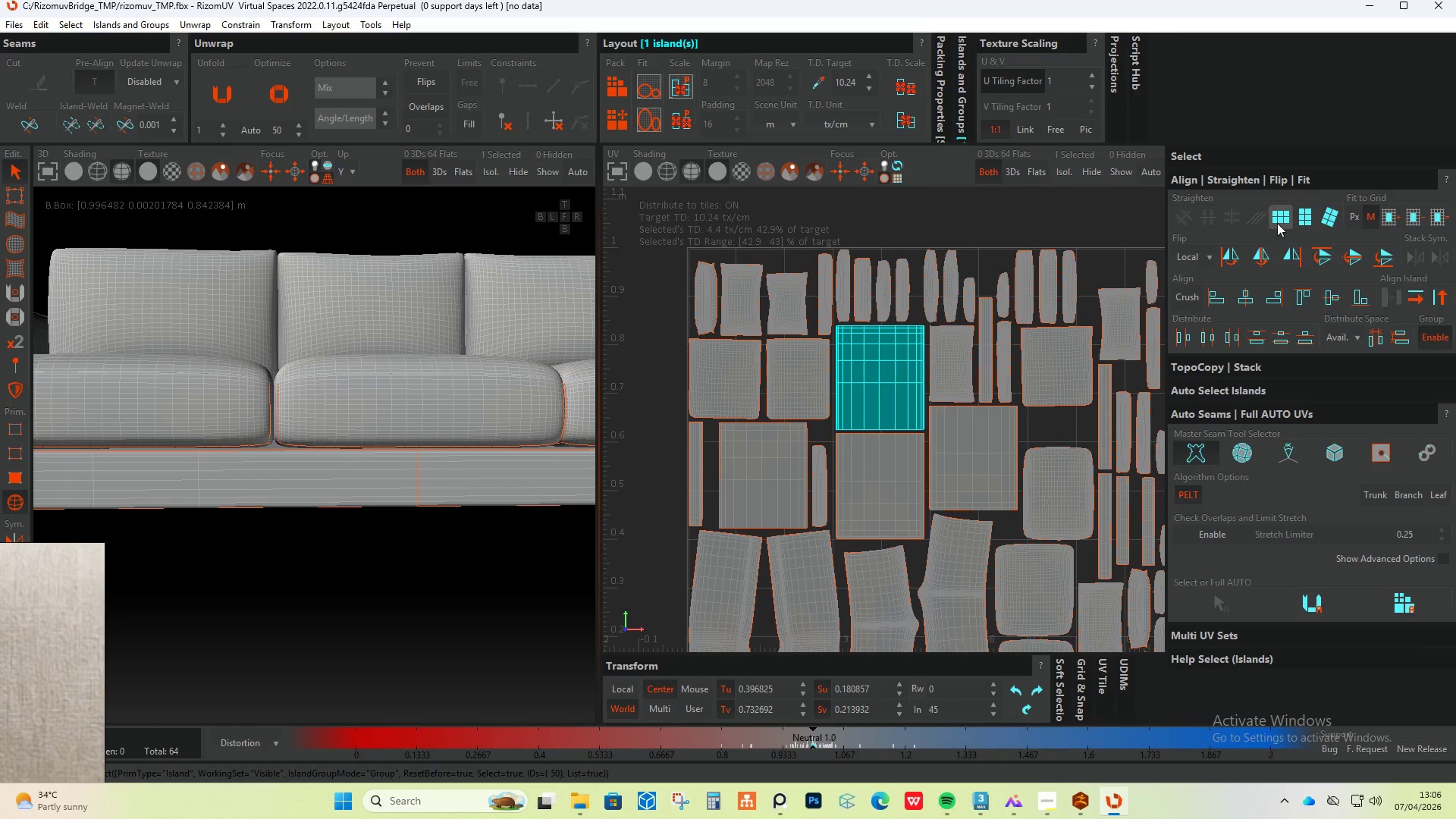 
left_click([1301, 220])
 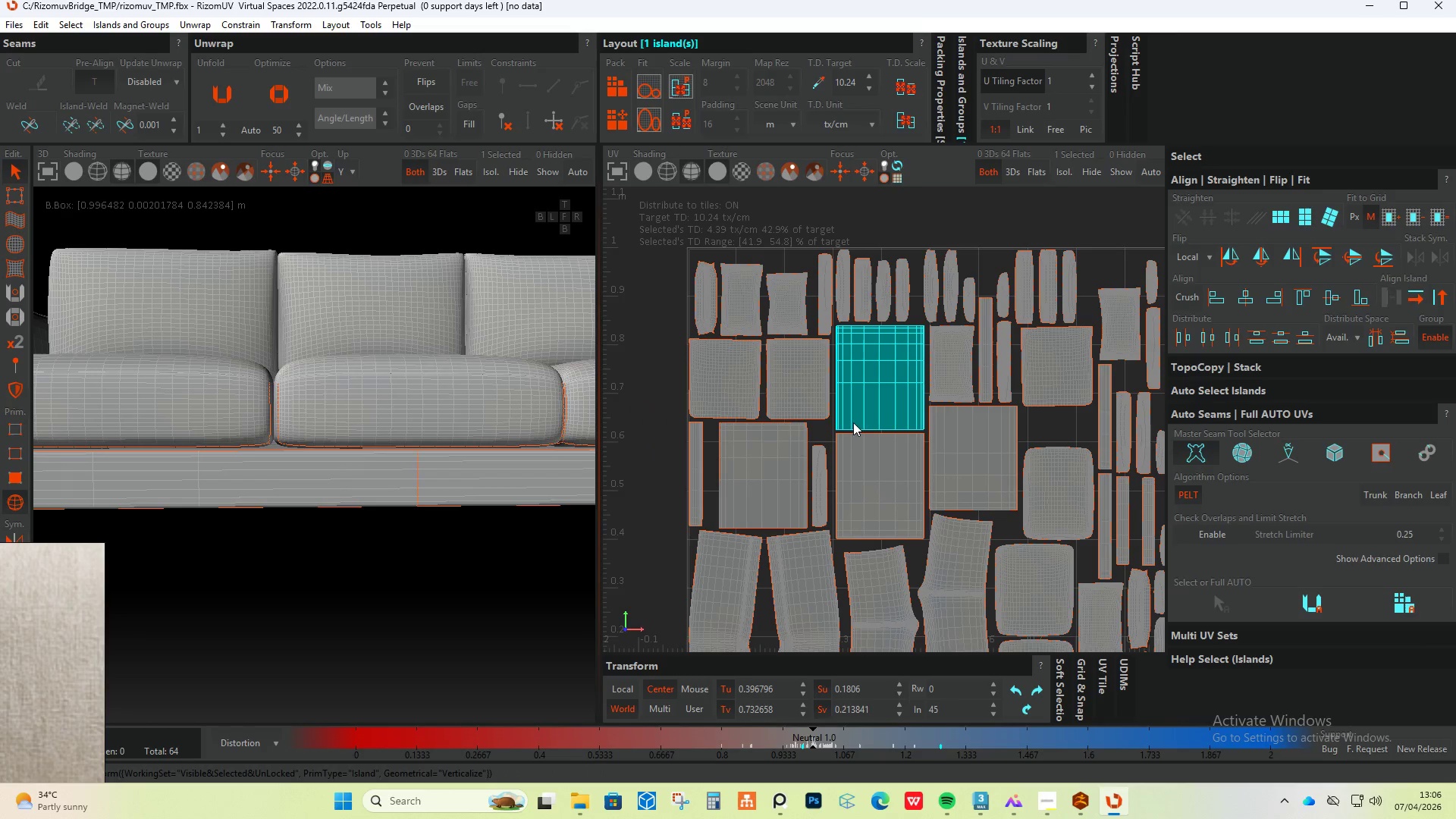 
left_click([907, 488])
 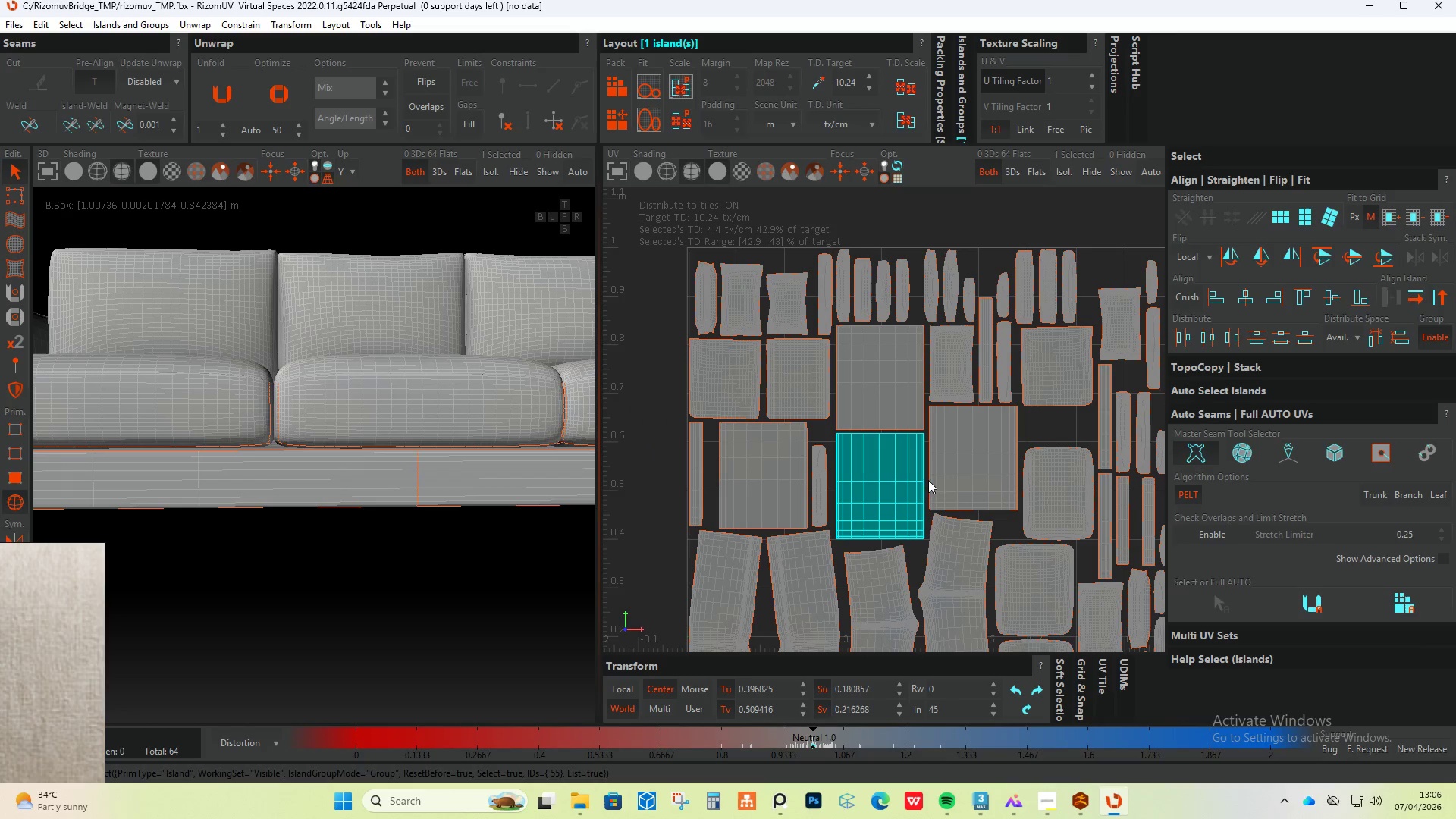 
hold_key(key=ControlLeft, duration=0.52)
double_click([981, 465])
 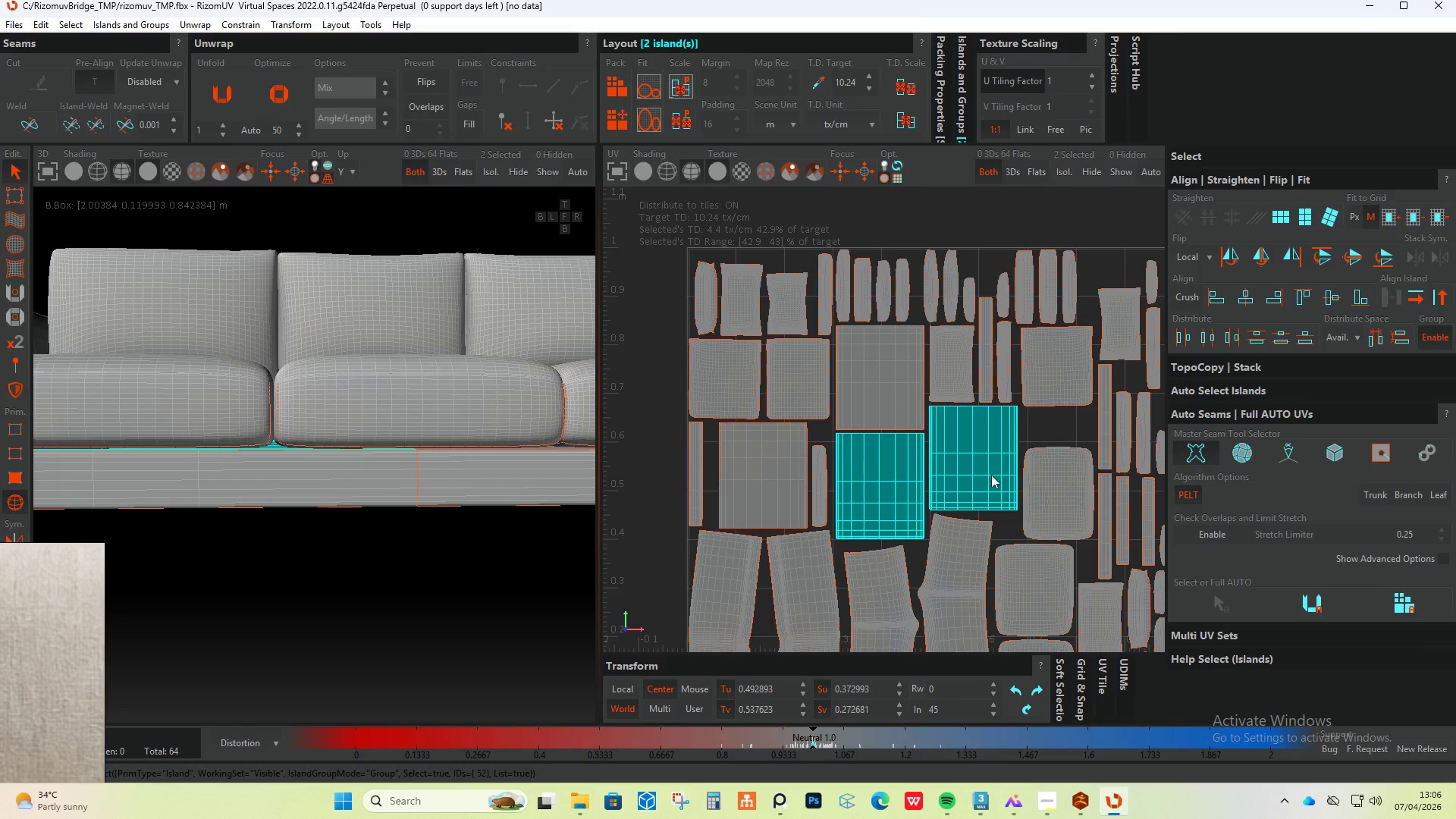 
hold_key(key=ControlLeft, duration=4.17)
left_click([1310, 219])
 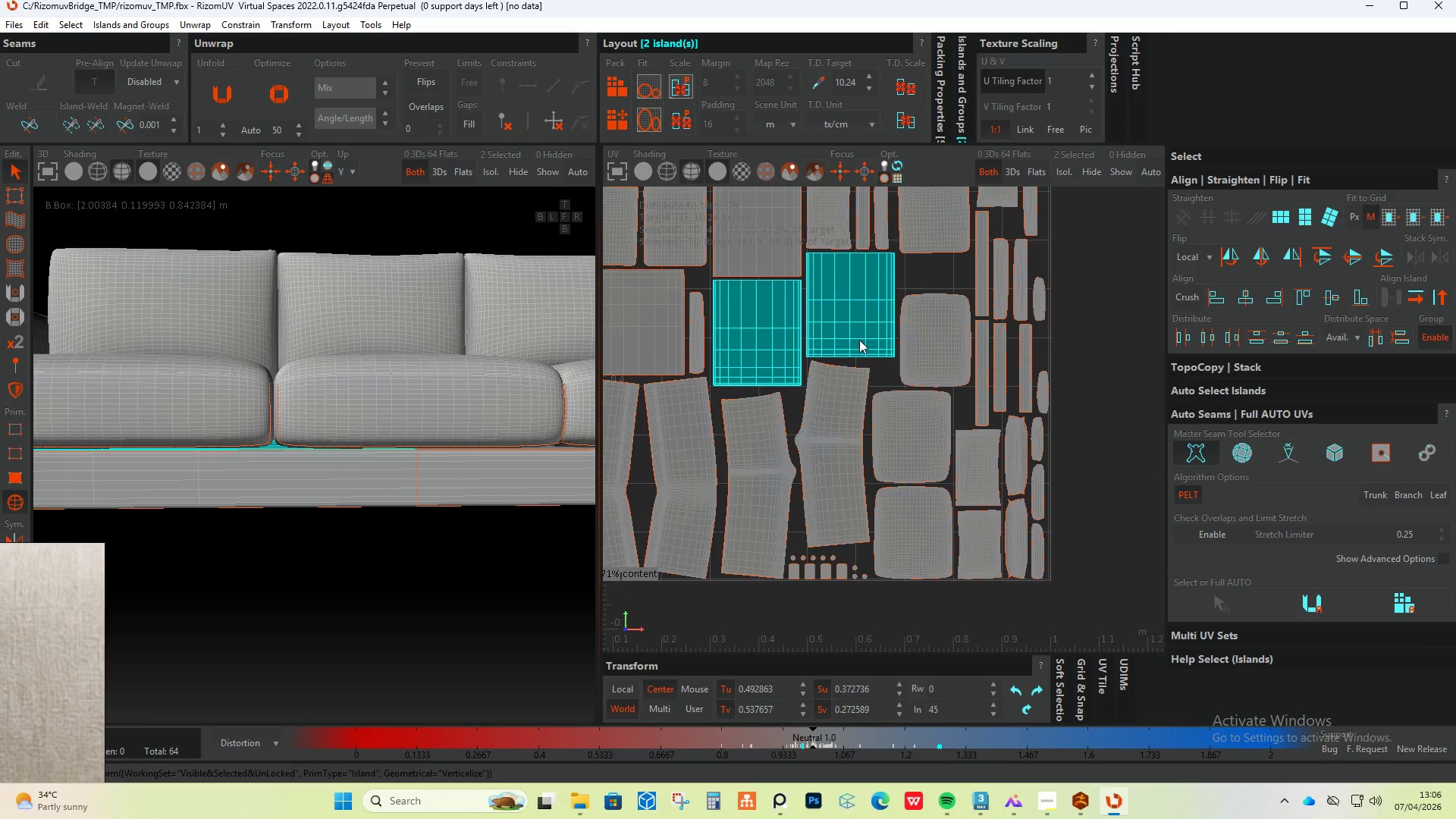 
scroll: coordinate [907, 524], scroll_direction: up, amount: 3.0
 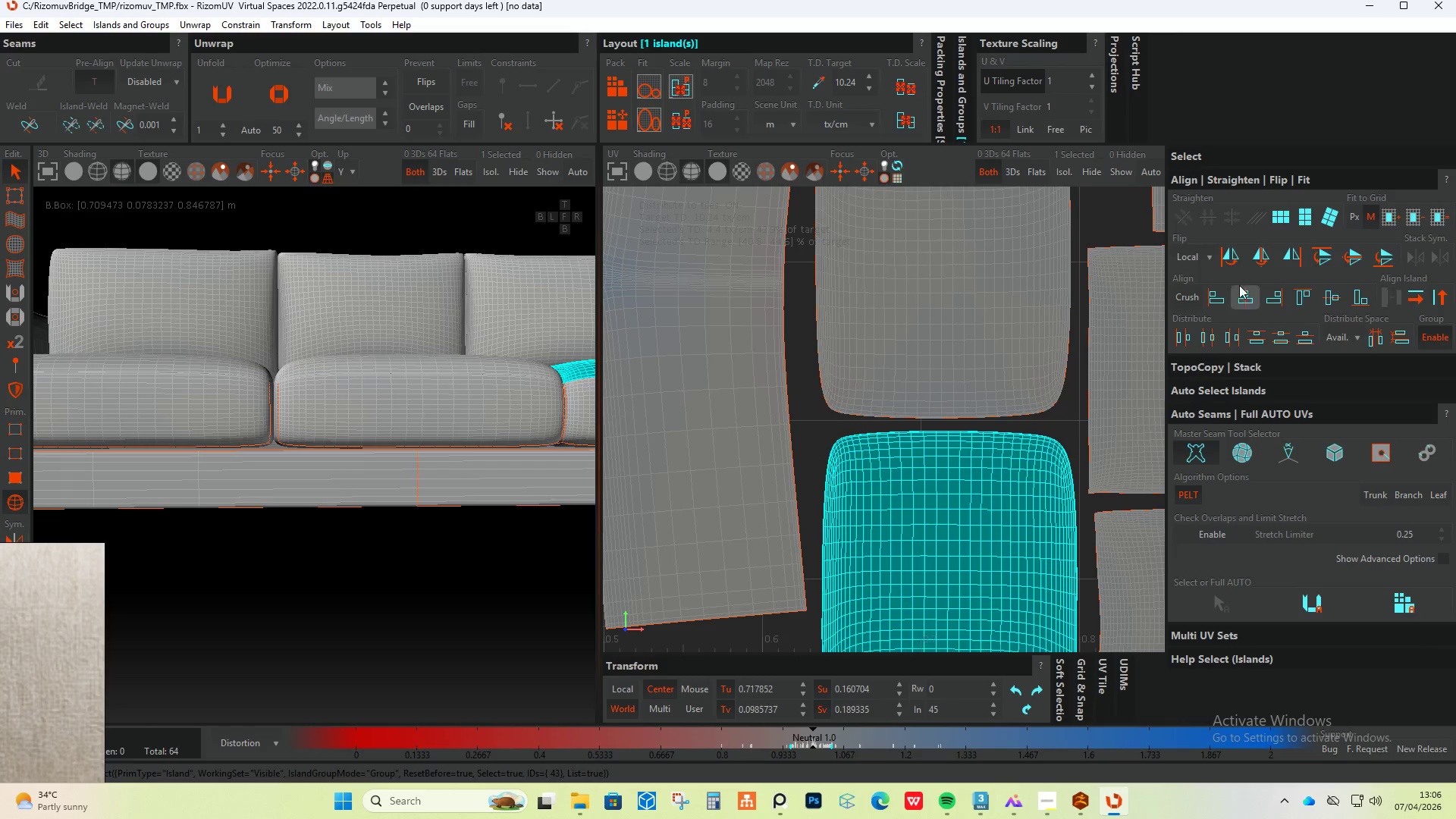 
left_click([1307, 219])
 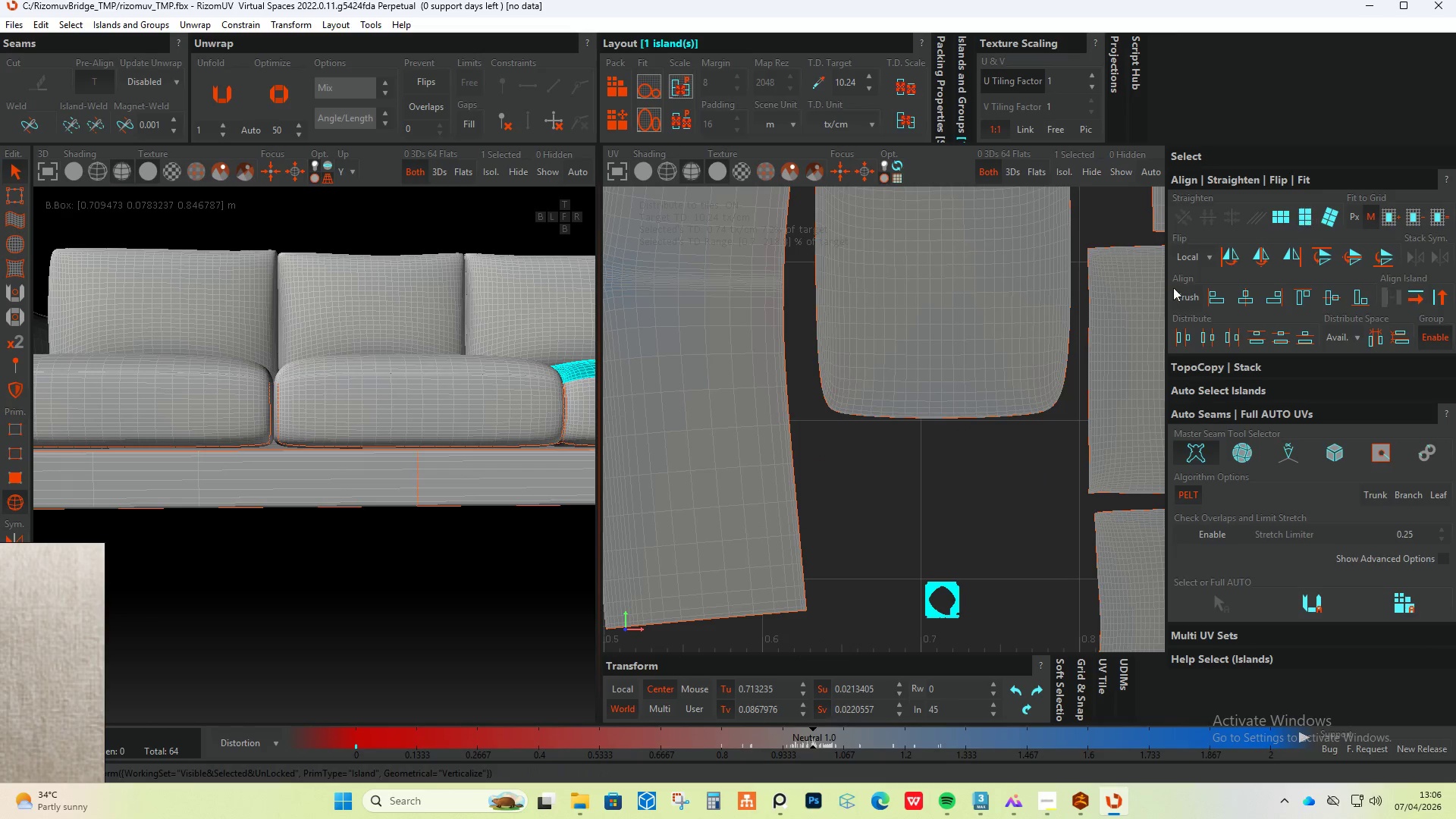 
key(Control+Z)
 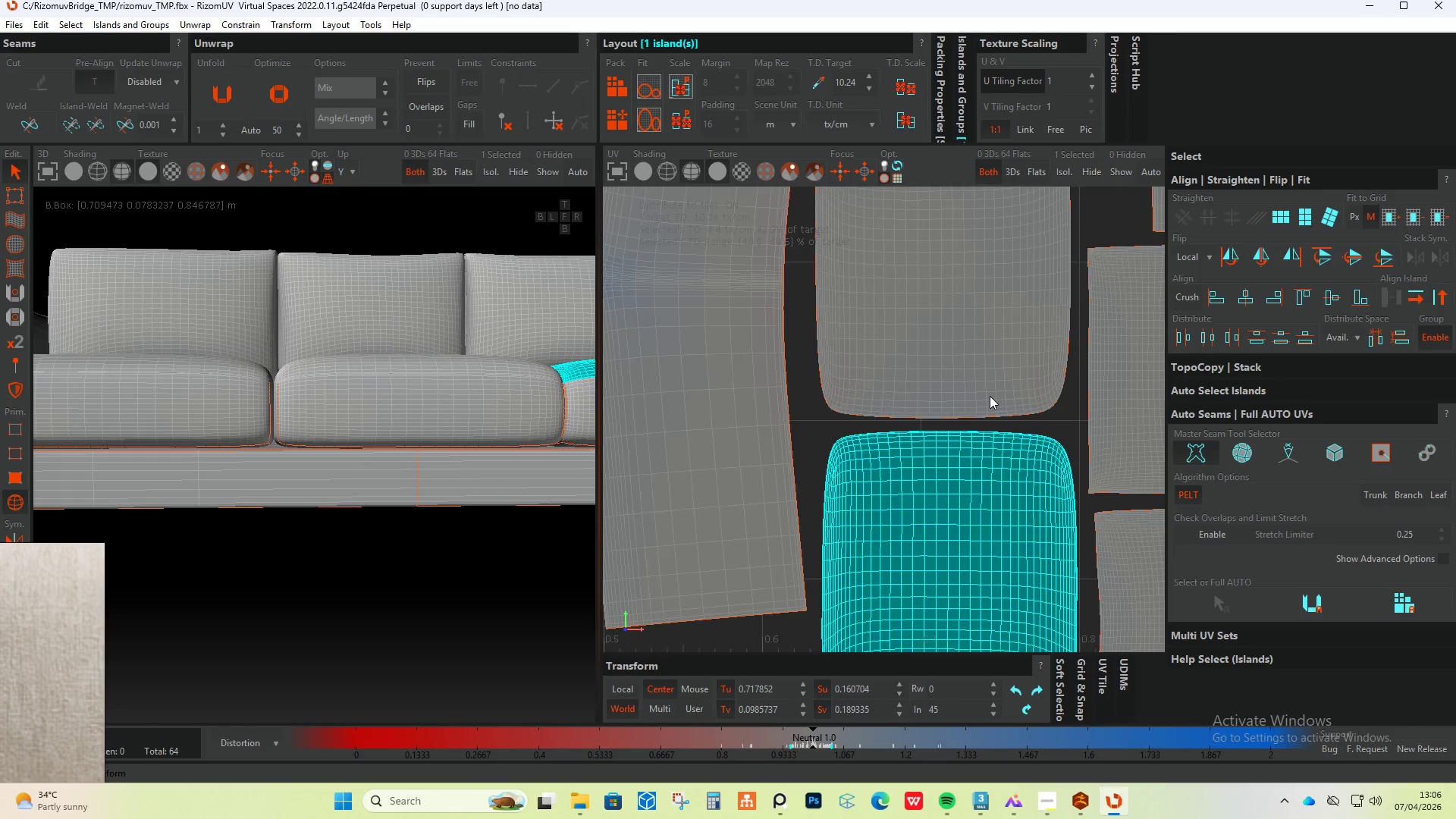 
scroll: coordinate [900, 369], scroll_direction: down, amount: 3.0
 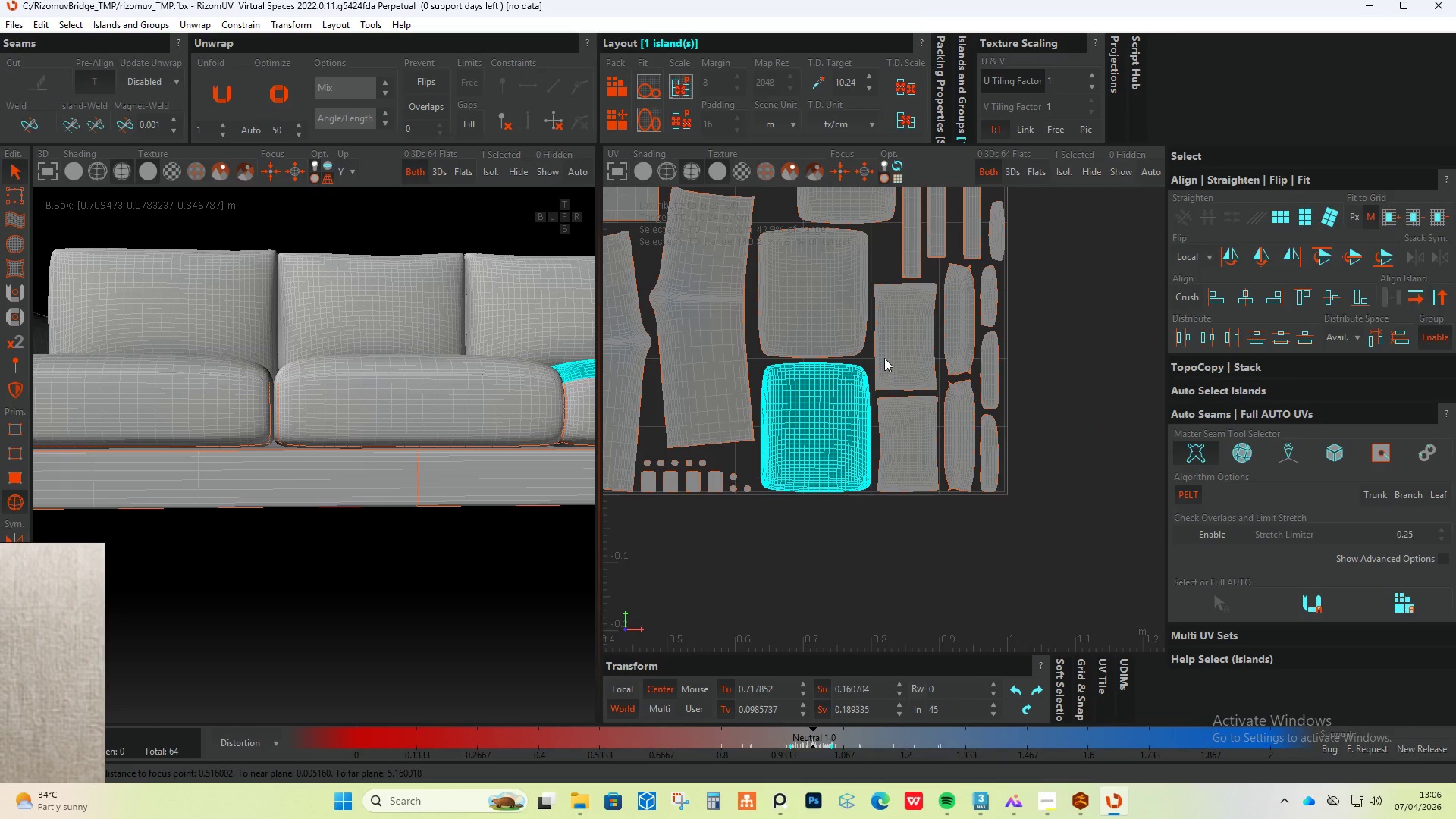 
left_click([912, 346])
 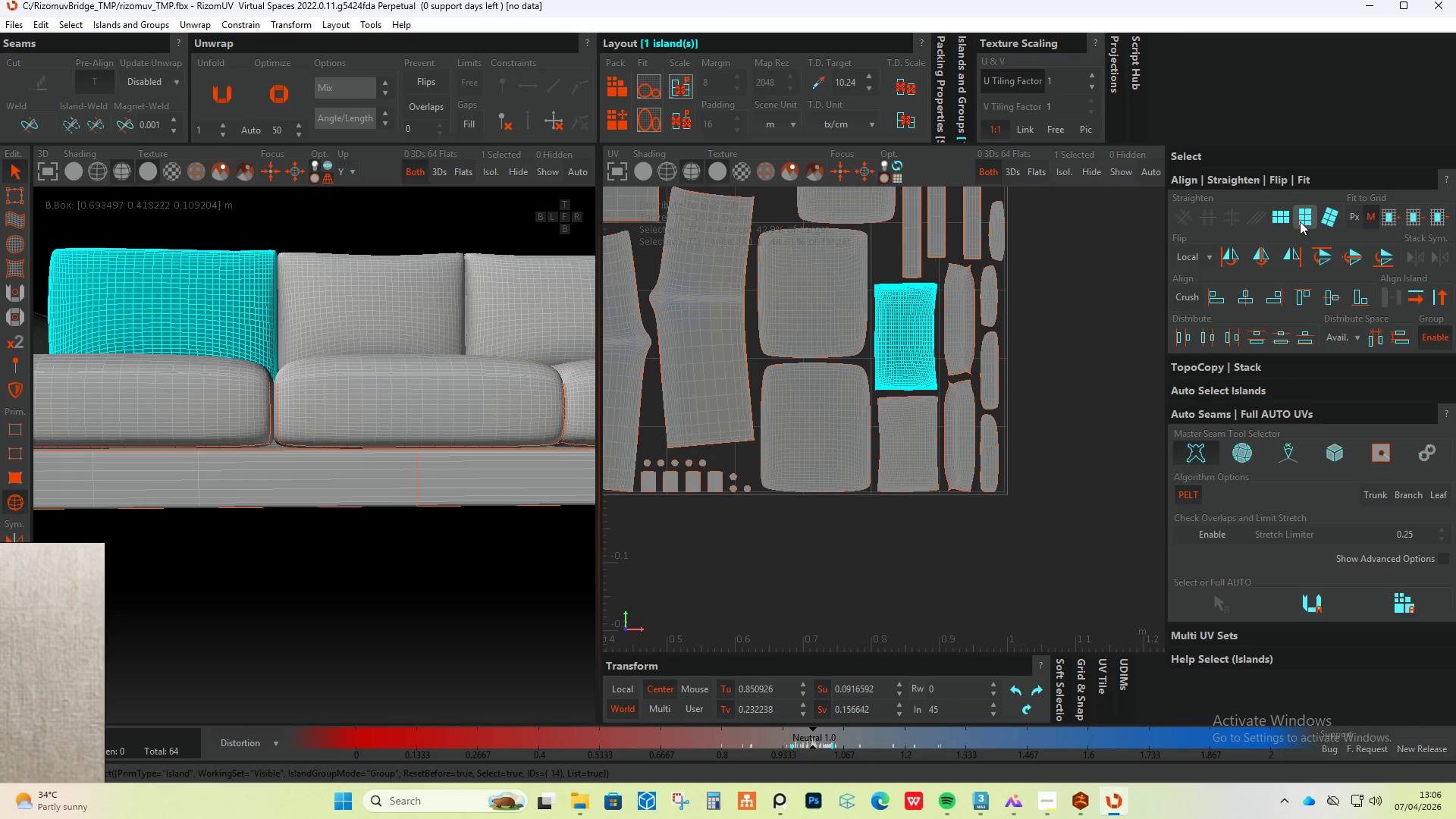 
key(Control+Z)
 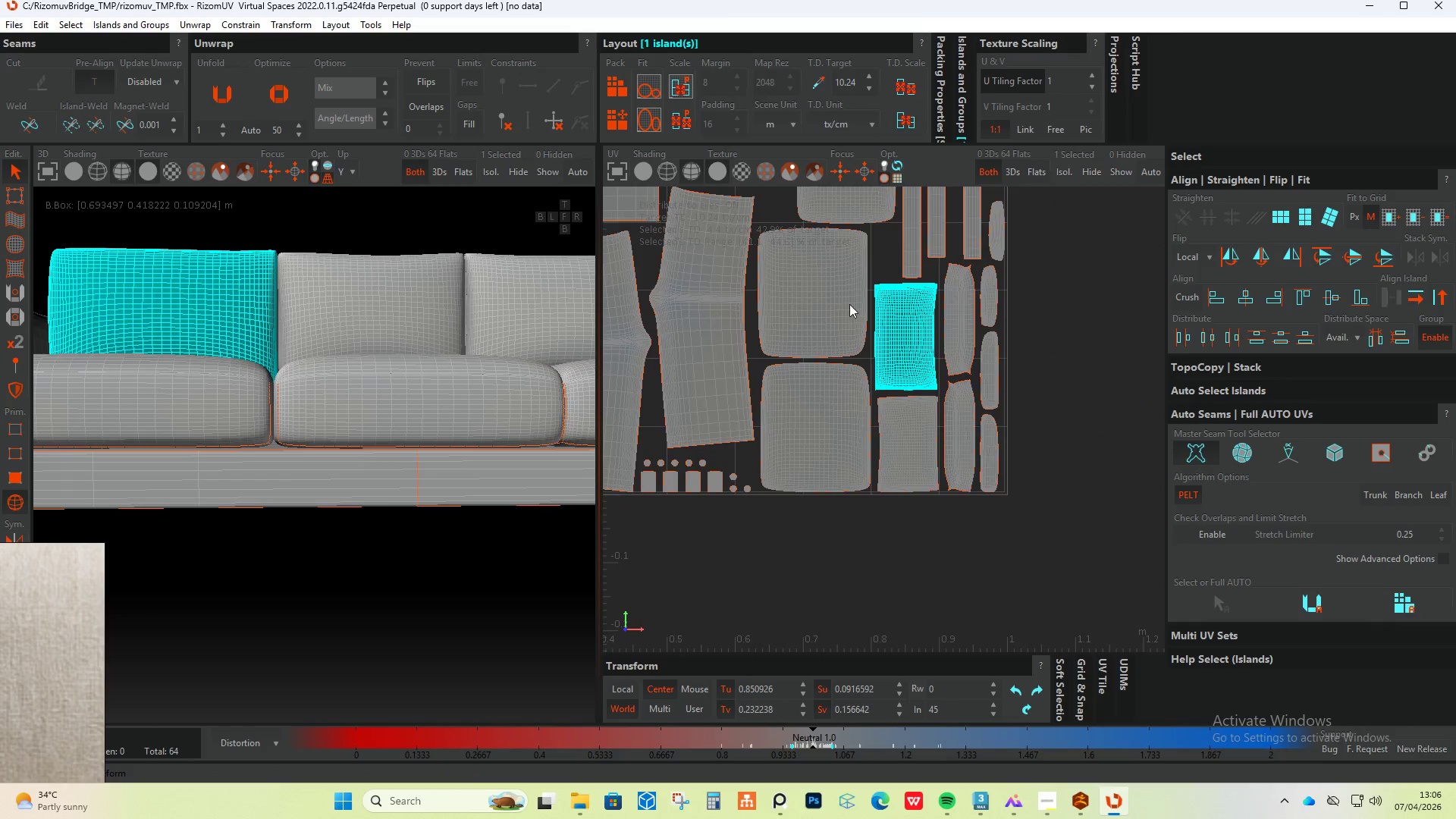 
scroll: coordinate [924, 424], scroll_direction: down, amount: 2.0
 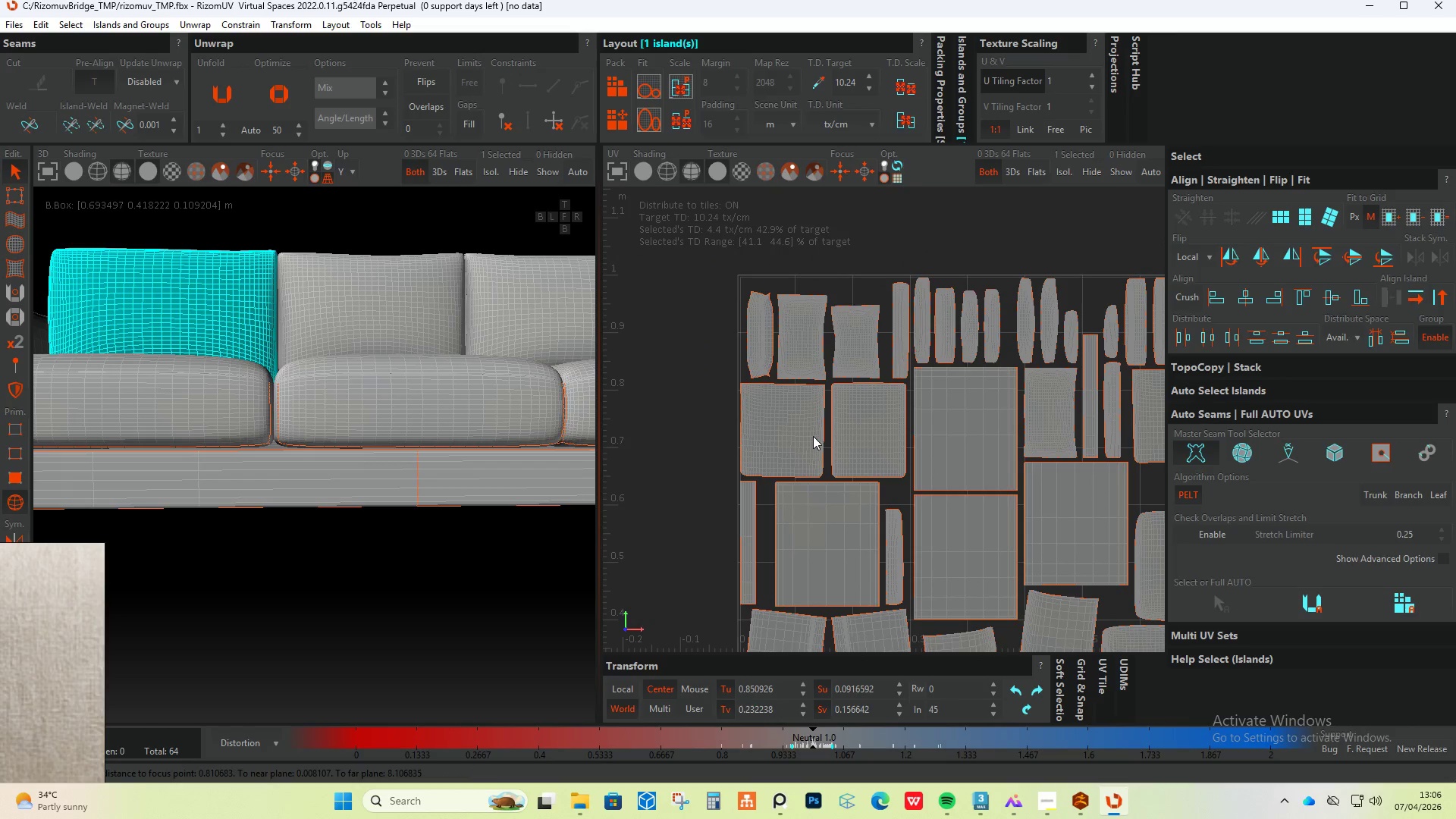 
left_click([856, 325])
 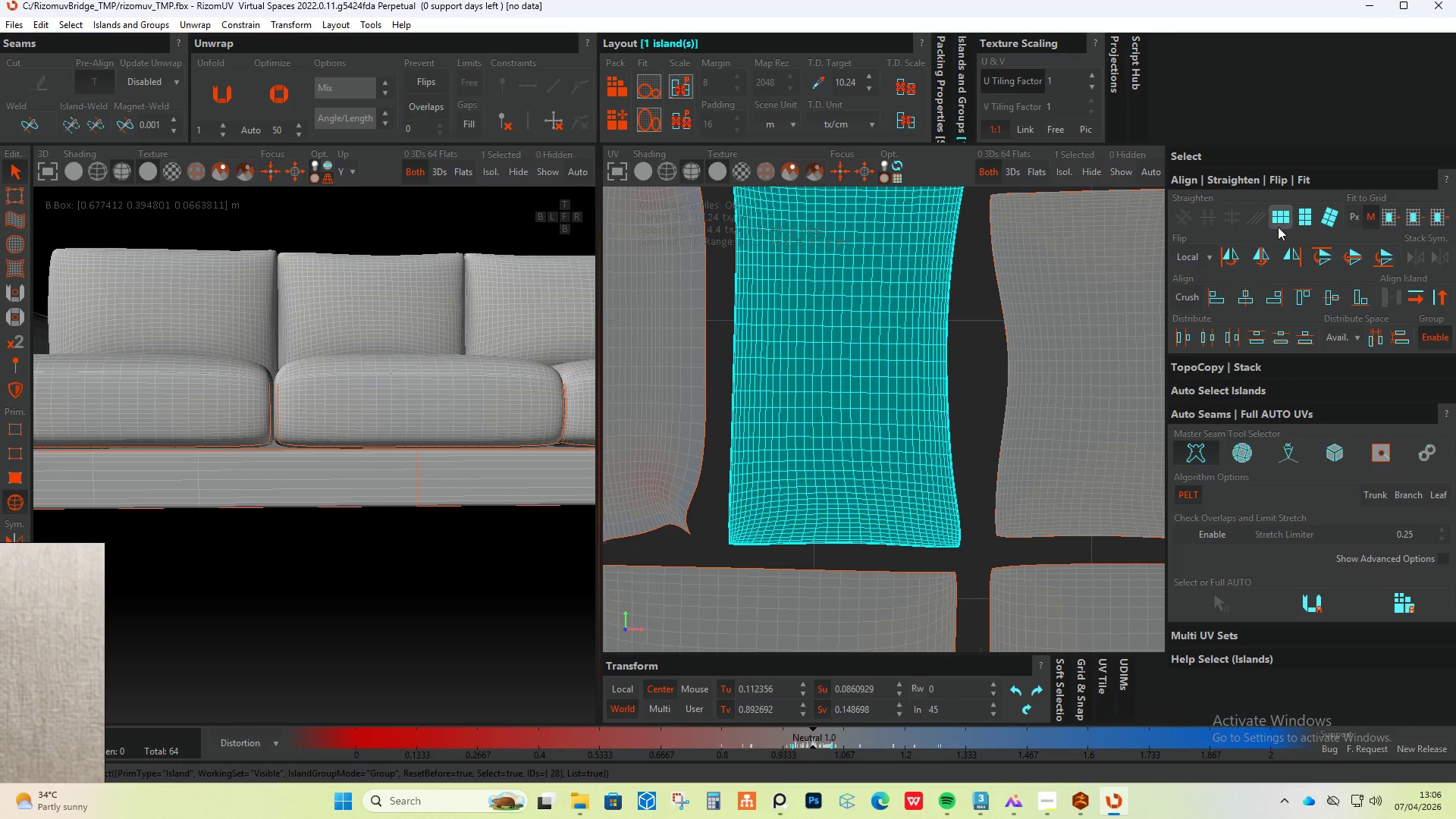 
scroll: coordinate [792, 335], scroll_direction: up, amount: 4.0
 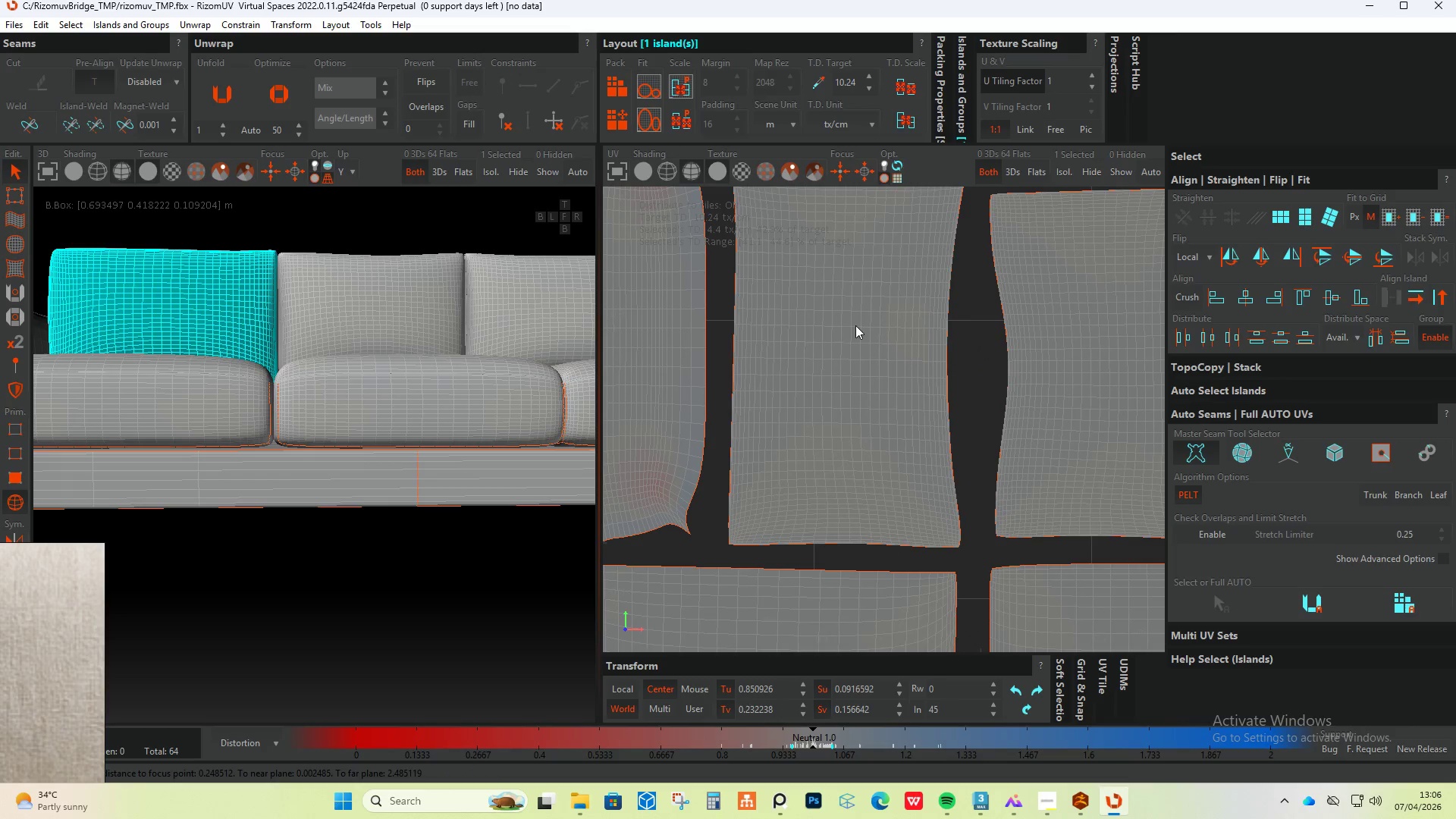 
left_click([1302, 213])
 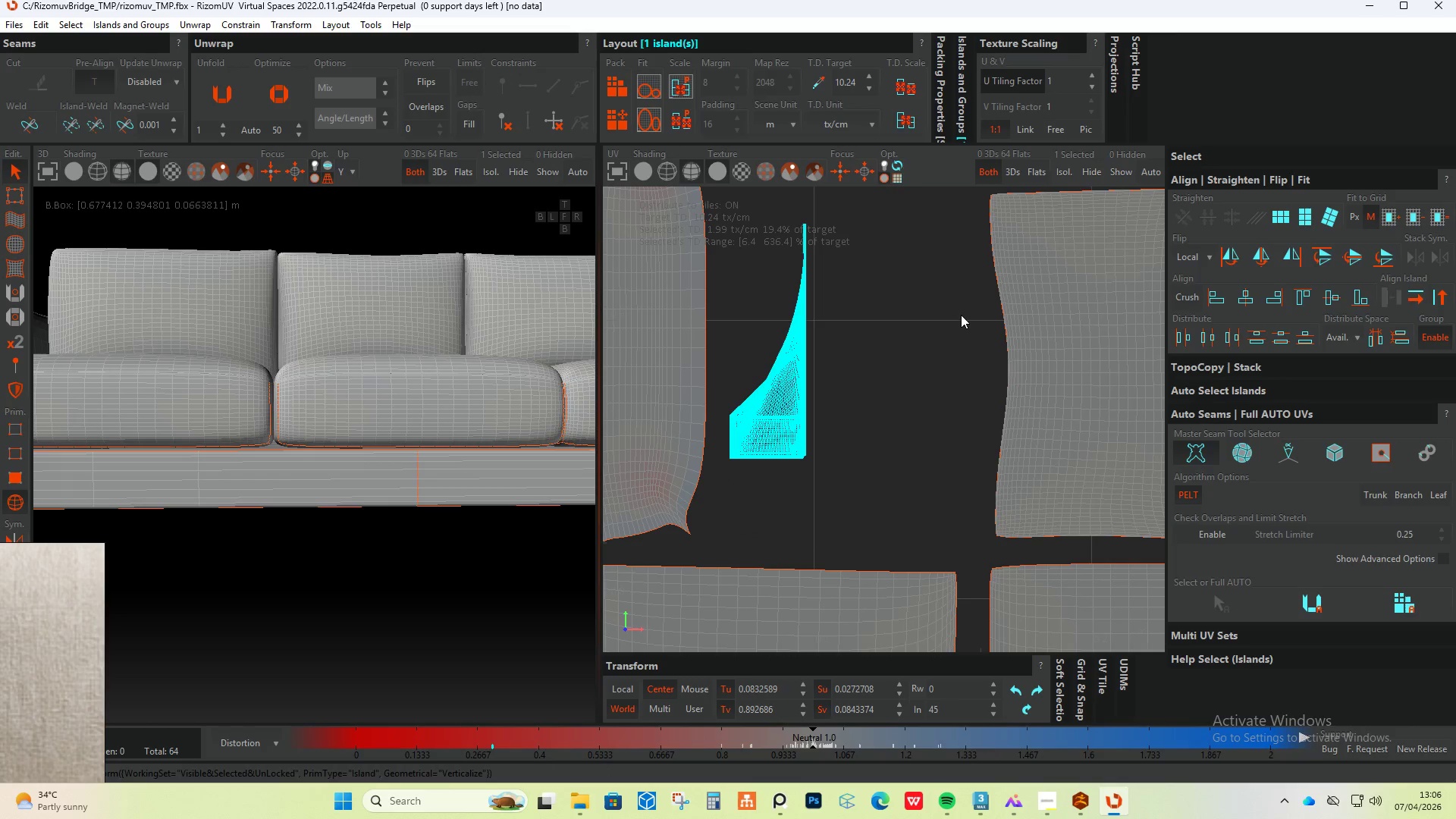 
key(Control+ControlLeft)
 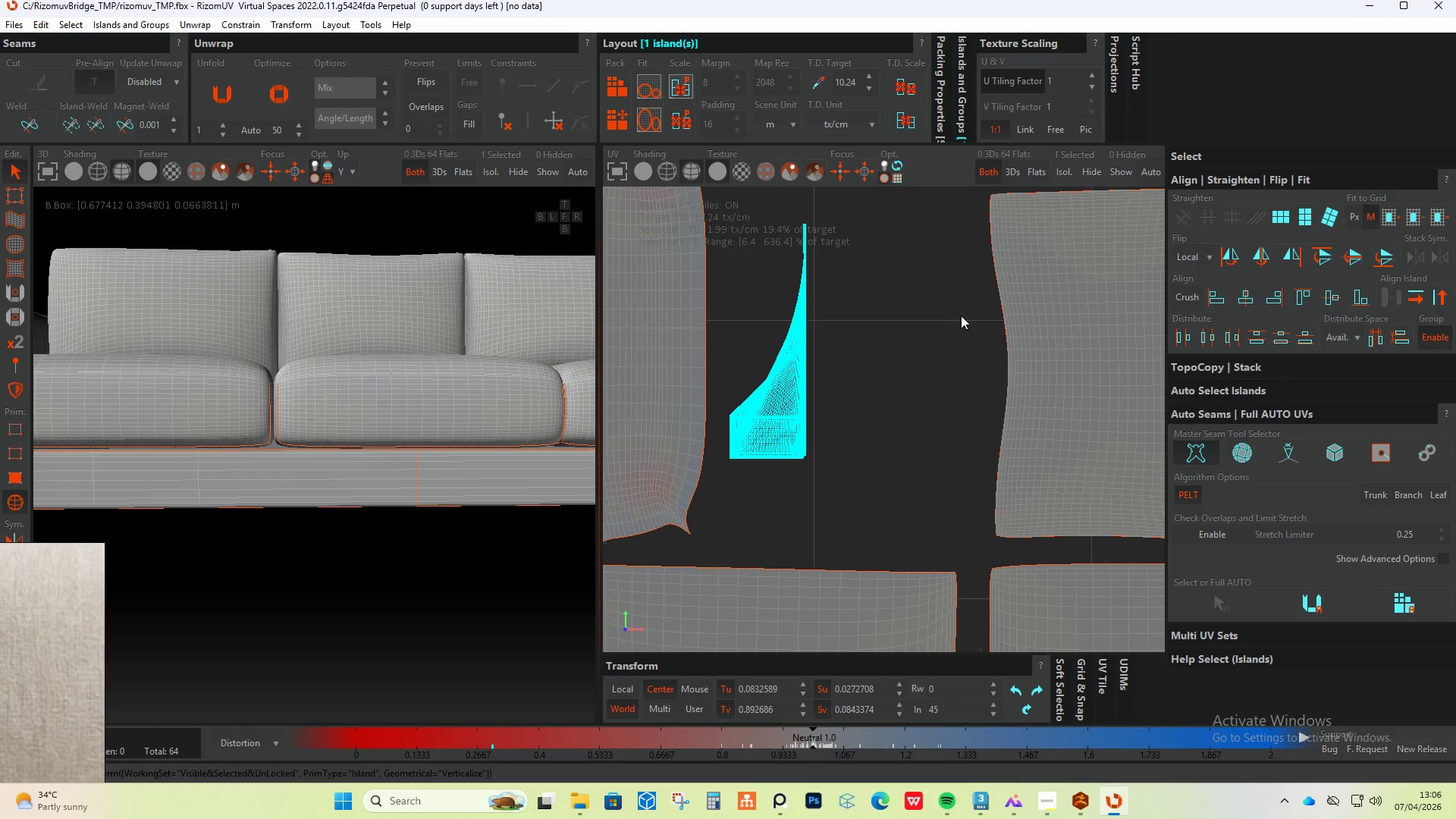 
key(Control+Z)
 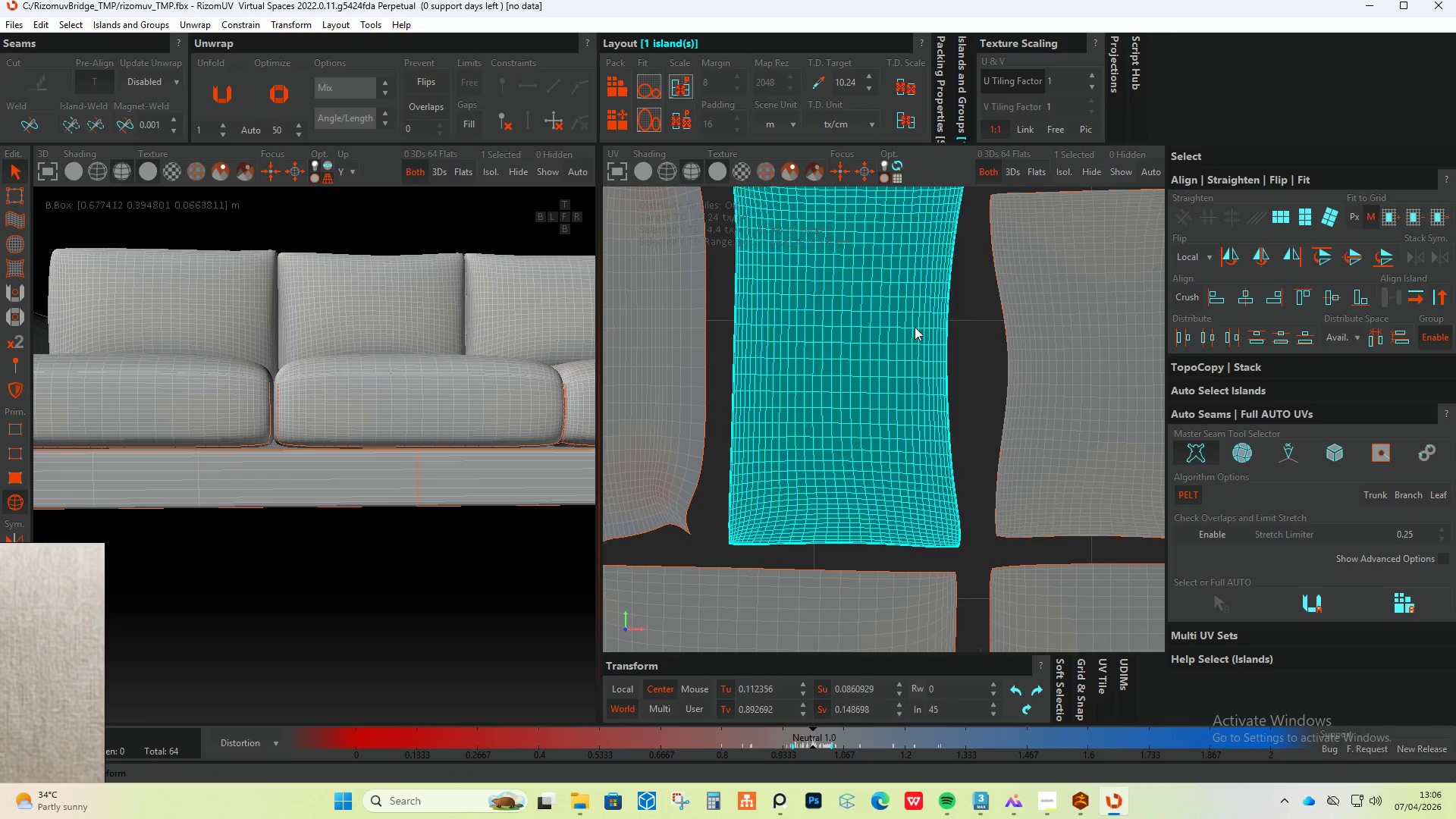 
scroll: coordinate [887, 346], scroll_direction: down, amount: 2.0
 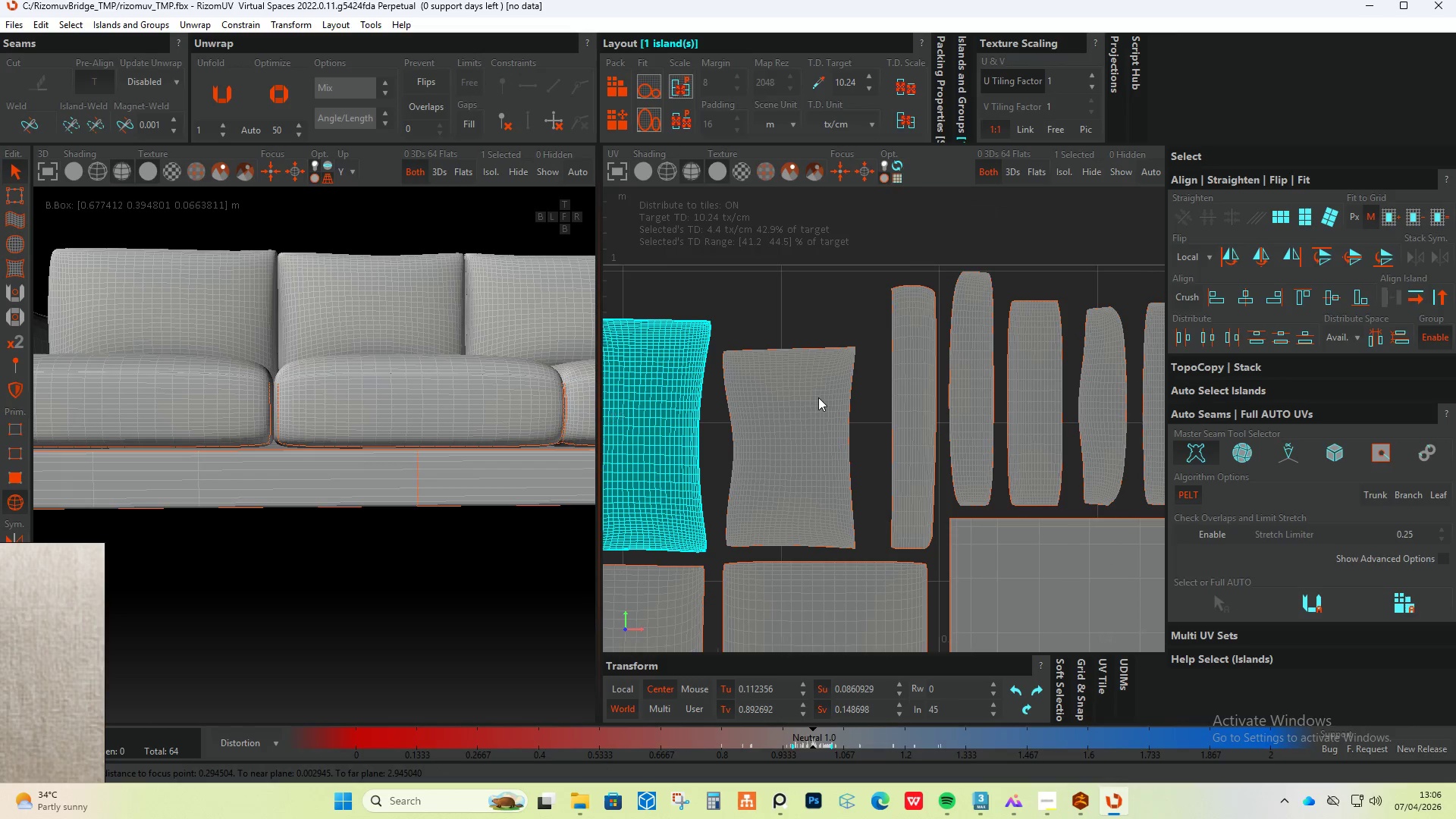 
left_click([818, 397])
 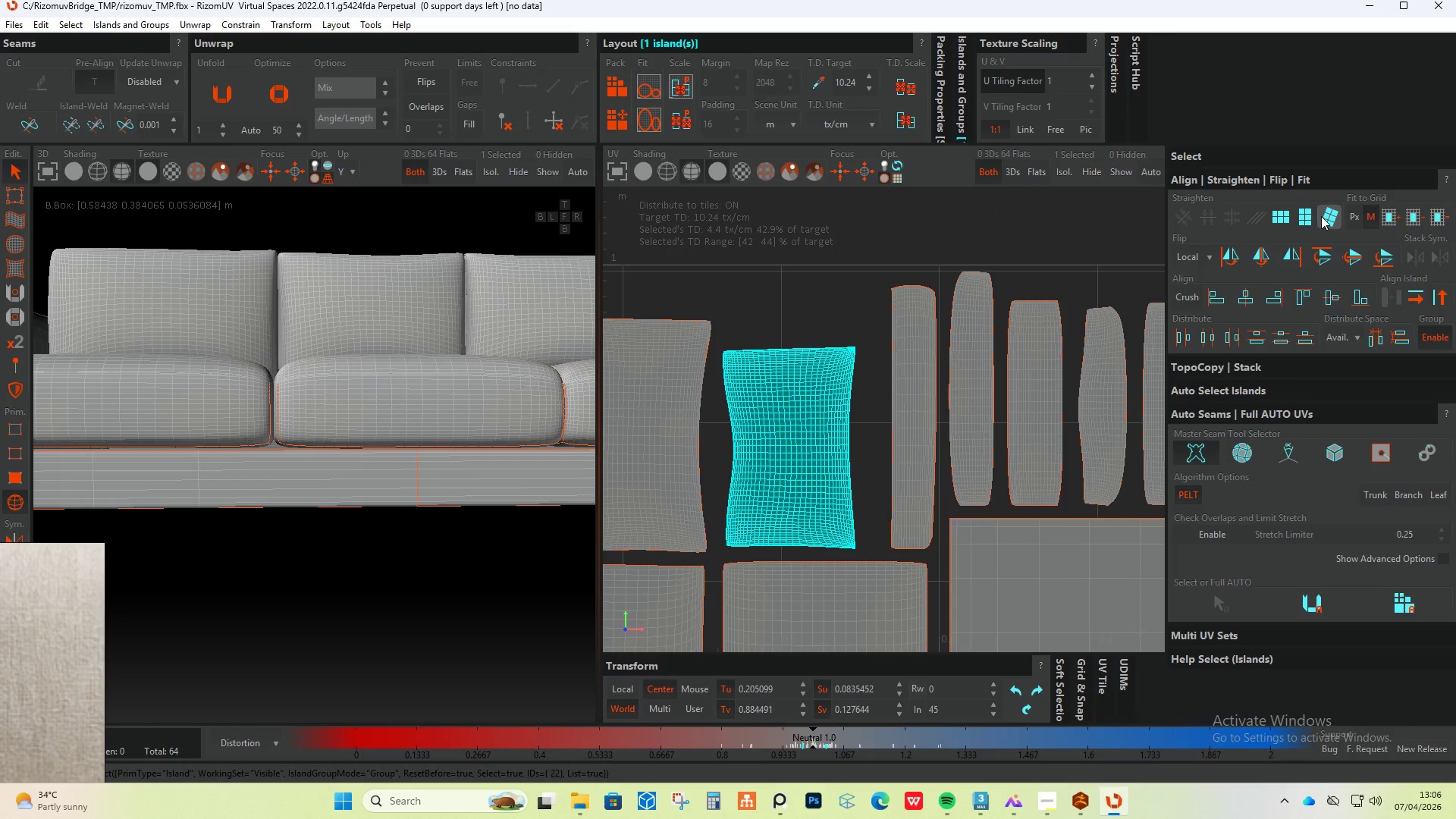 
left_click([1300, 214])
 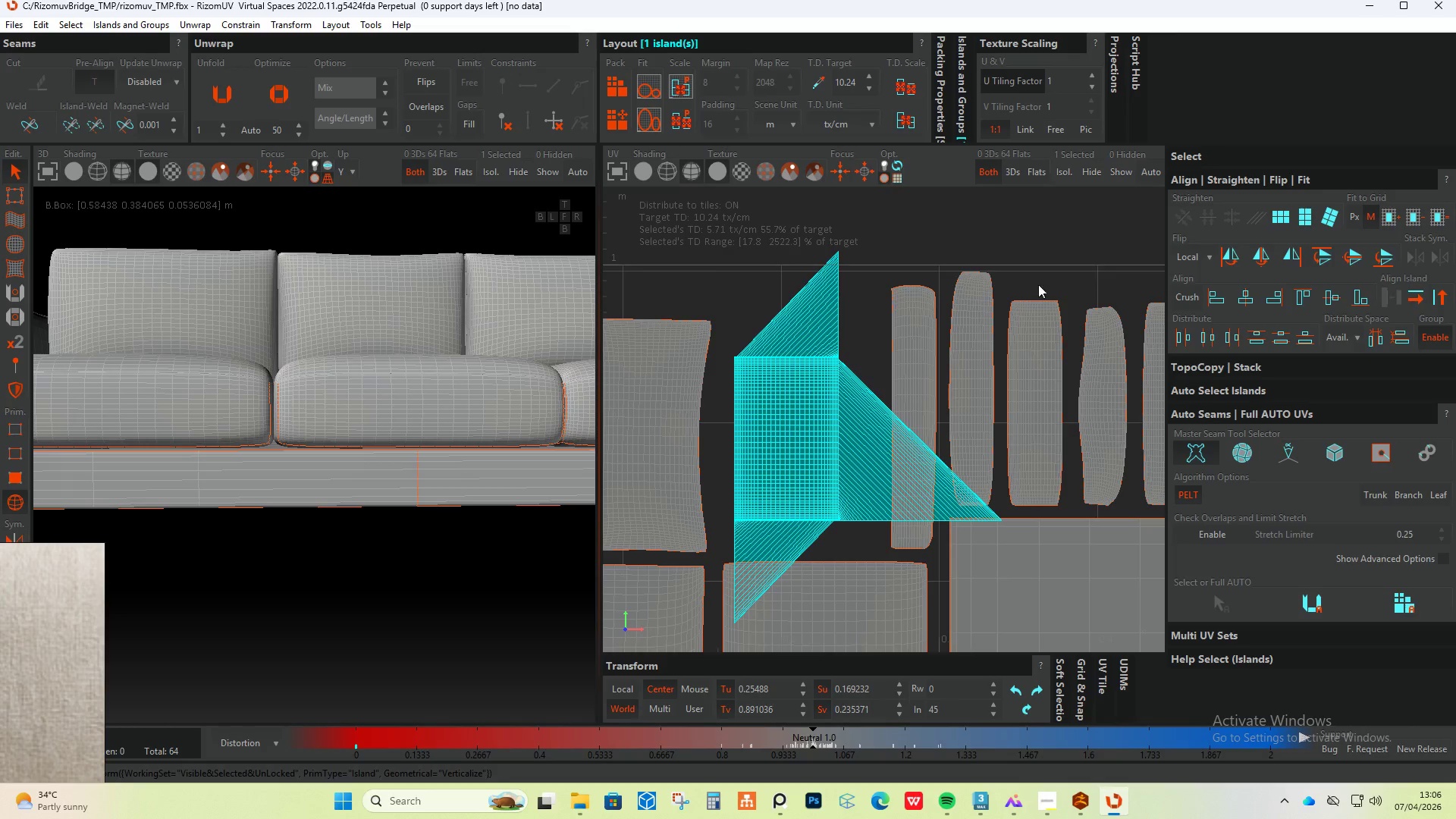 
key(Control+Z)
 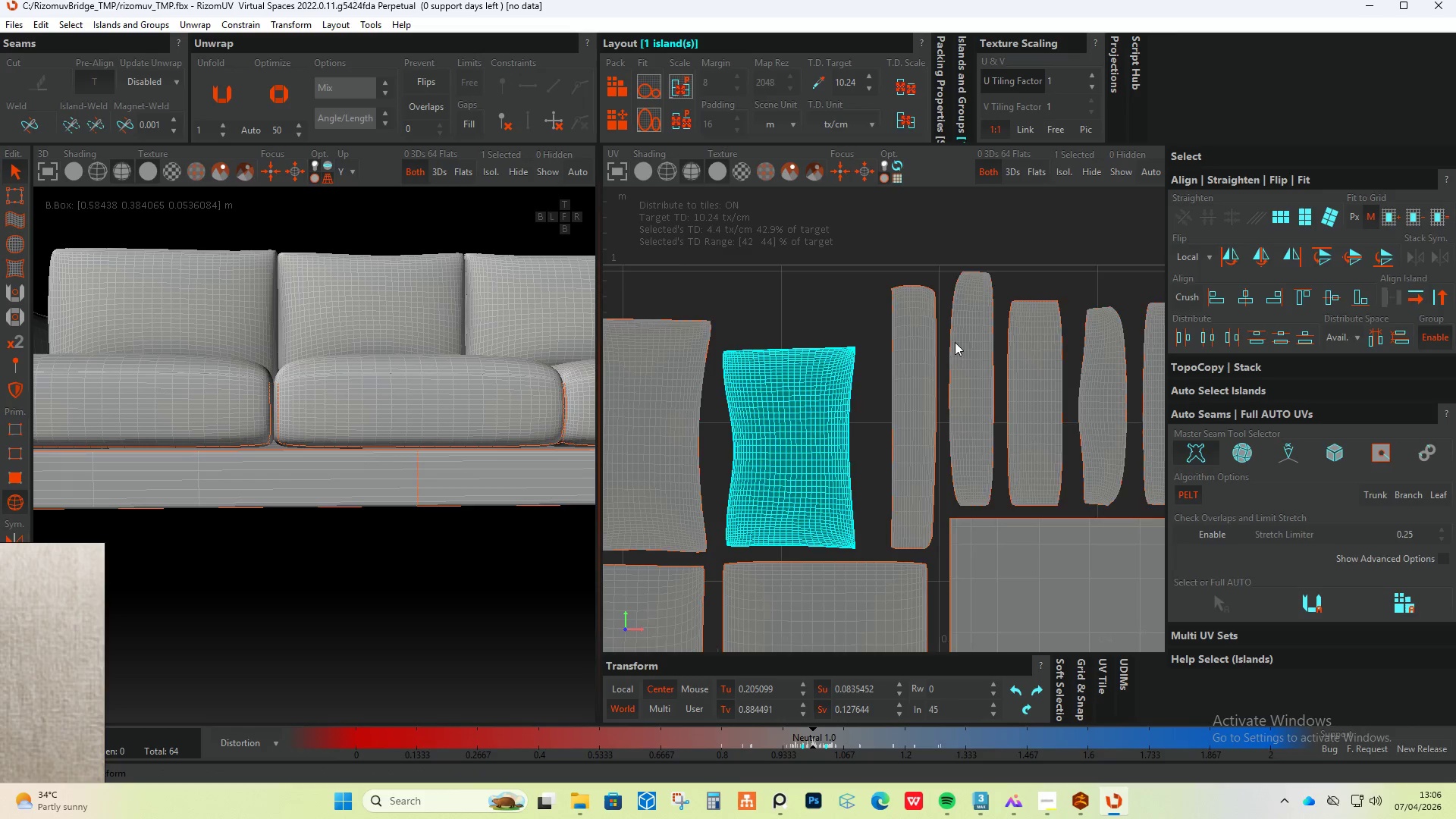 
scroll: coordinate [990, 347], scroll_direction: down, amount: 1.0
 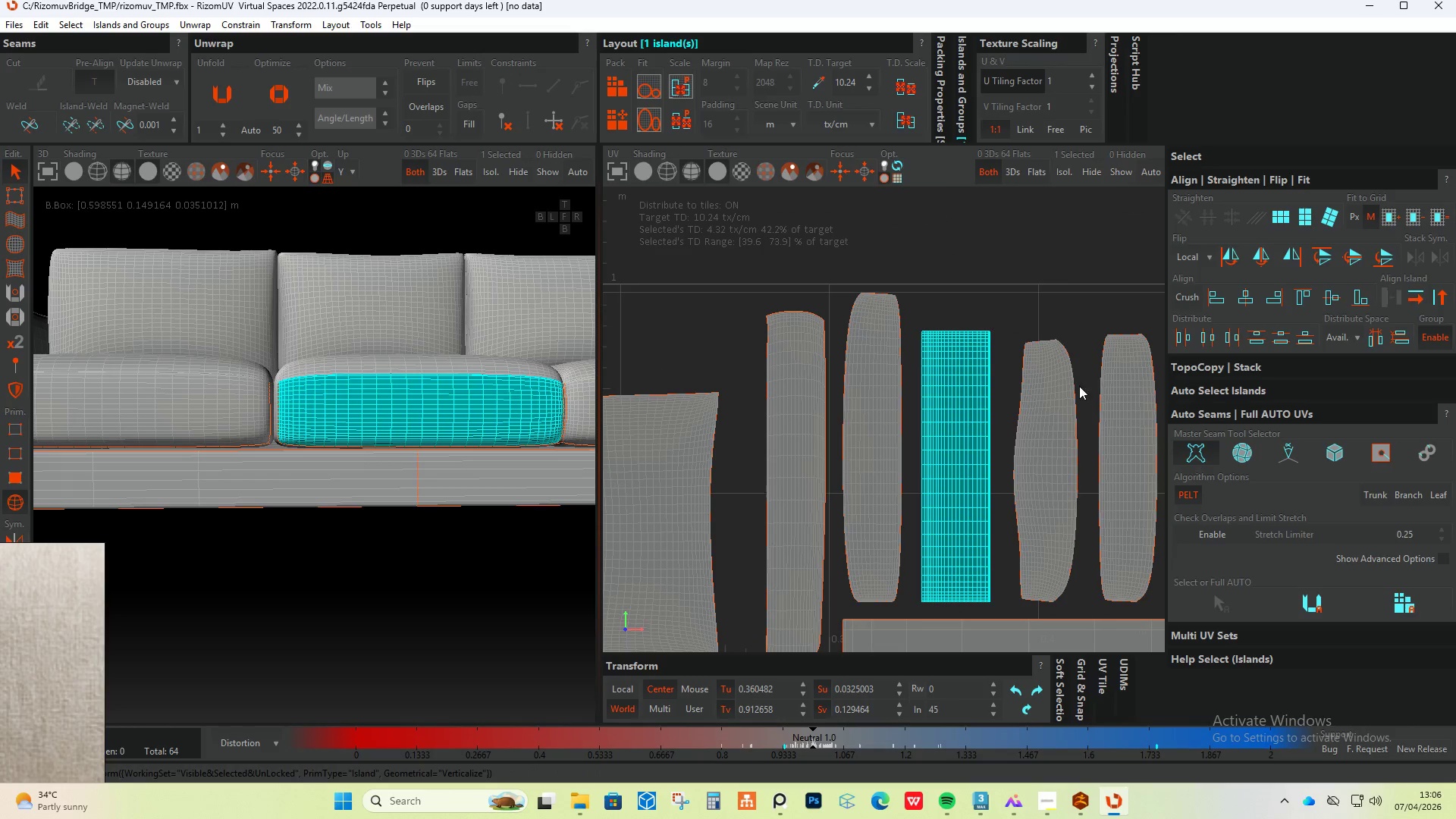 
left_click([942, 308])
 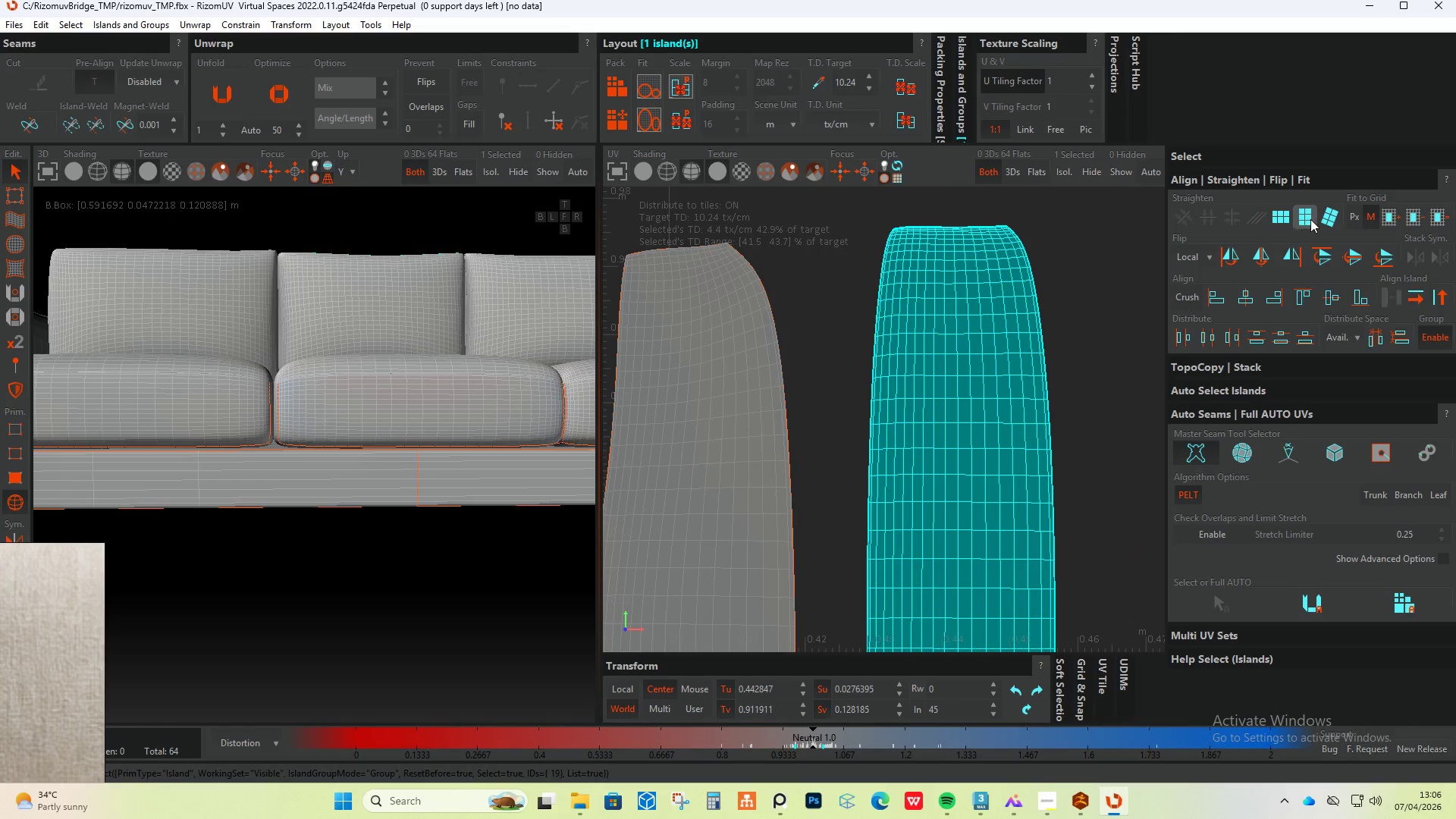 
scroll: coordinate [940, 312], scroll_direction: up, amount: 3.0
 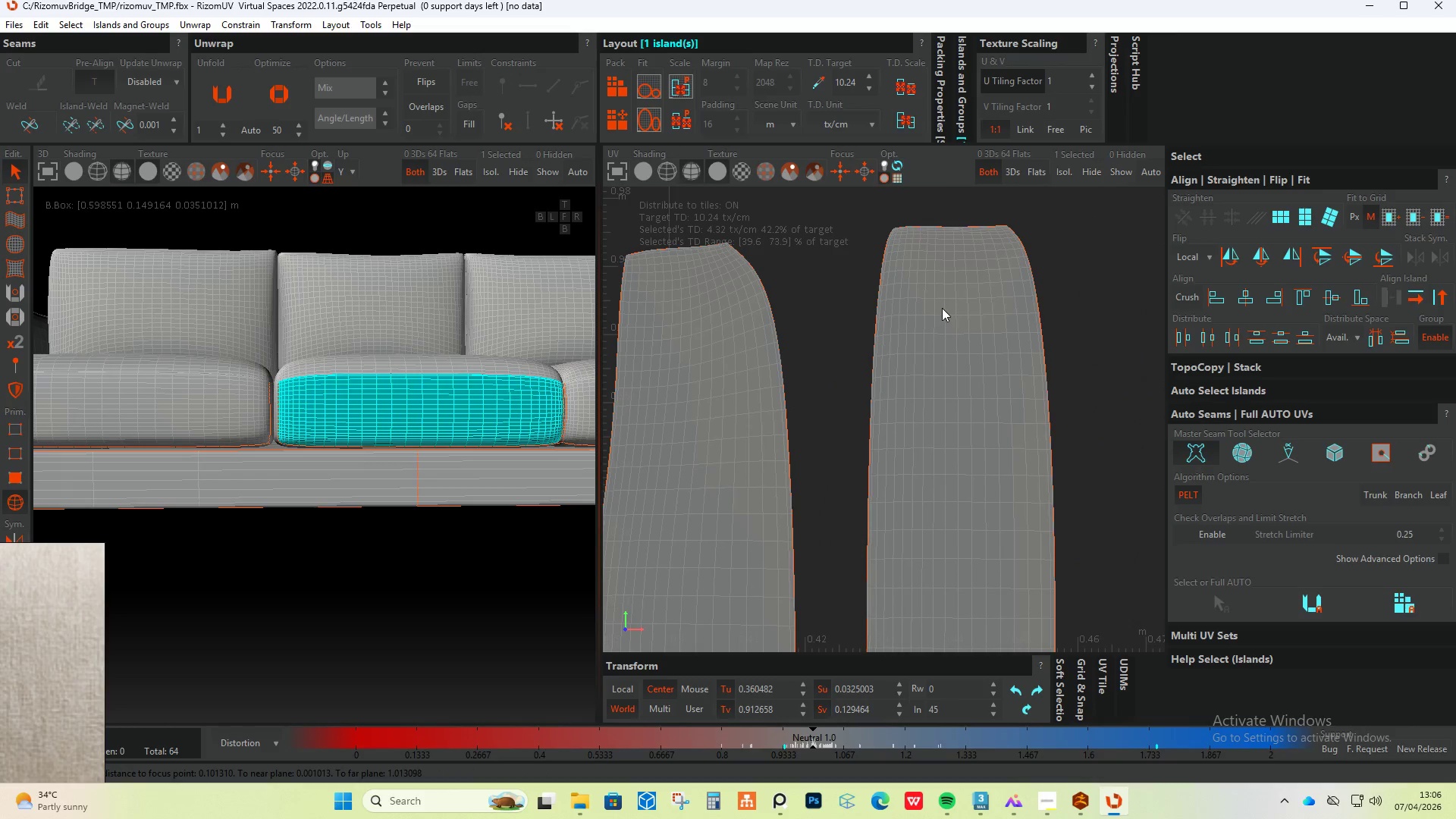 
left_click([1306, 215])
 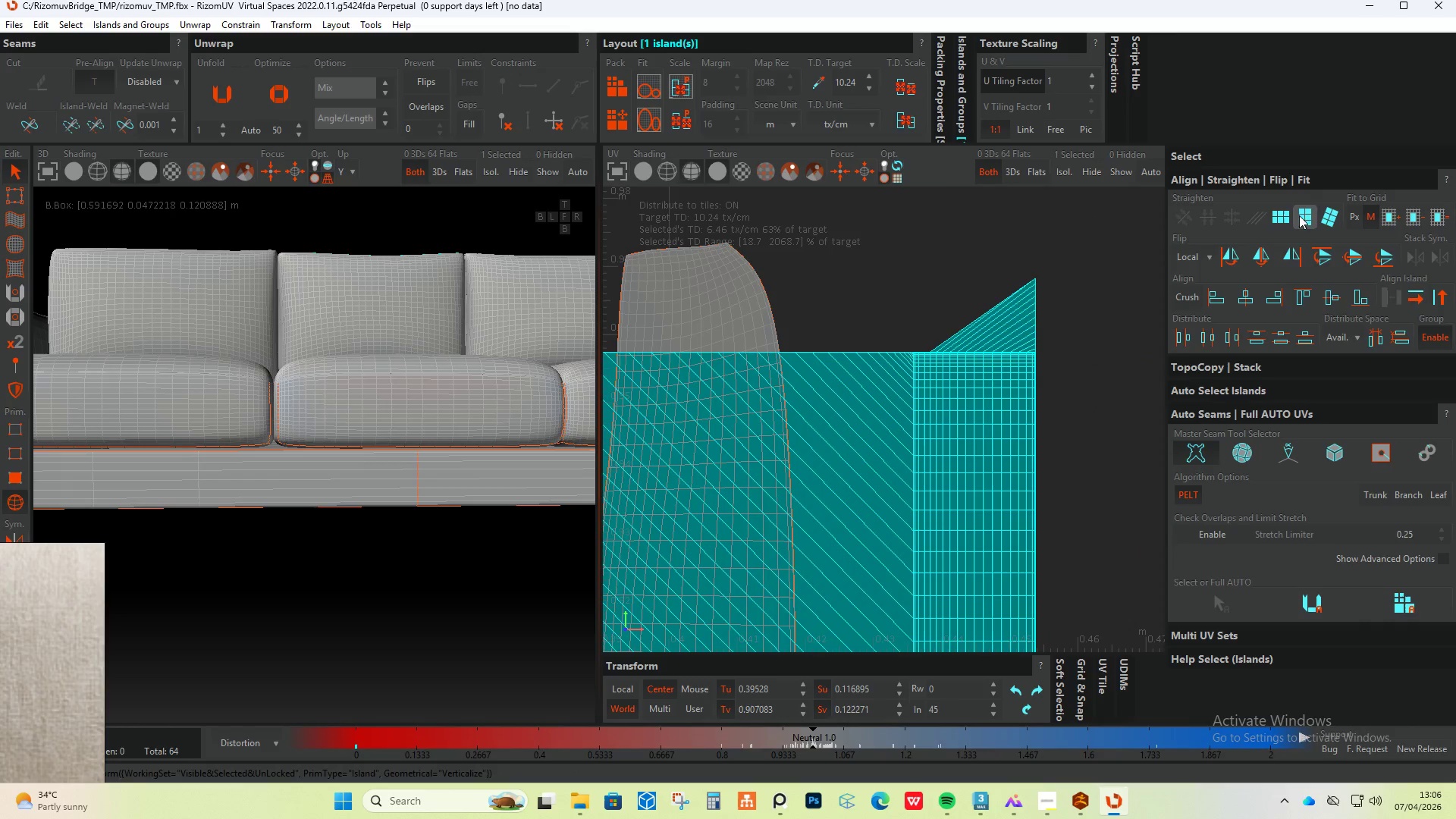 
key(Control+Z)
 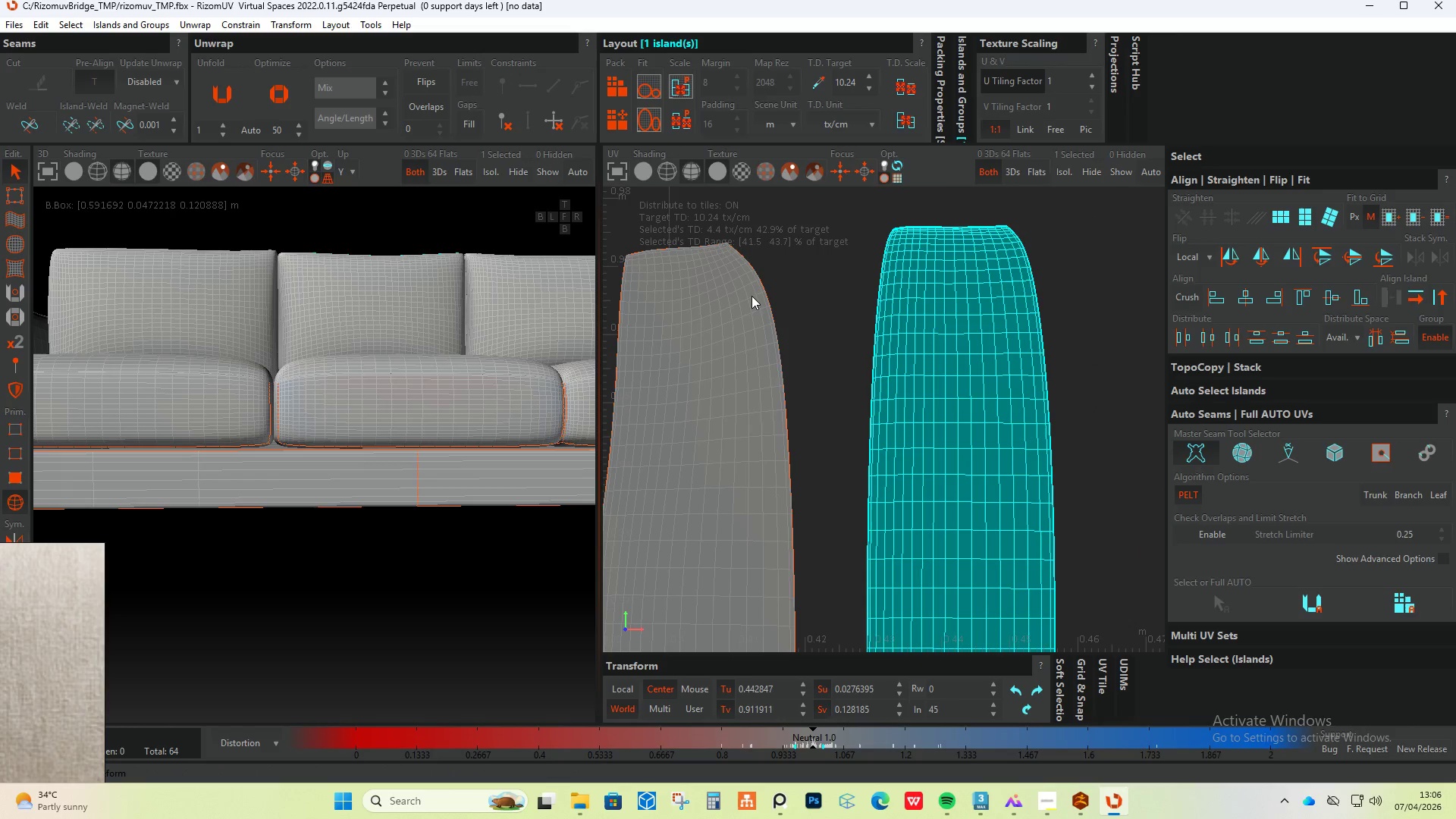 
left_click([751, 296])
 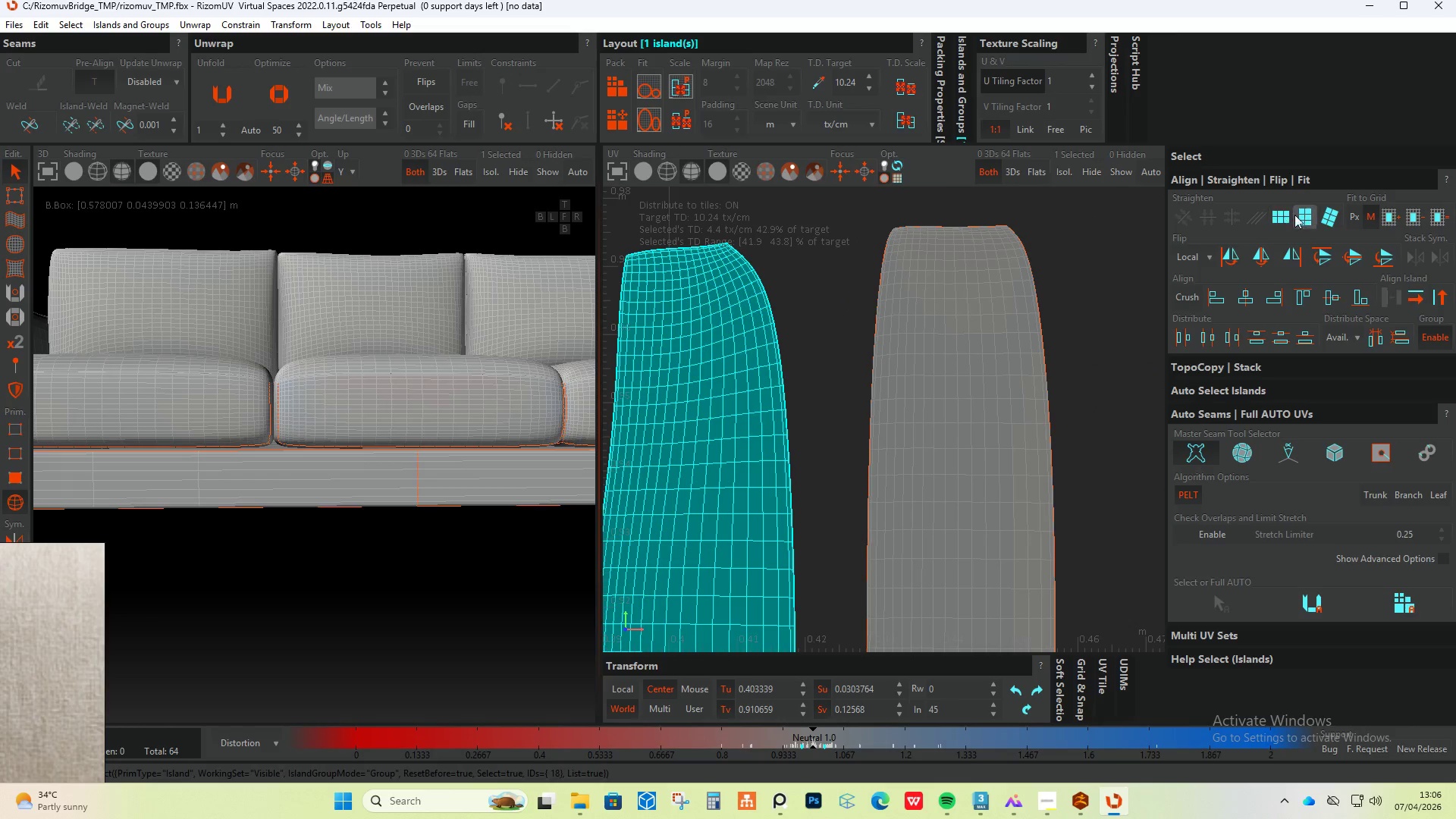 
left_click([1311, 218])
 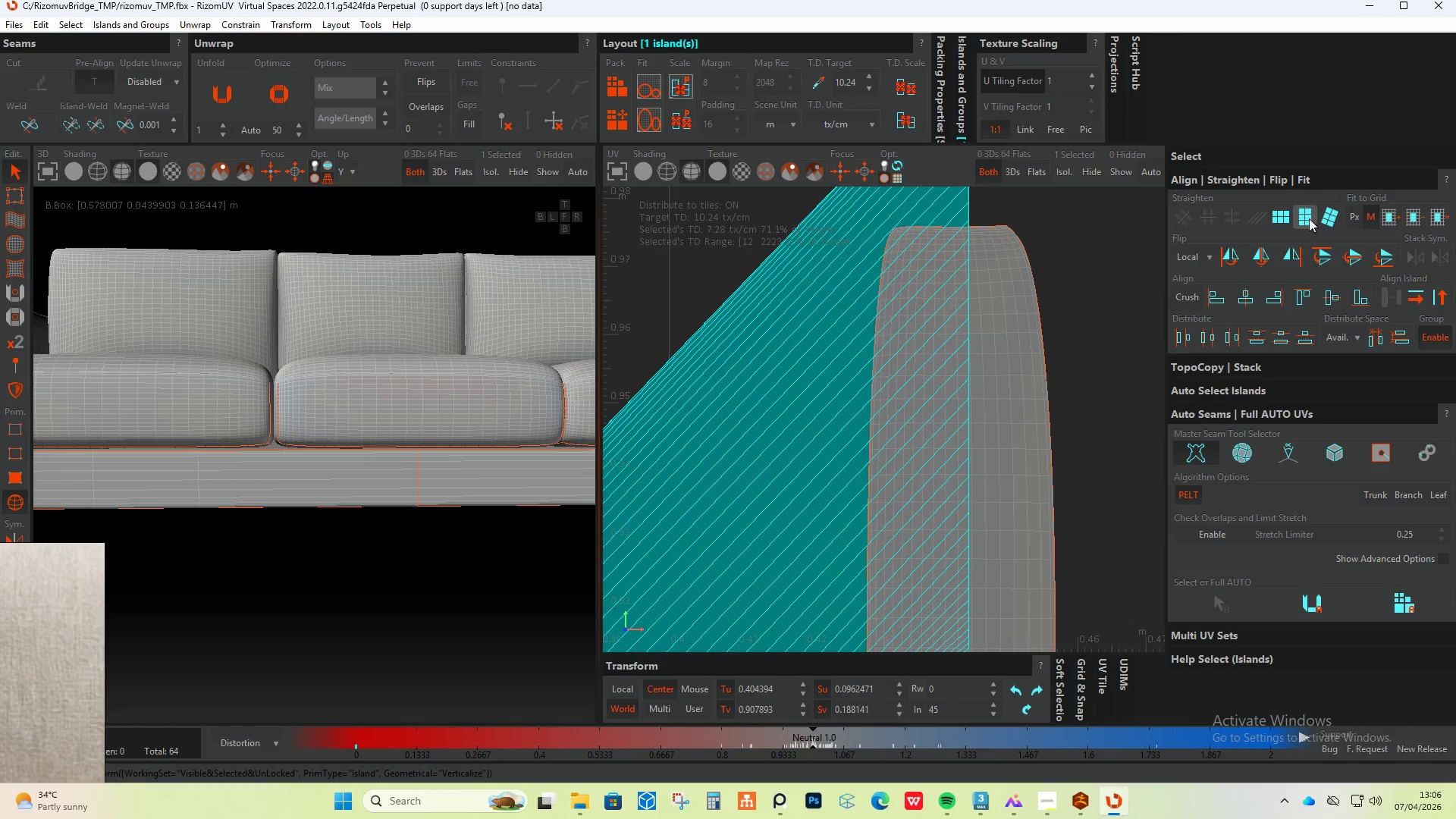 
key(Control+Z)
 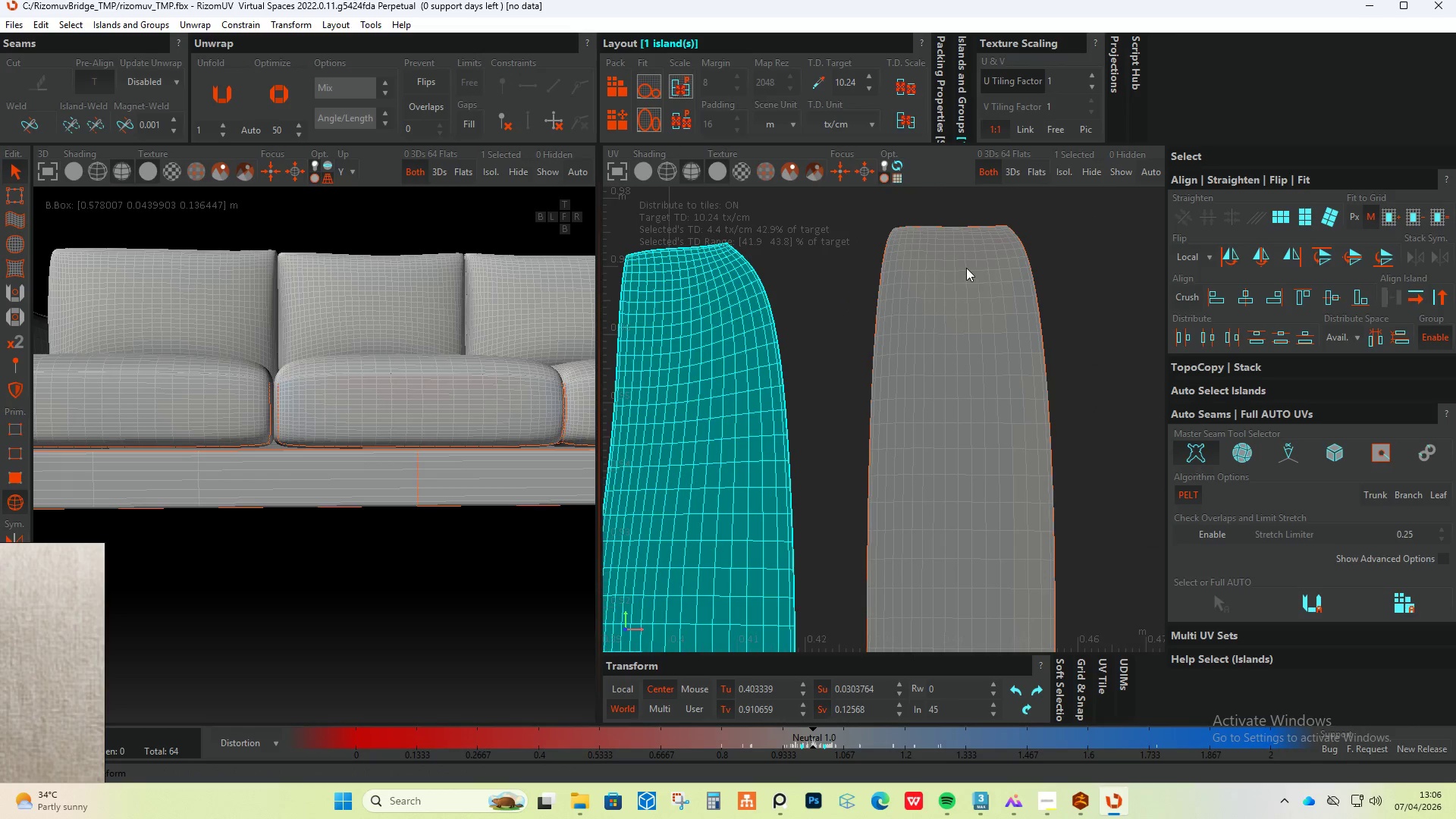 
scroll: coordinate [946, 560], scroll_direction: down, amount: 8.0
 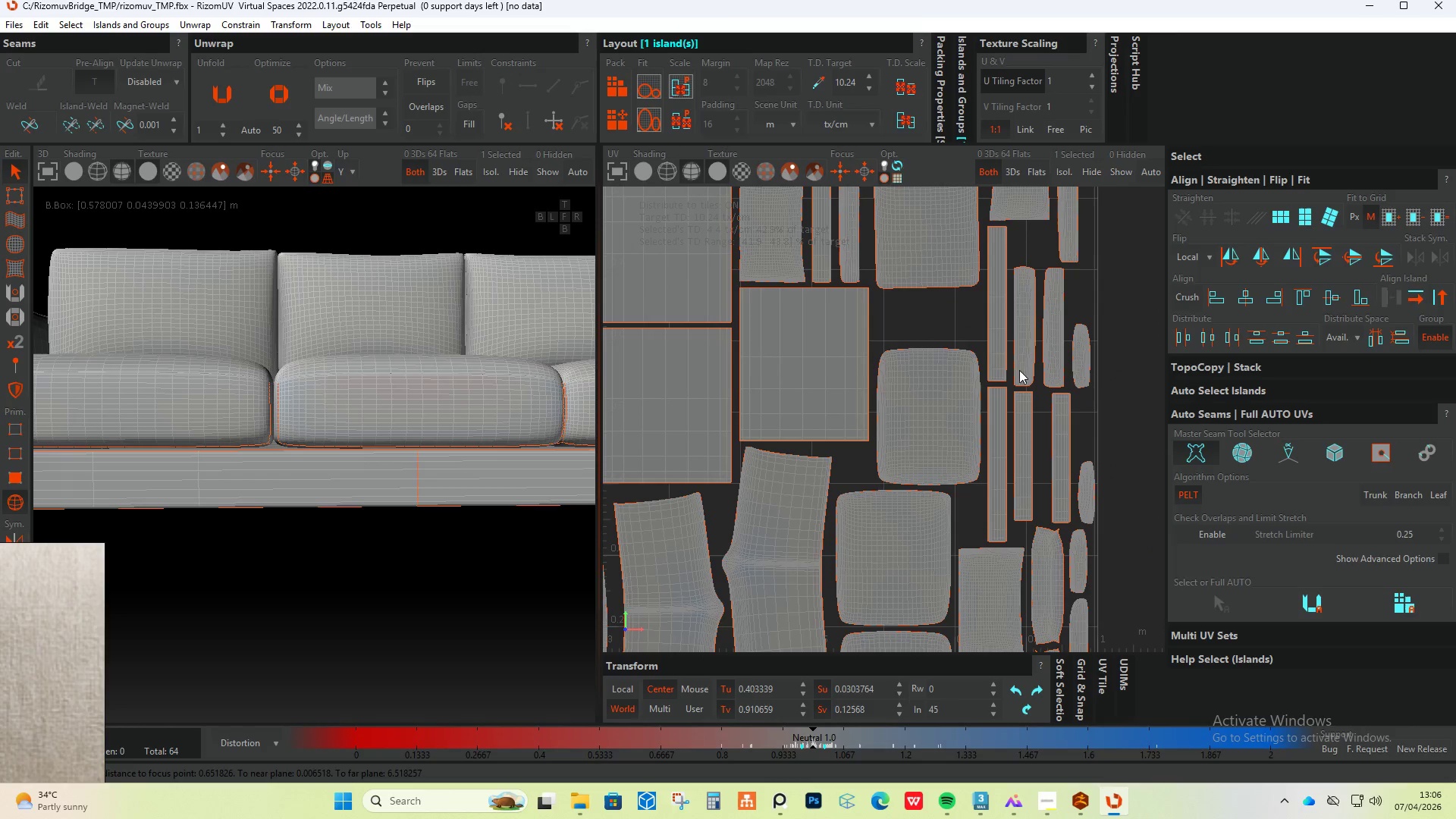 
scroll: coordinate [997, 284], scroll_direction: up, amount: 2.0
 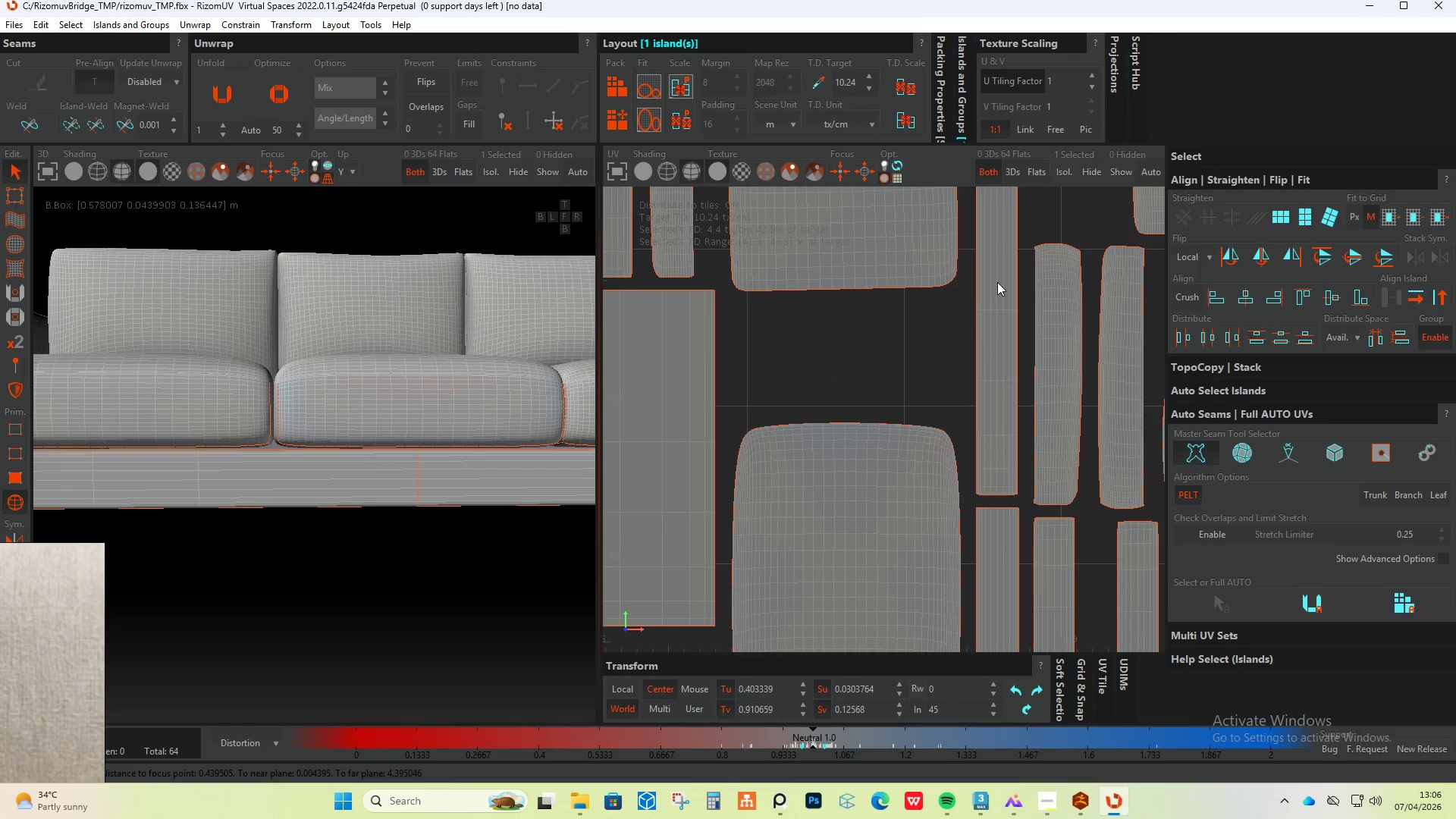 
left_click([997, 282])
 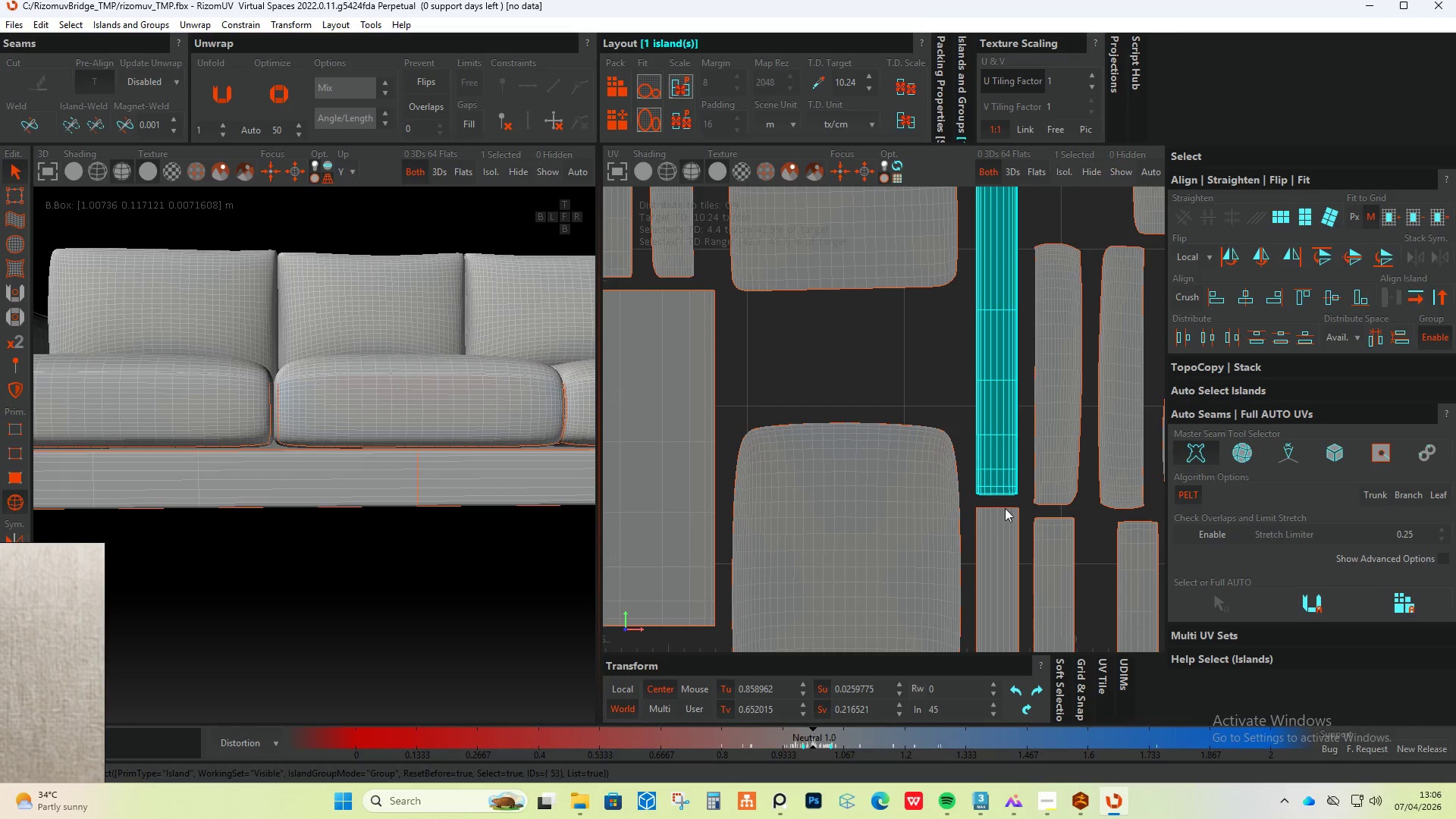 
hold_key(key=ControlLeft, duration=0.53)
left_click([1001, 538])
 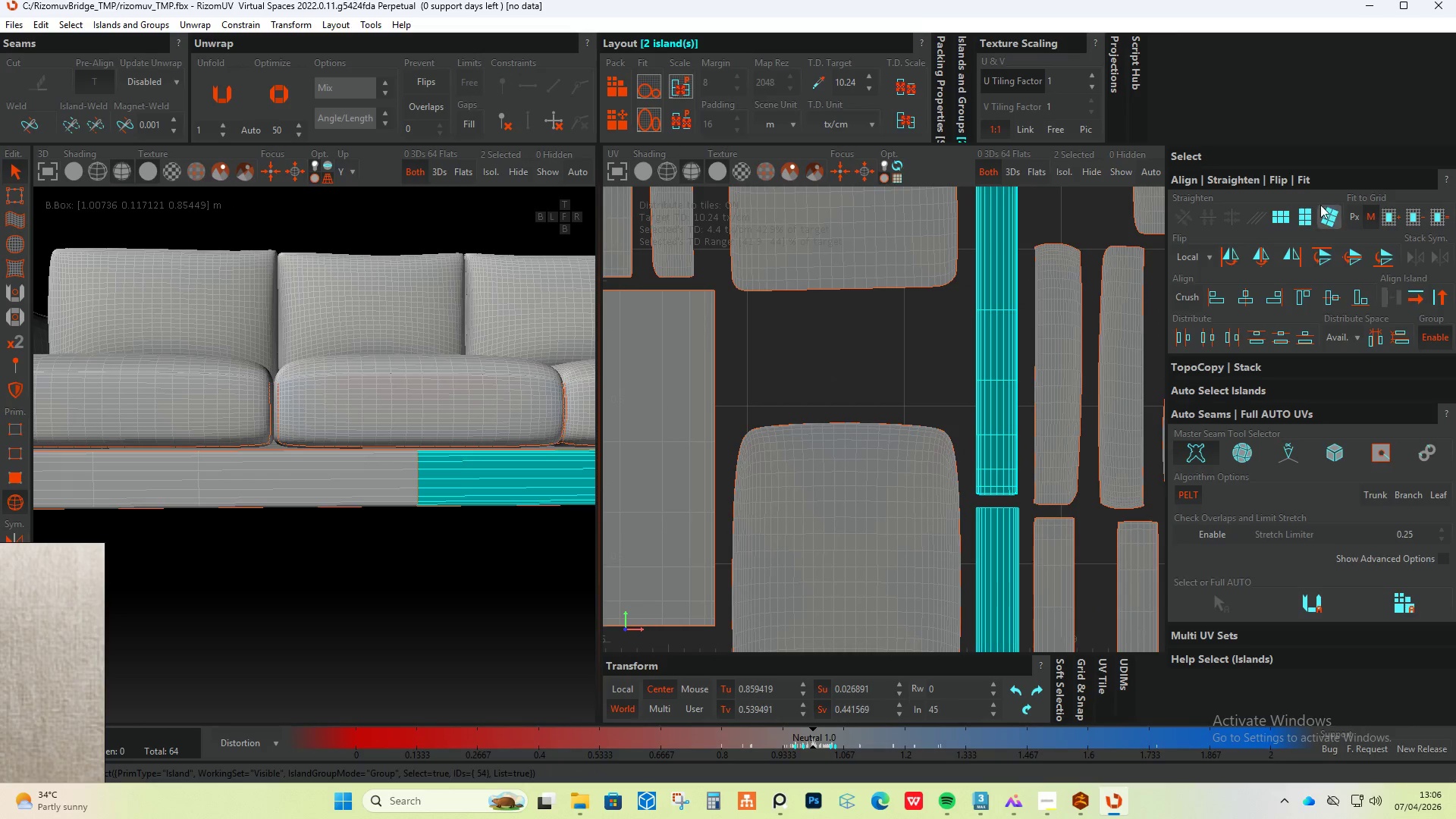 
left_click([1306, 220])
 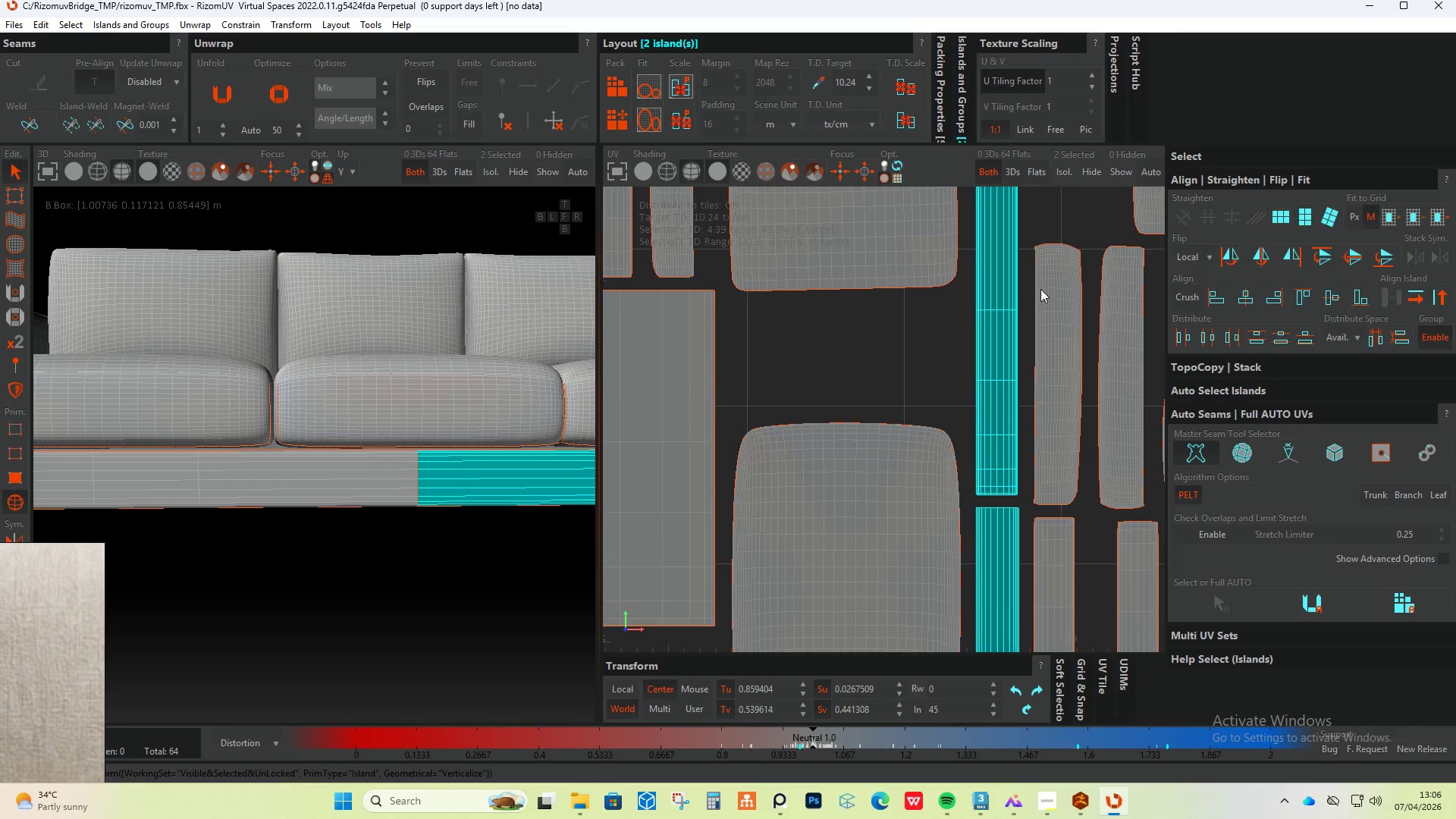 
scroll: coordinate [941, 323], scroll_direction: down, amount: 2.0
 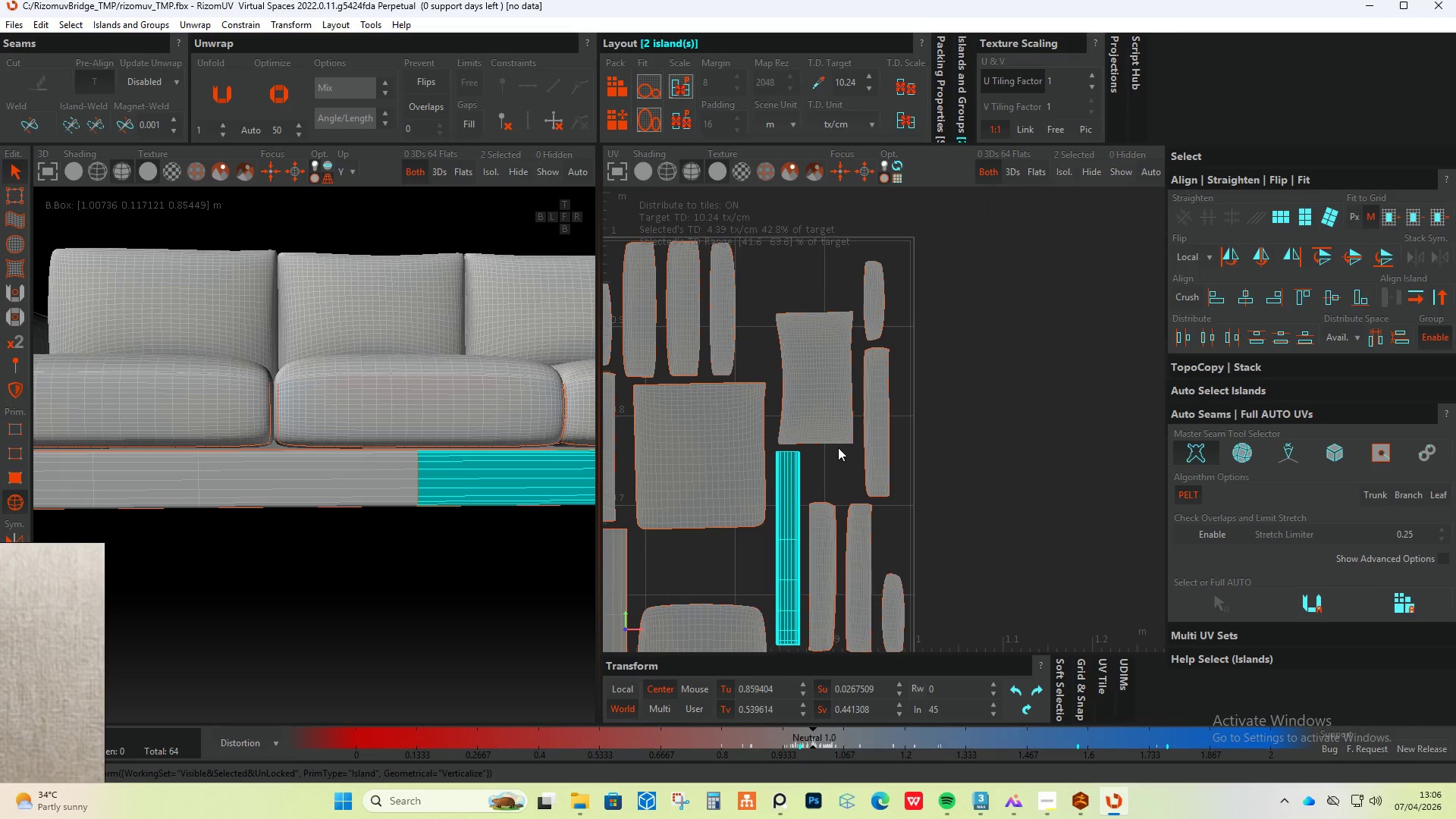 
left_click([882, 359])
 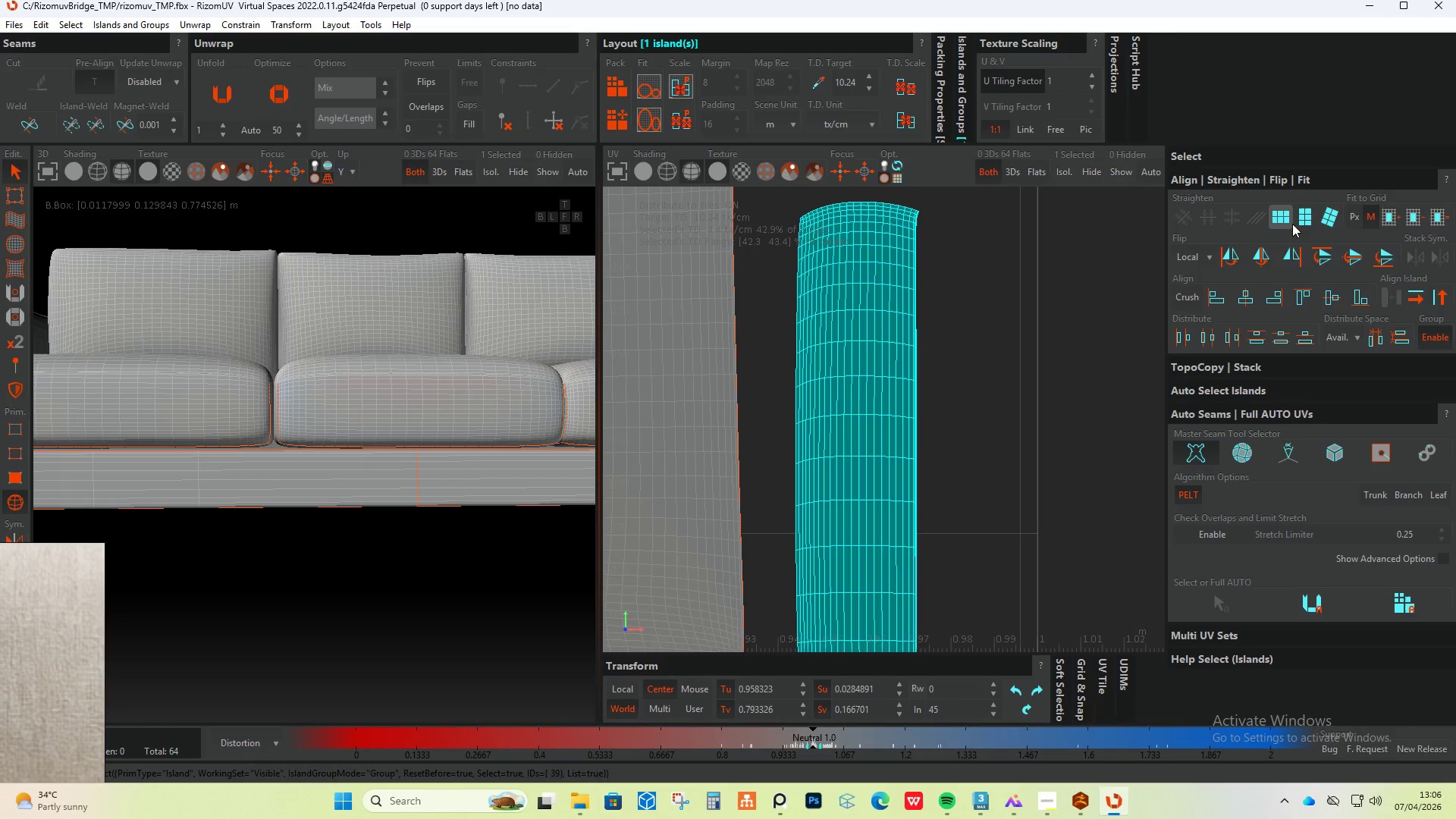 
scroll: coordinate [882, 384], scroll_direction: up, amount: 4.0
 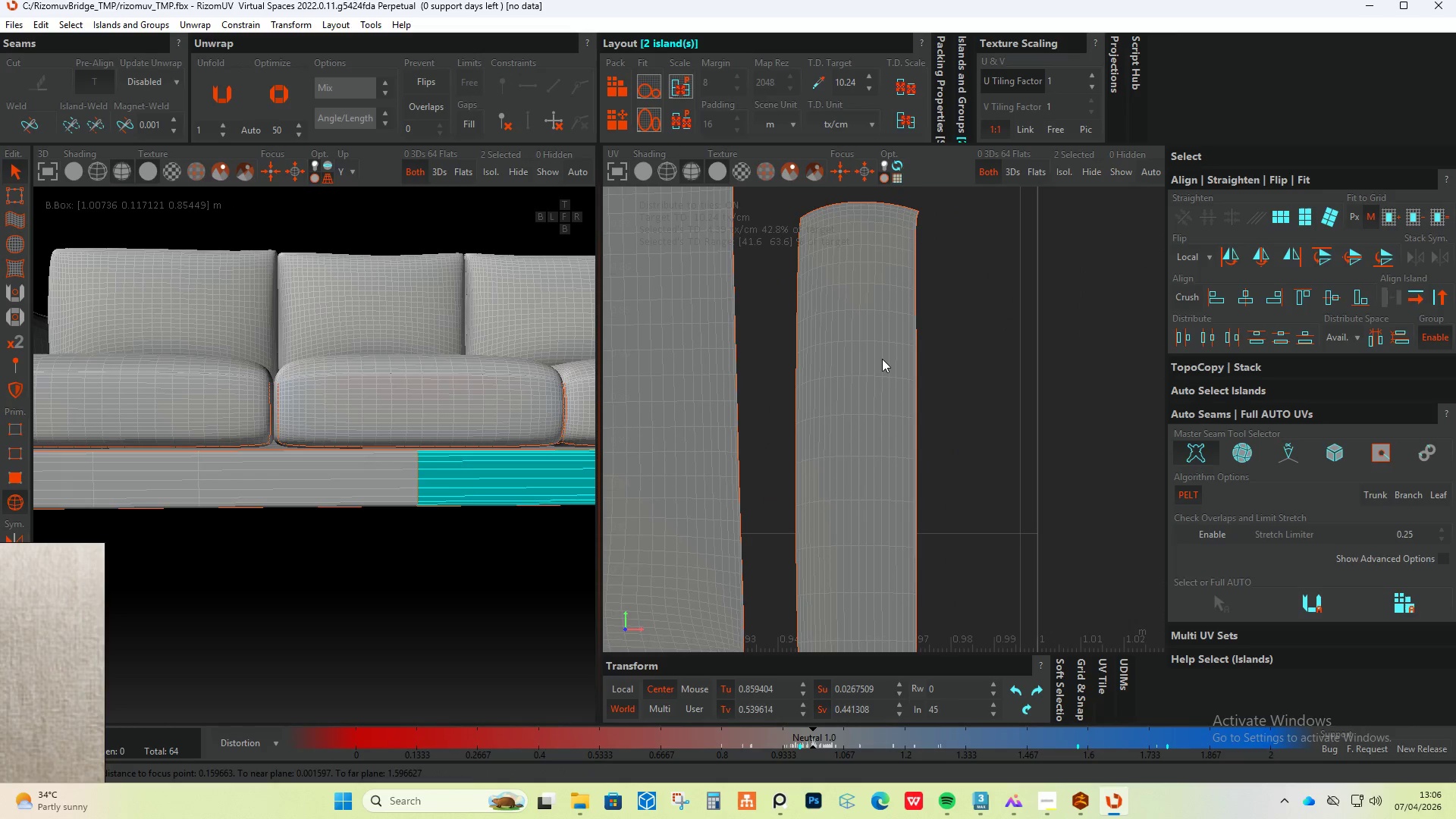 
left_click([1307, 215])
 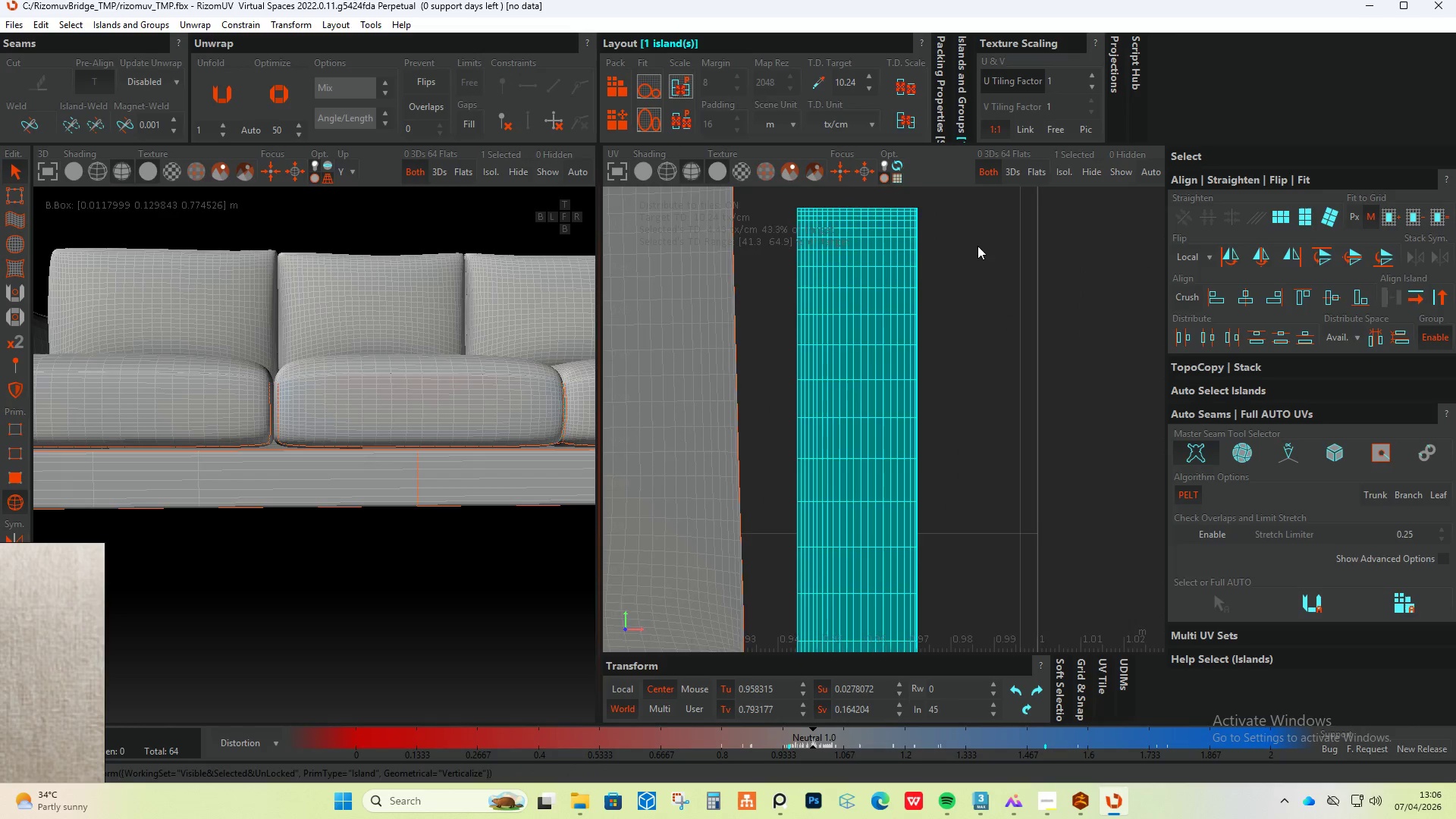 
scroll: coordinate [880, 284], scroll_direction: down, amount: 5.0
 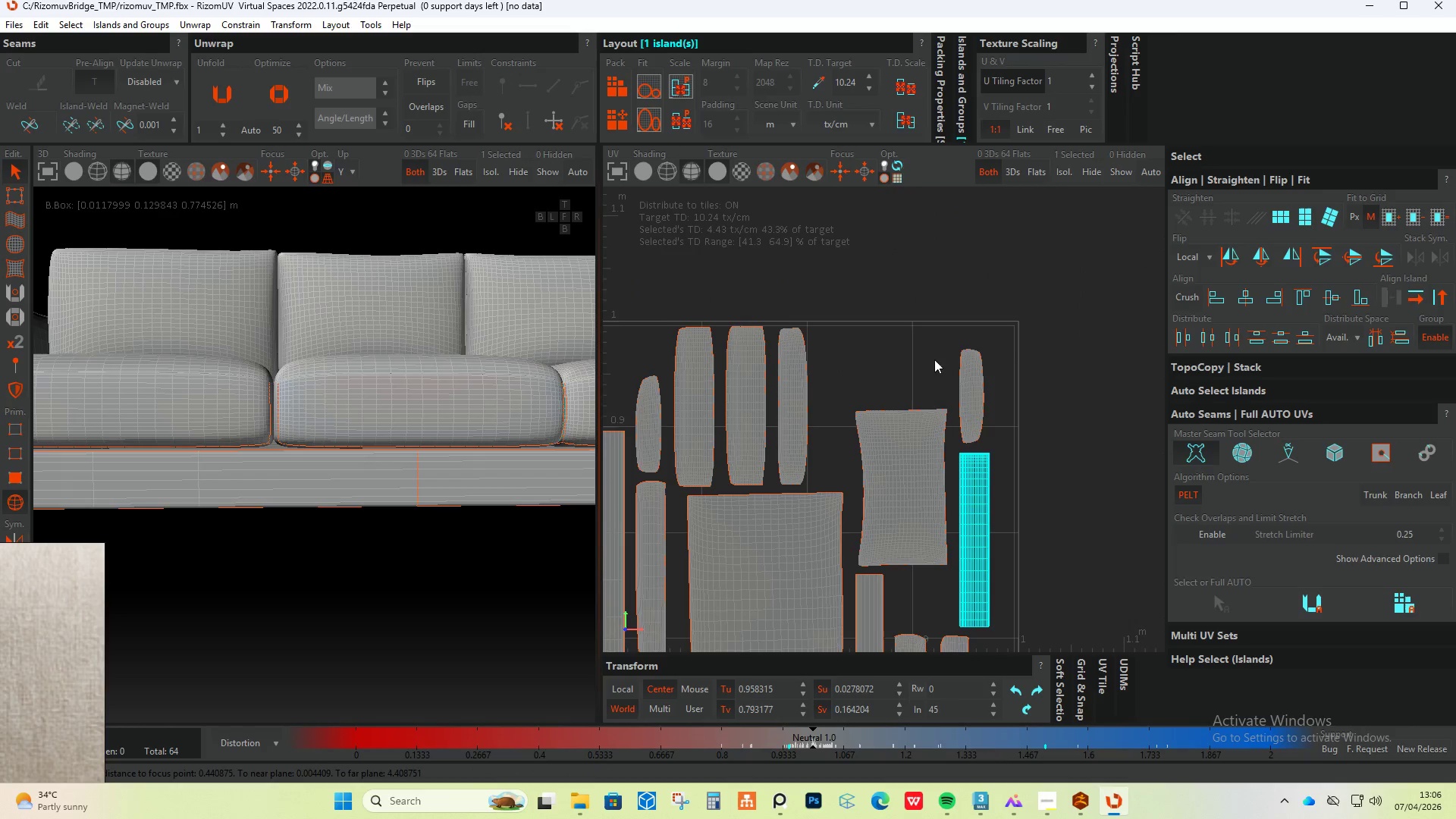 
scroll: coordinate [987, 359], scroll_direction: up, amount: 3.0
 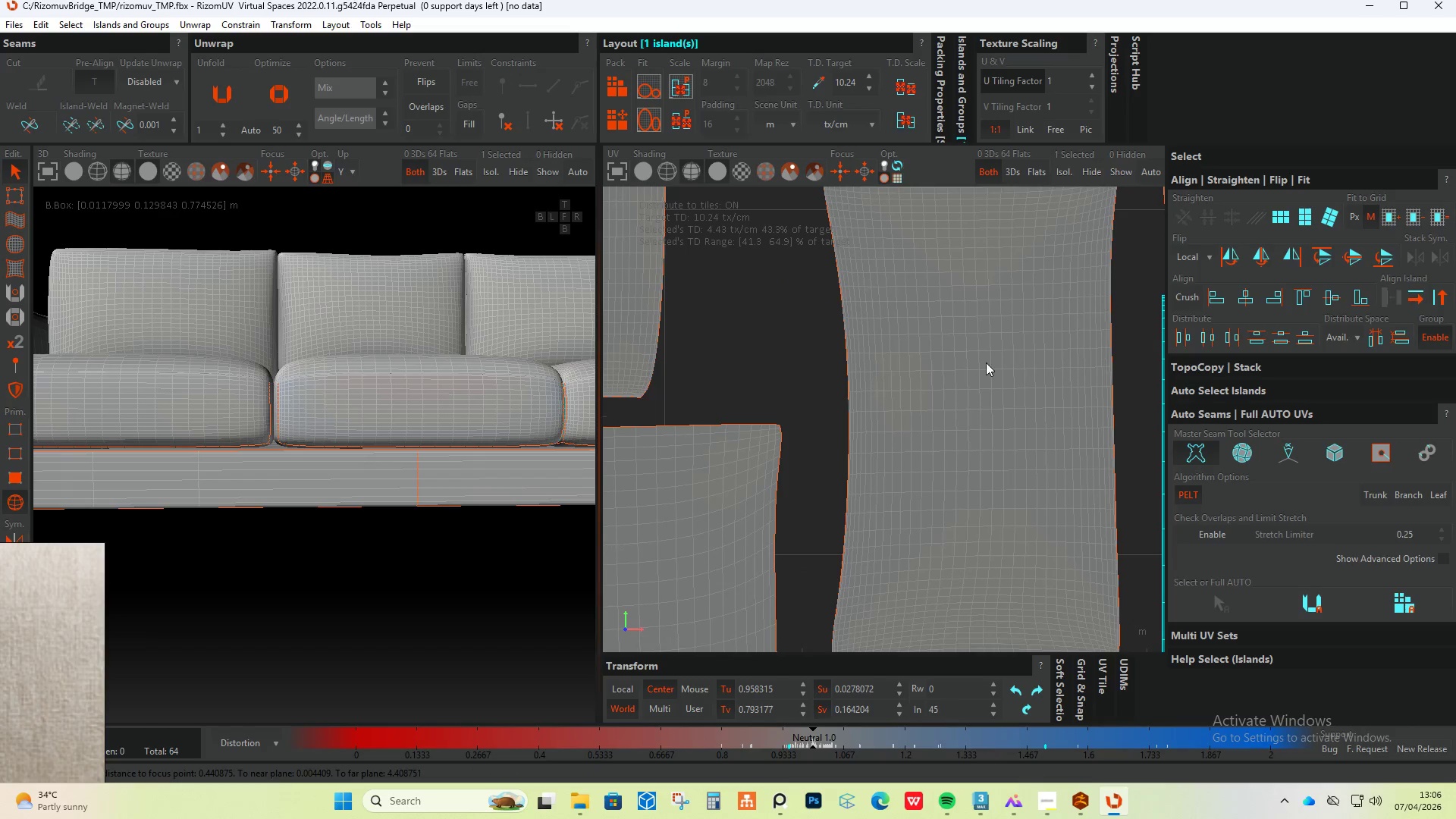 
left_click([985, 364])
 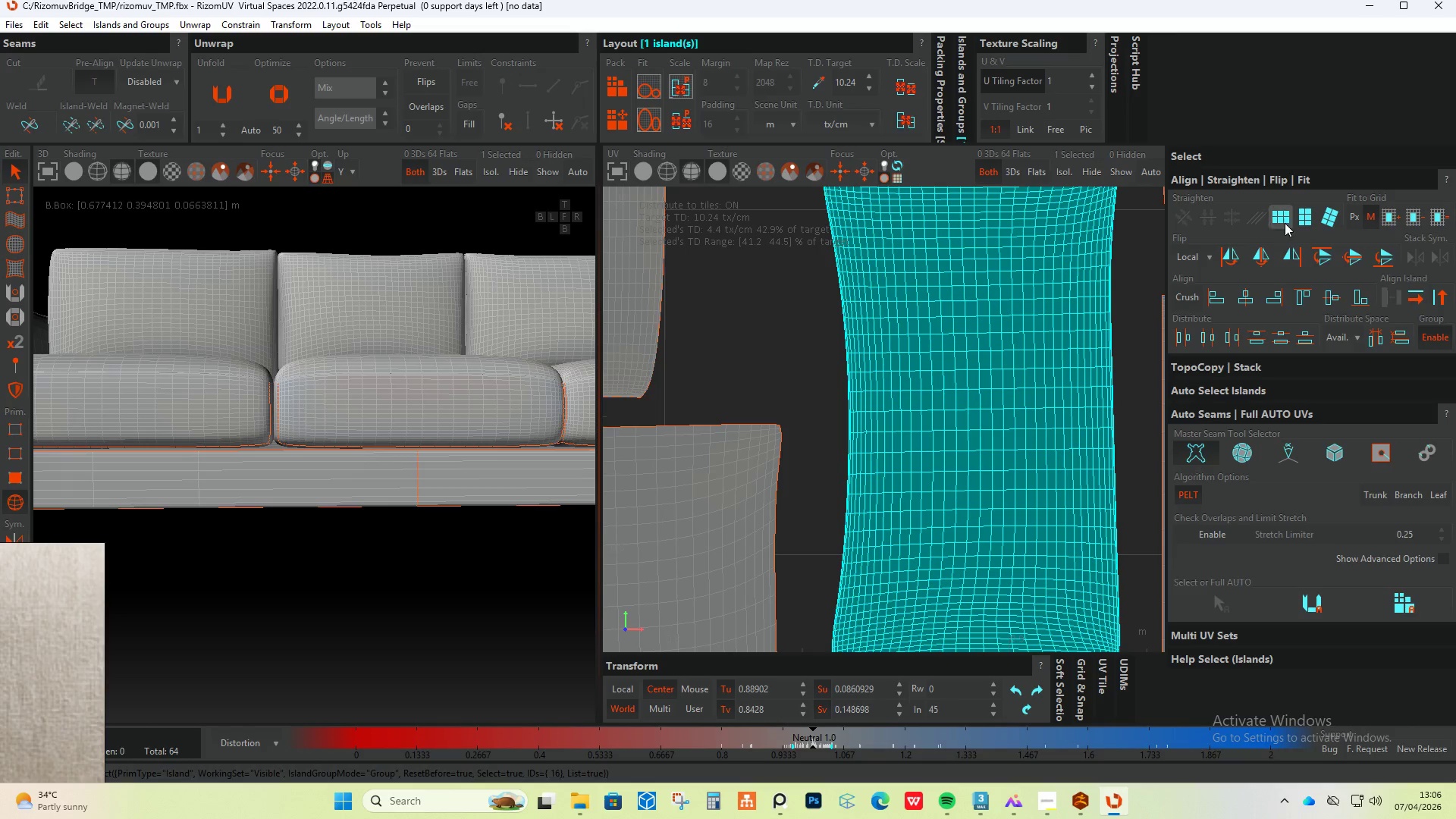 
left_click([1308, 218])
 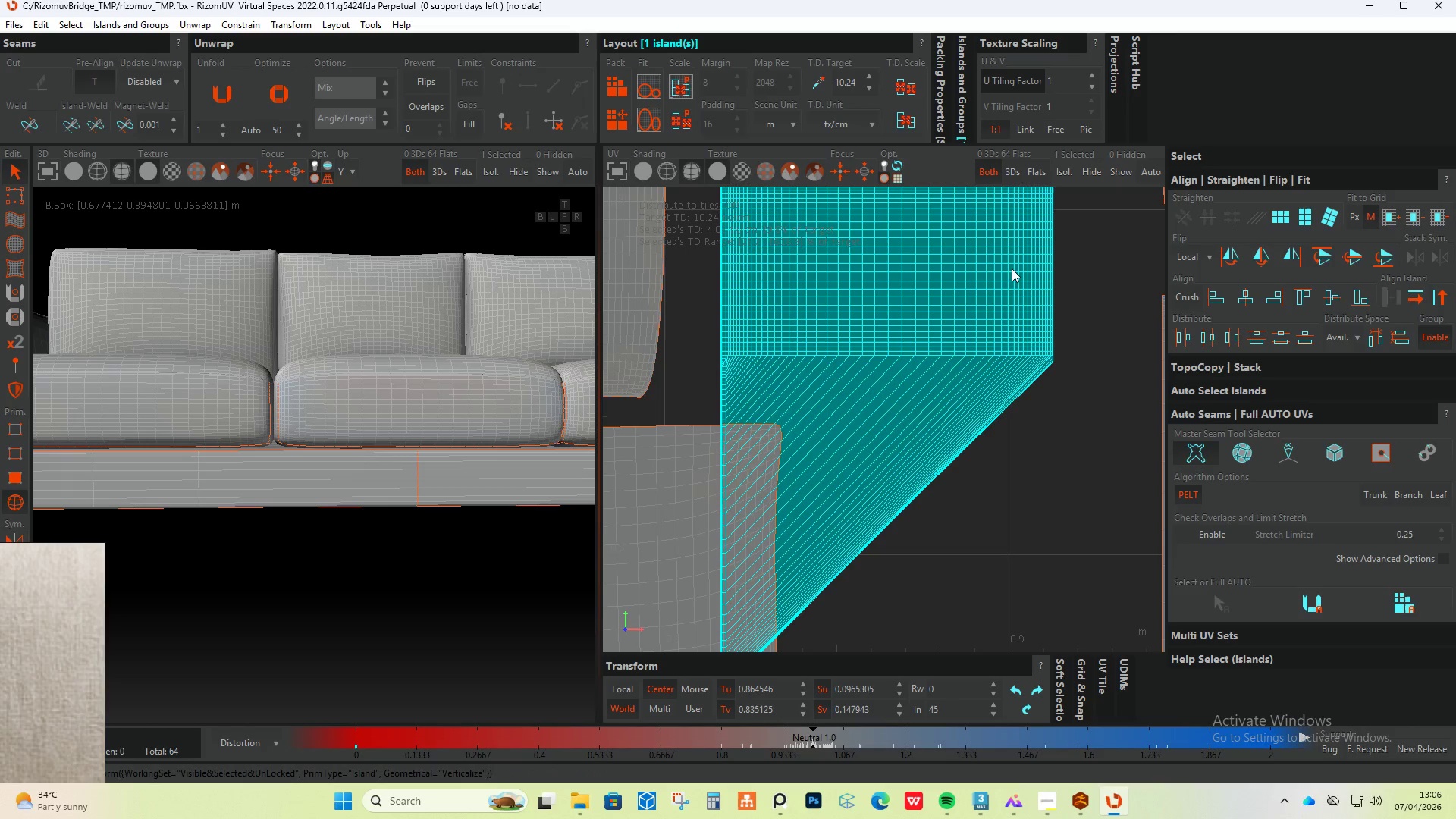 
key(Control+Z)
 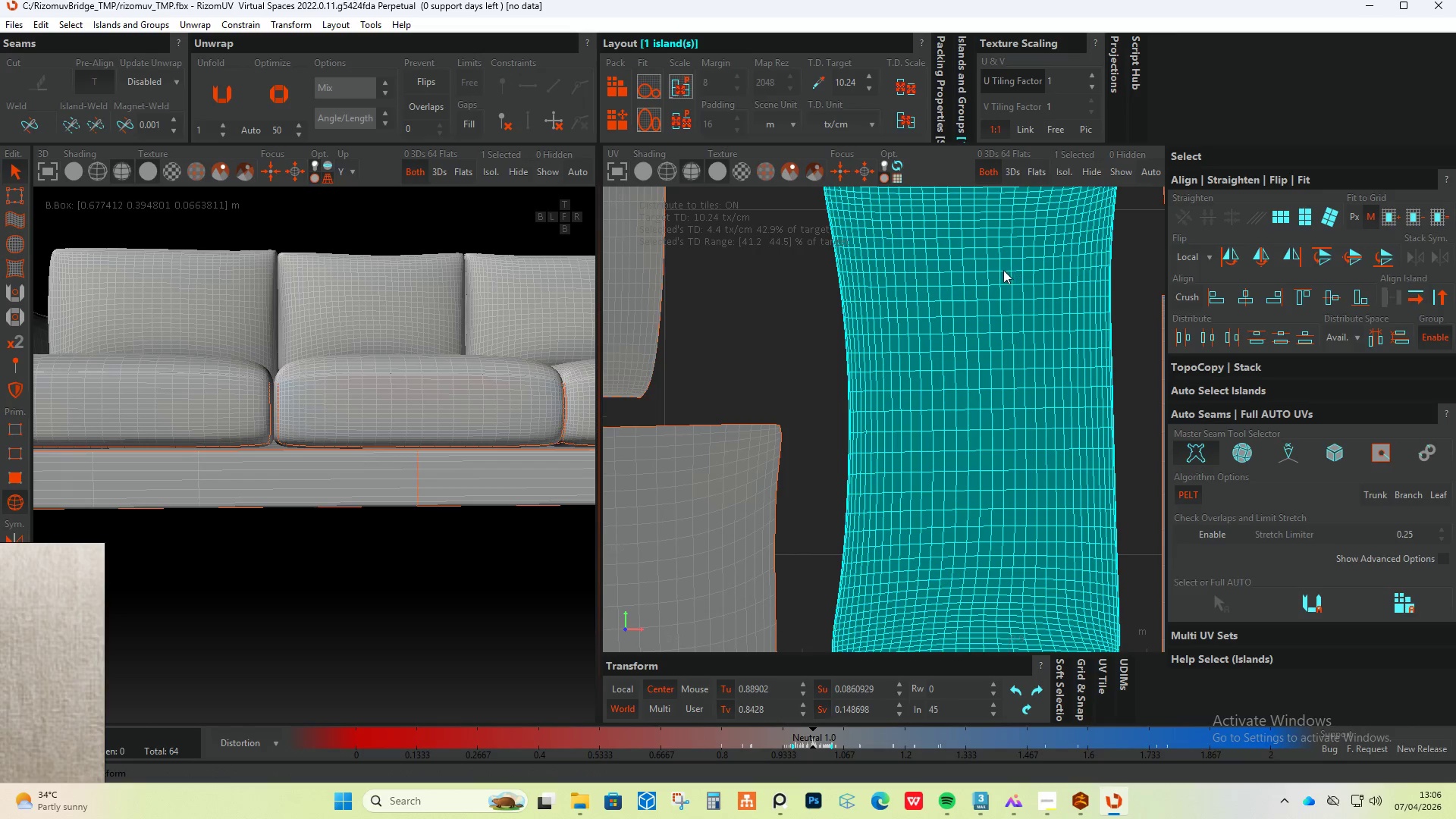 
scroll: coordinate [999, 272], scroll_direction: down, amount: 6.0
 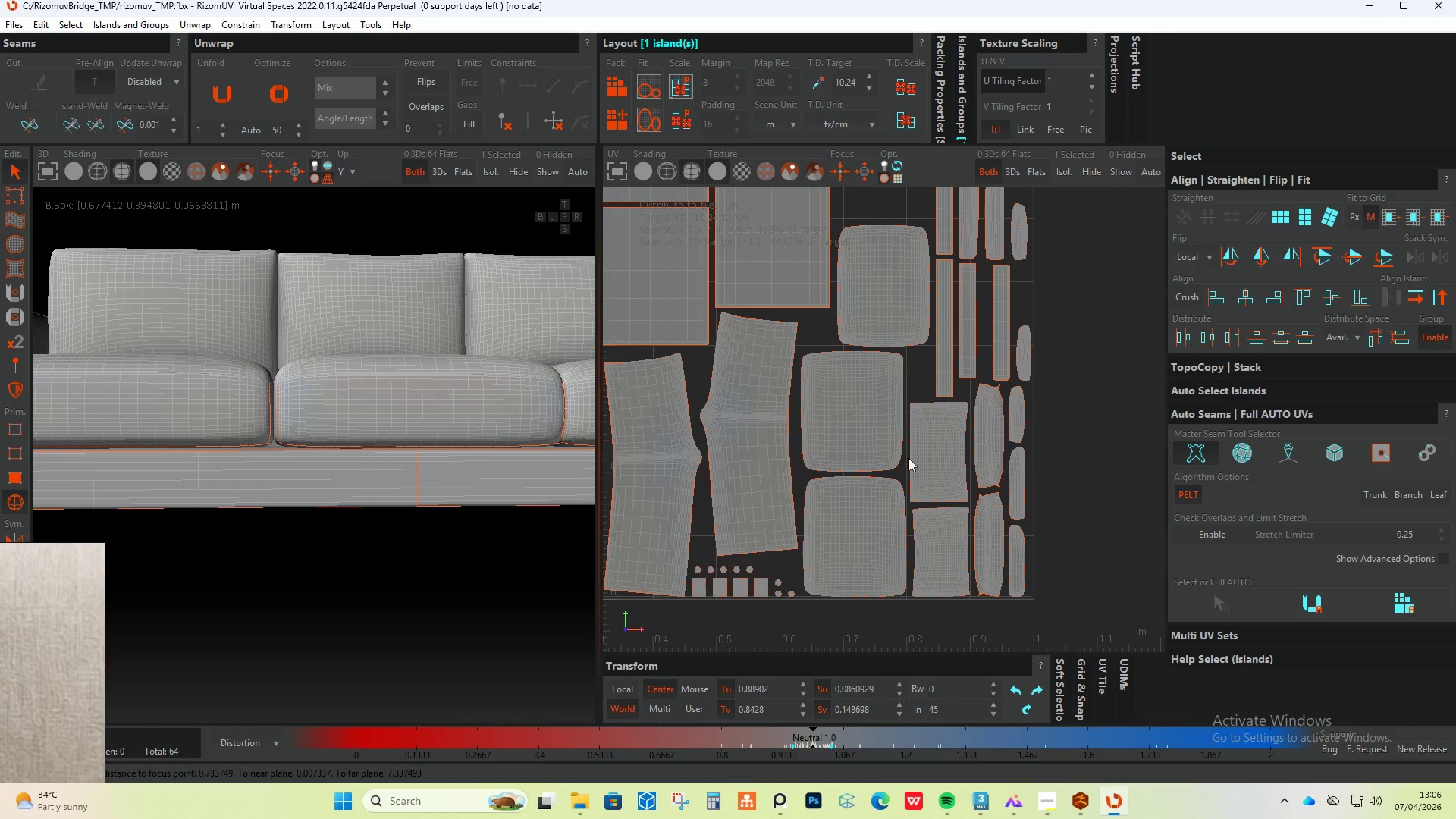 
scroll: coordinate [944, 461], scroll_direction: up, amount: 3.0
 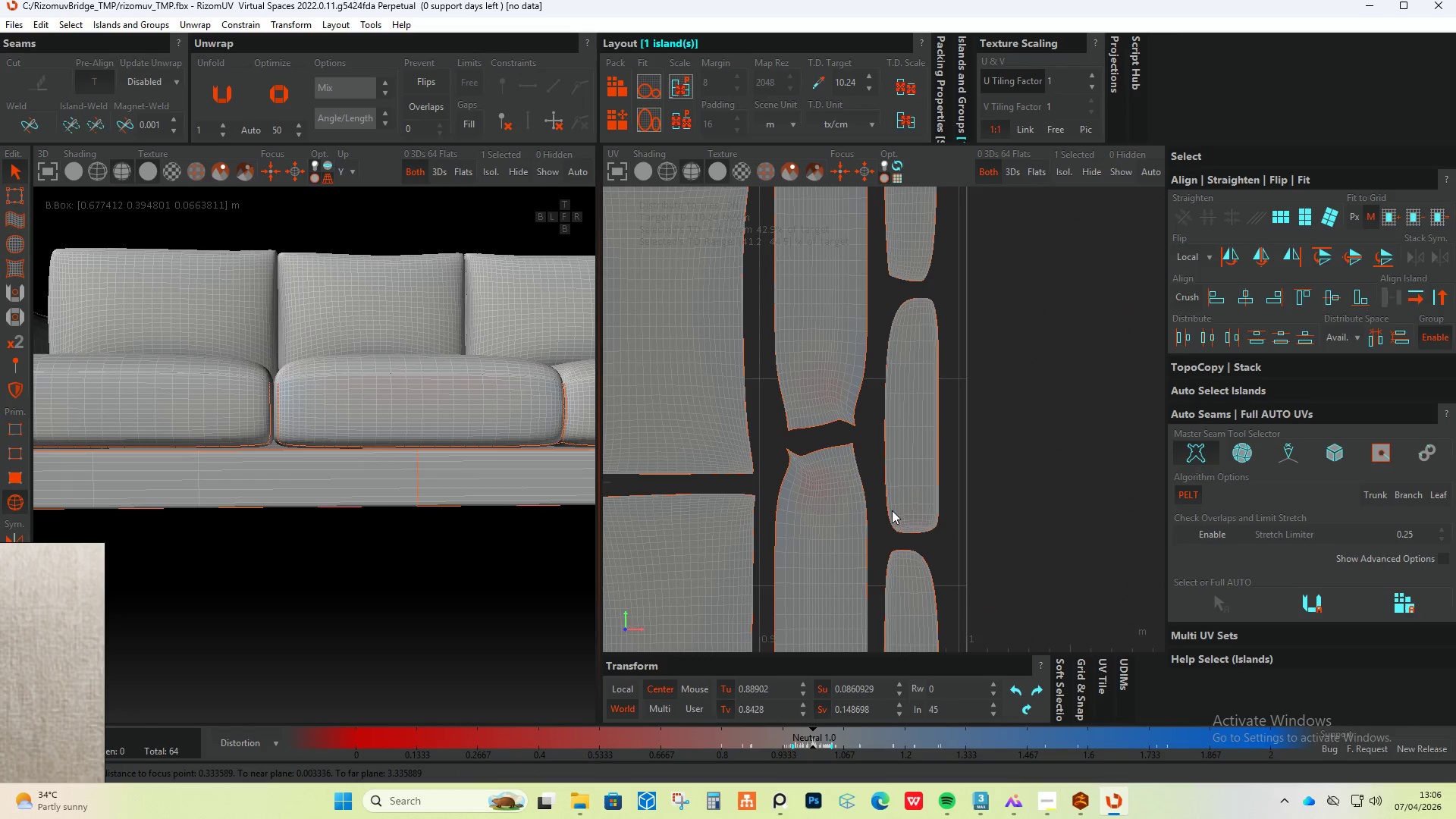 
left_click([848, 513])
 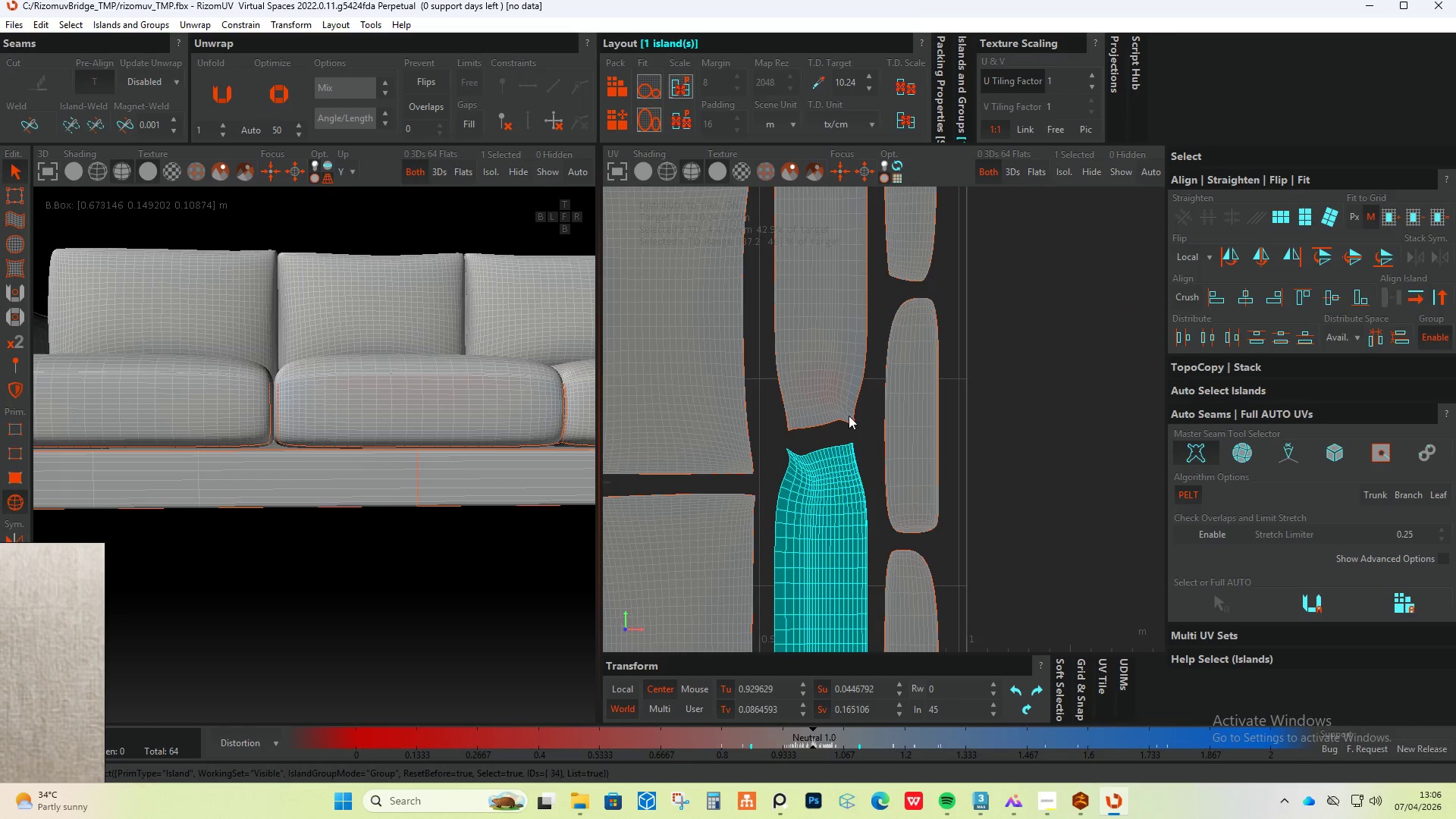 
hold_key(key=ControlLeft, duration=0.44)
double_click([849, 310])
 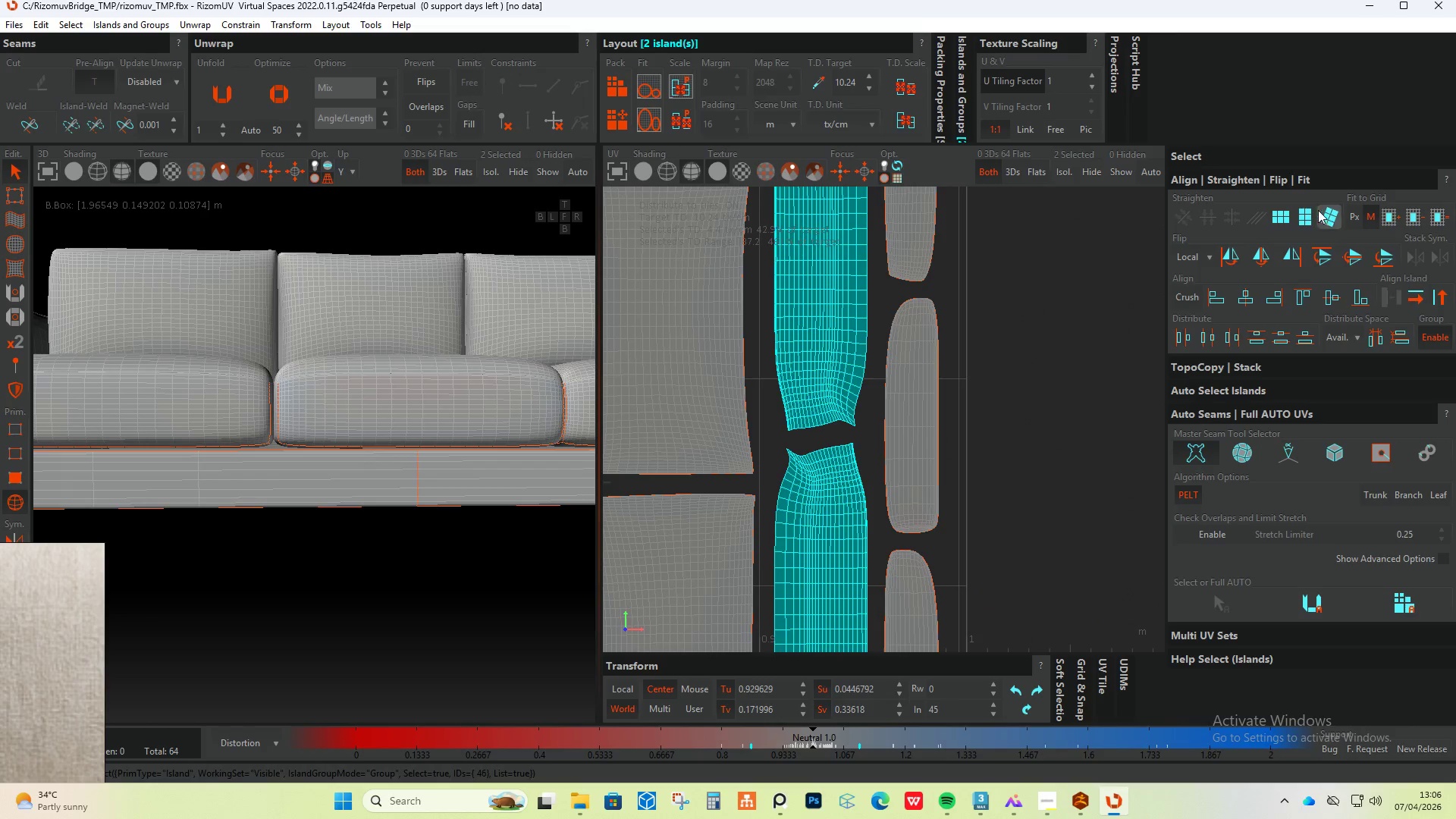 
left_click([1312, 208])
 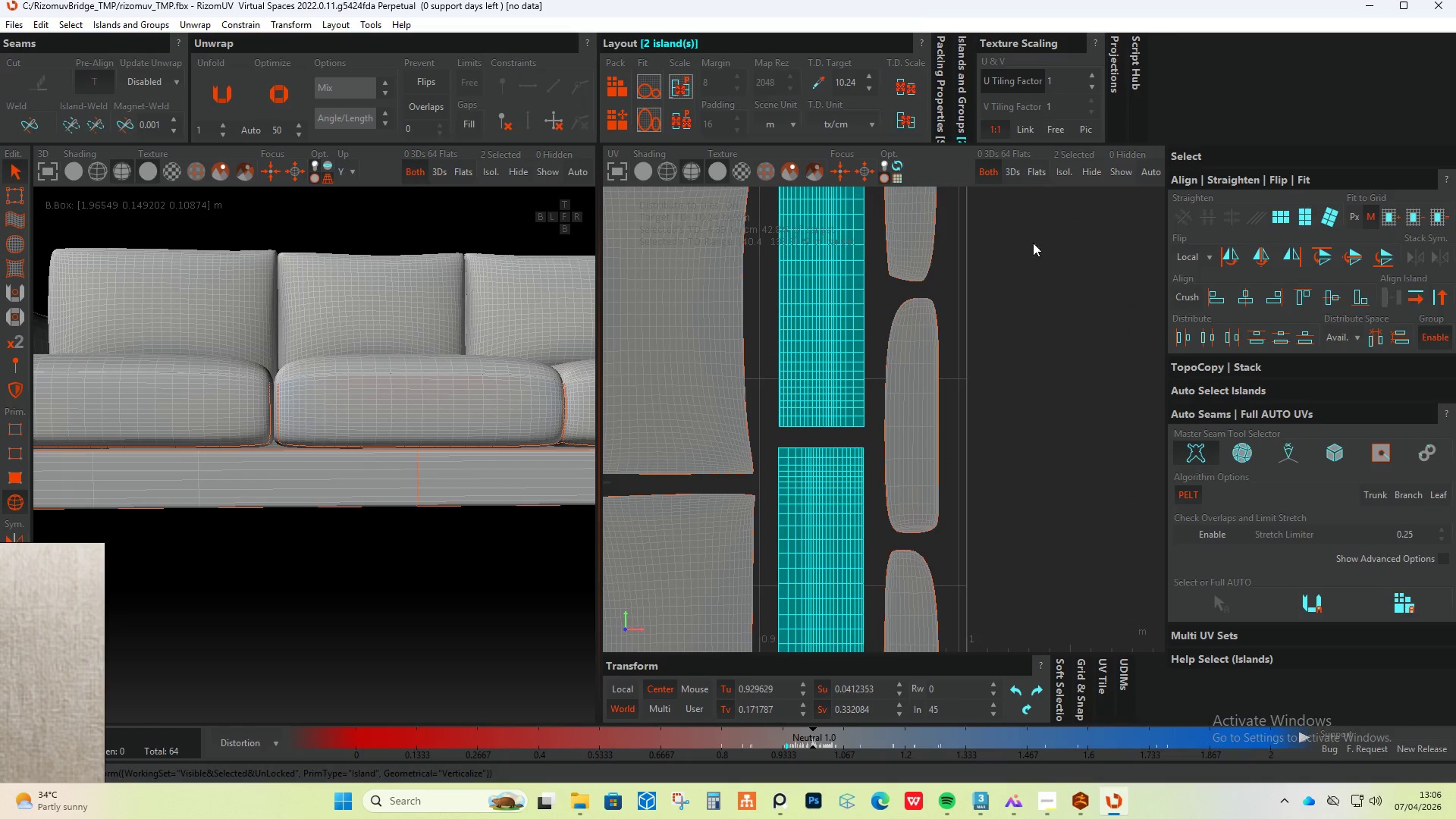 
scroll: coordinate [925, 287], scroll_direction: down, amount: 5.0
 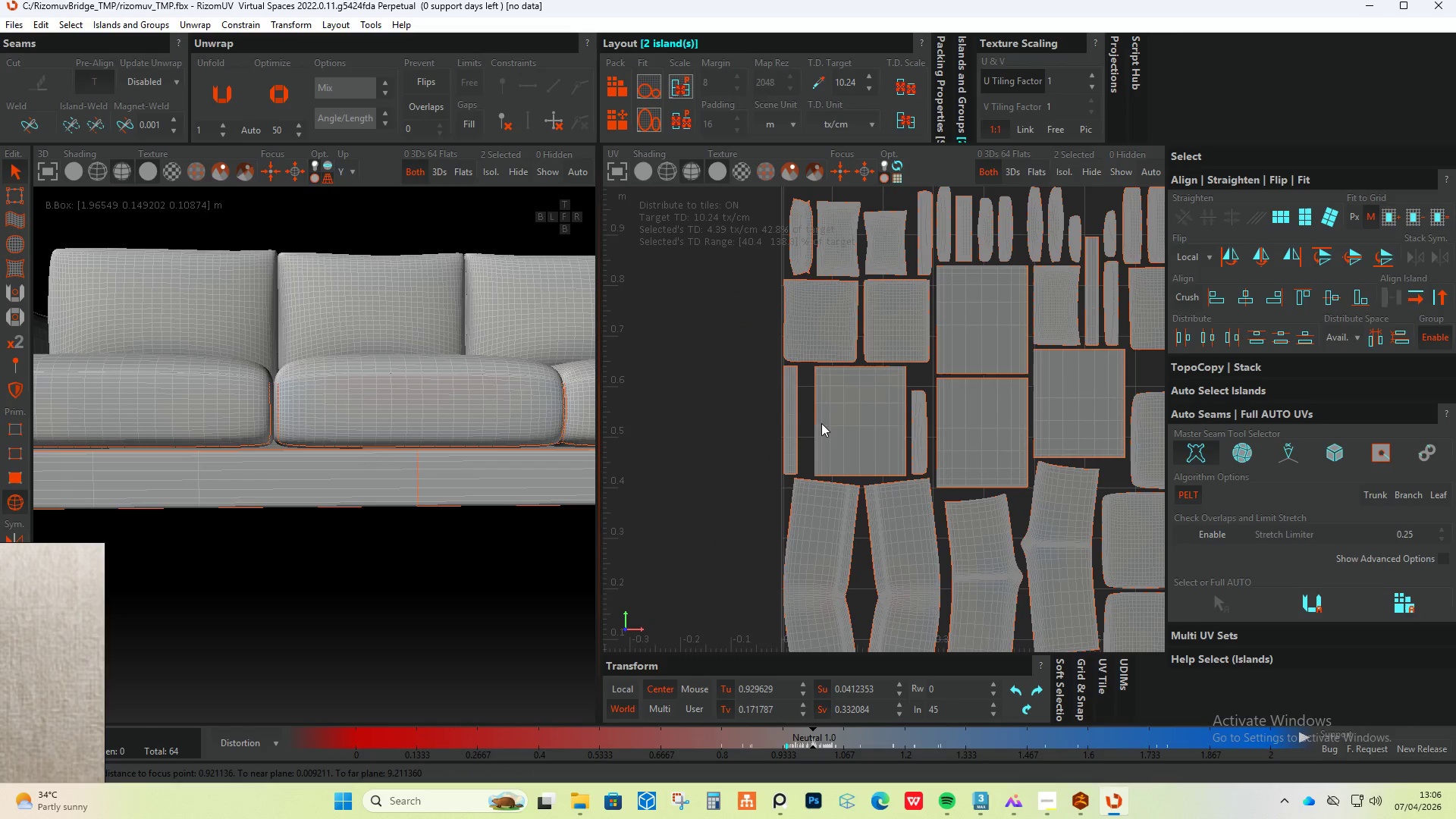 
scroll: coordinate [795, 320], scroll_direction: up, amount: 7.0
 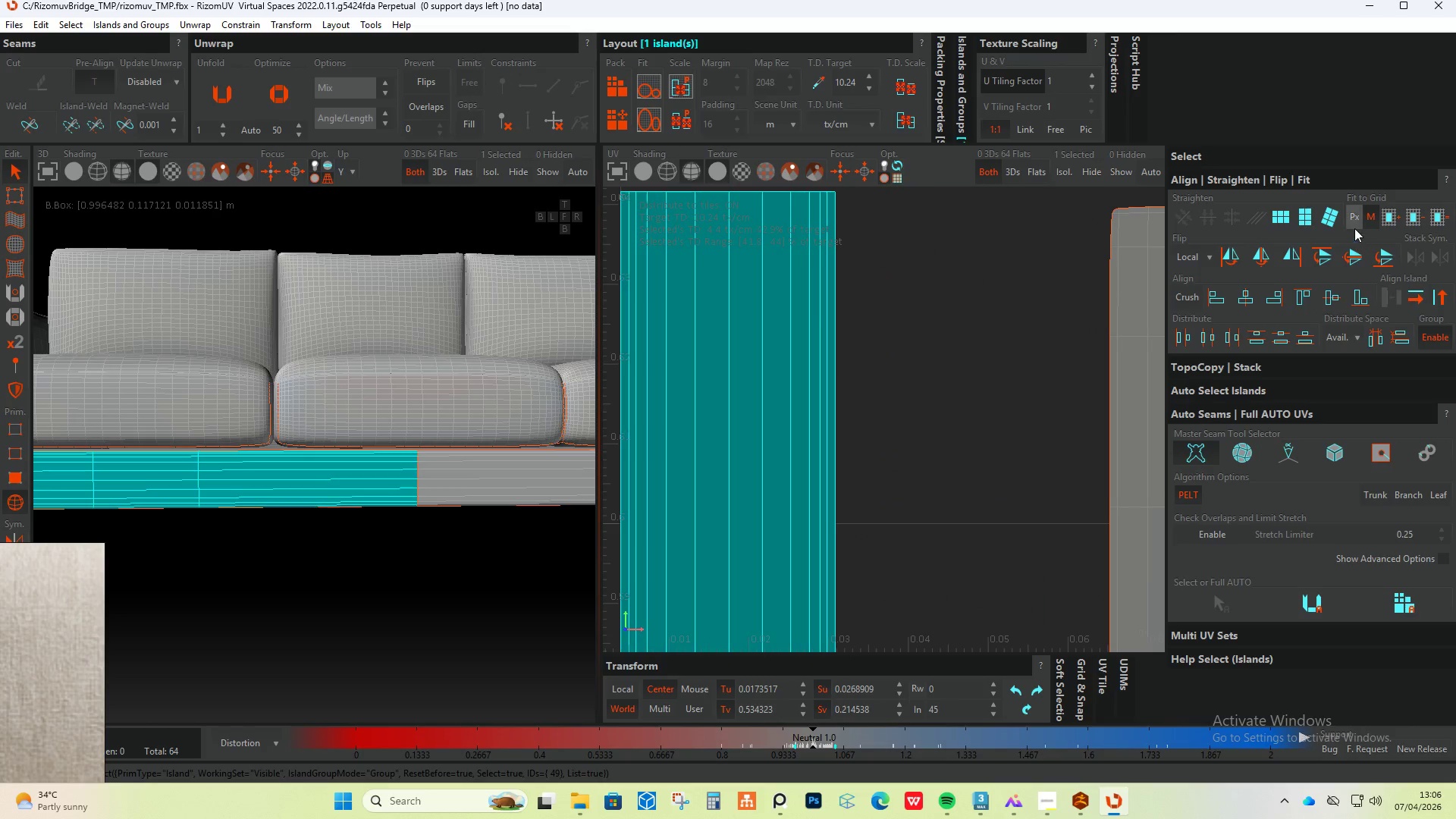 
left_click([1304, 218])
 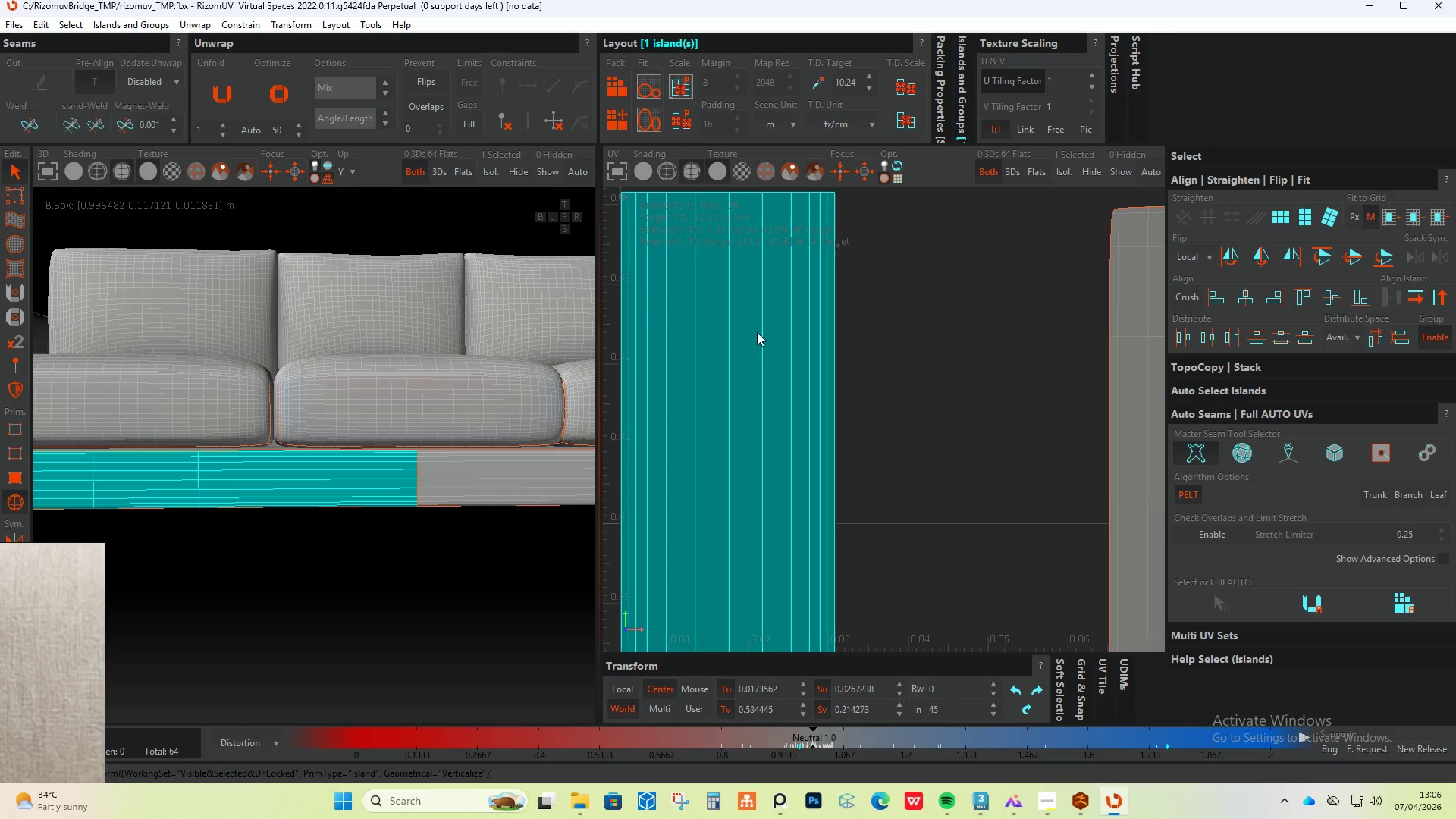 
key(Control+S)
 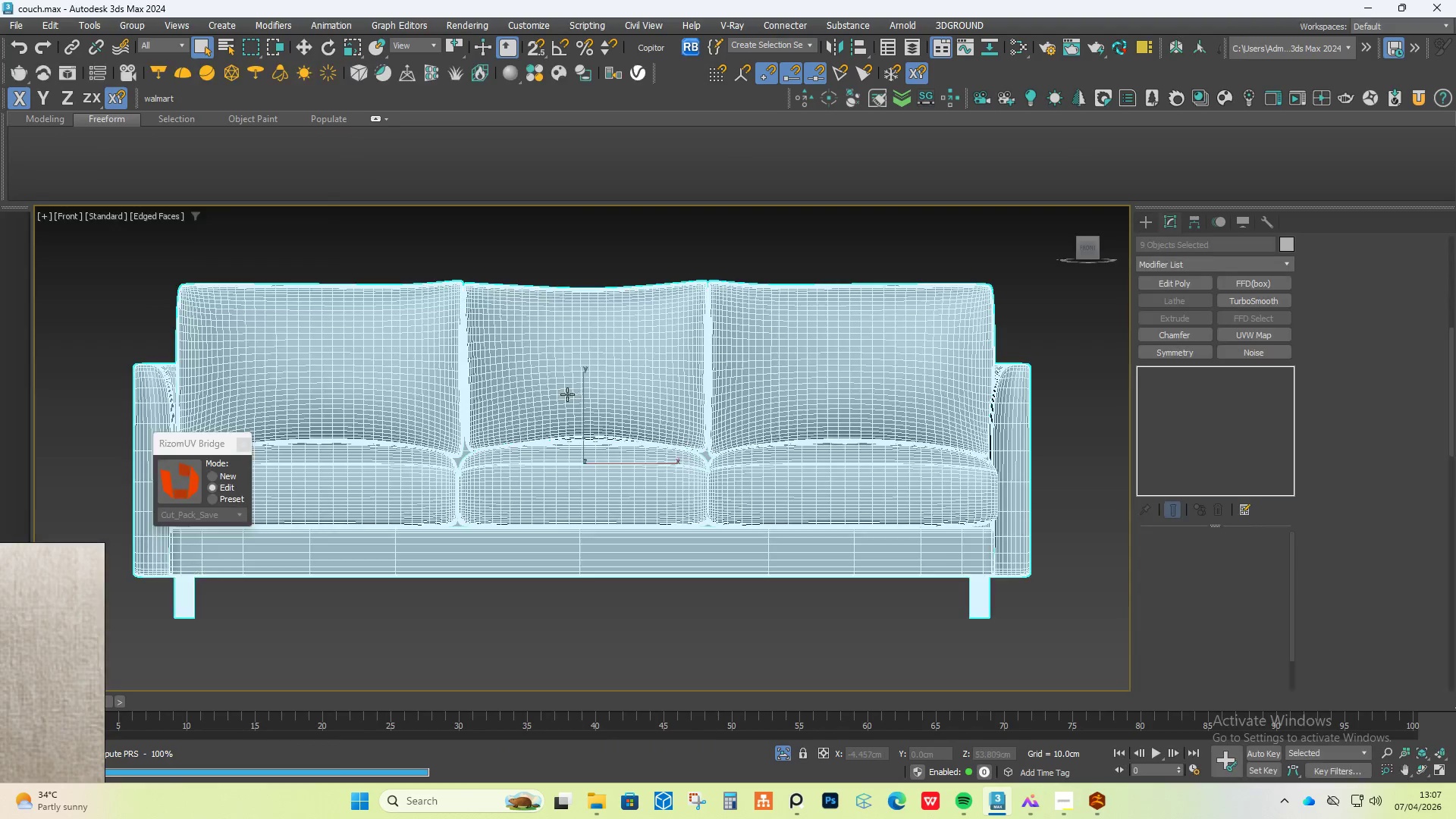 
scroll: coordinate [524, 389], scroll_direction: down, amount: 3.0
 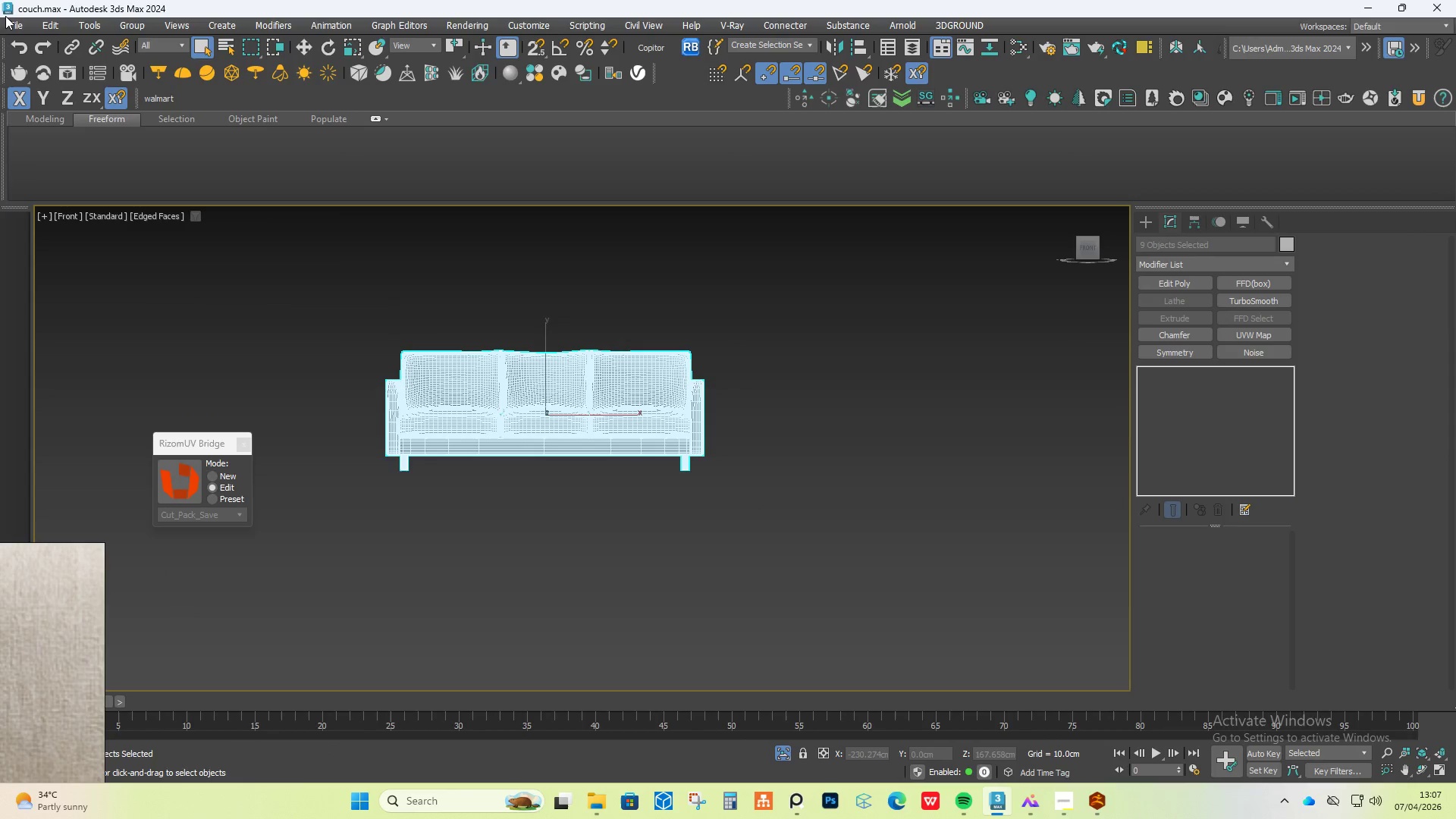 
double_click([11, 20])
 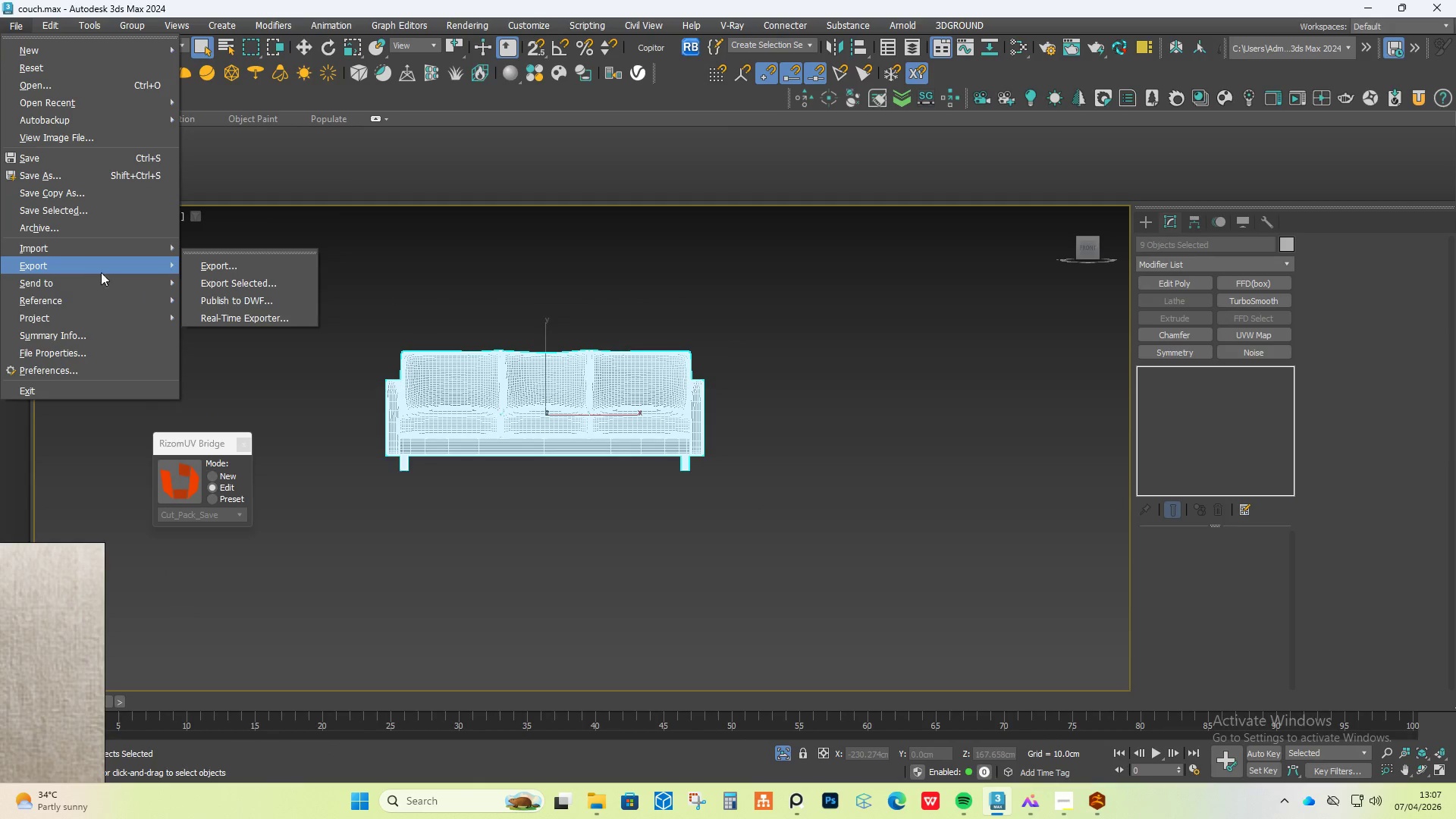 
left_click([234, 283])
 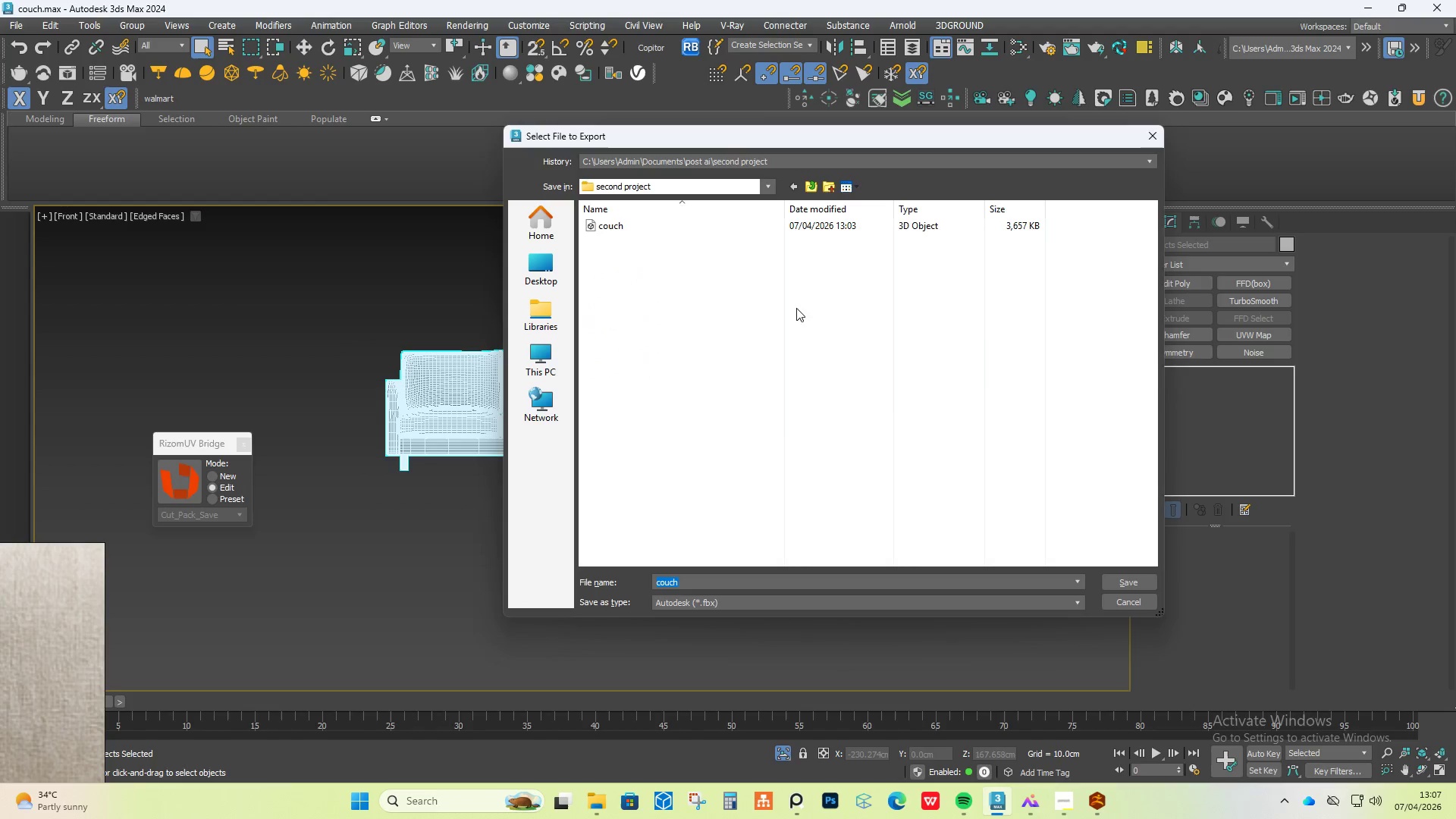 
left_click([600, 230])
 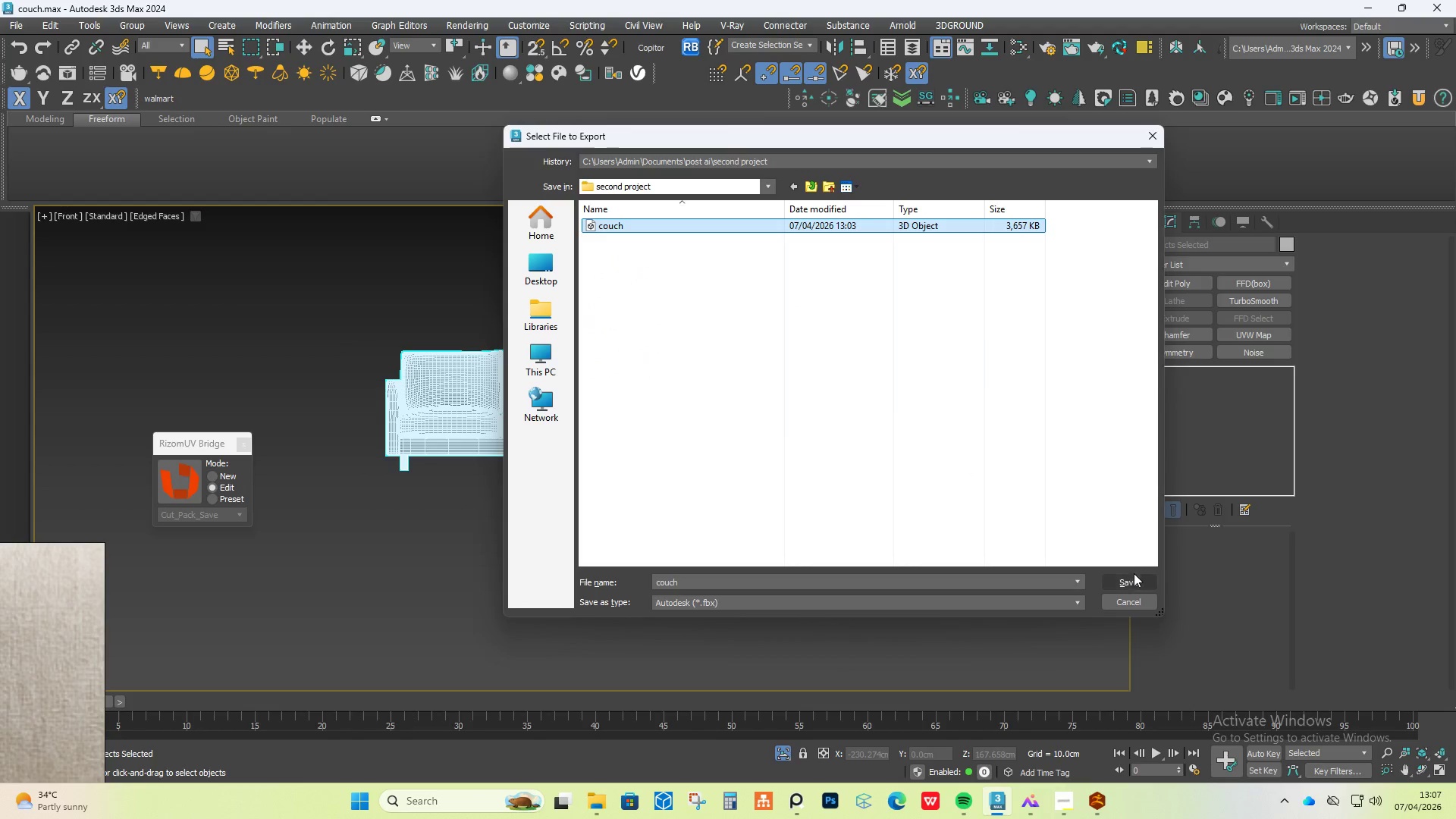 
left_click([1134, 582])
 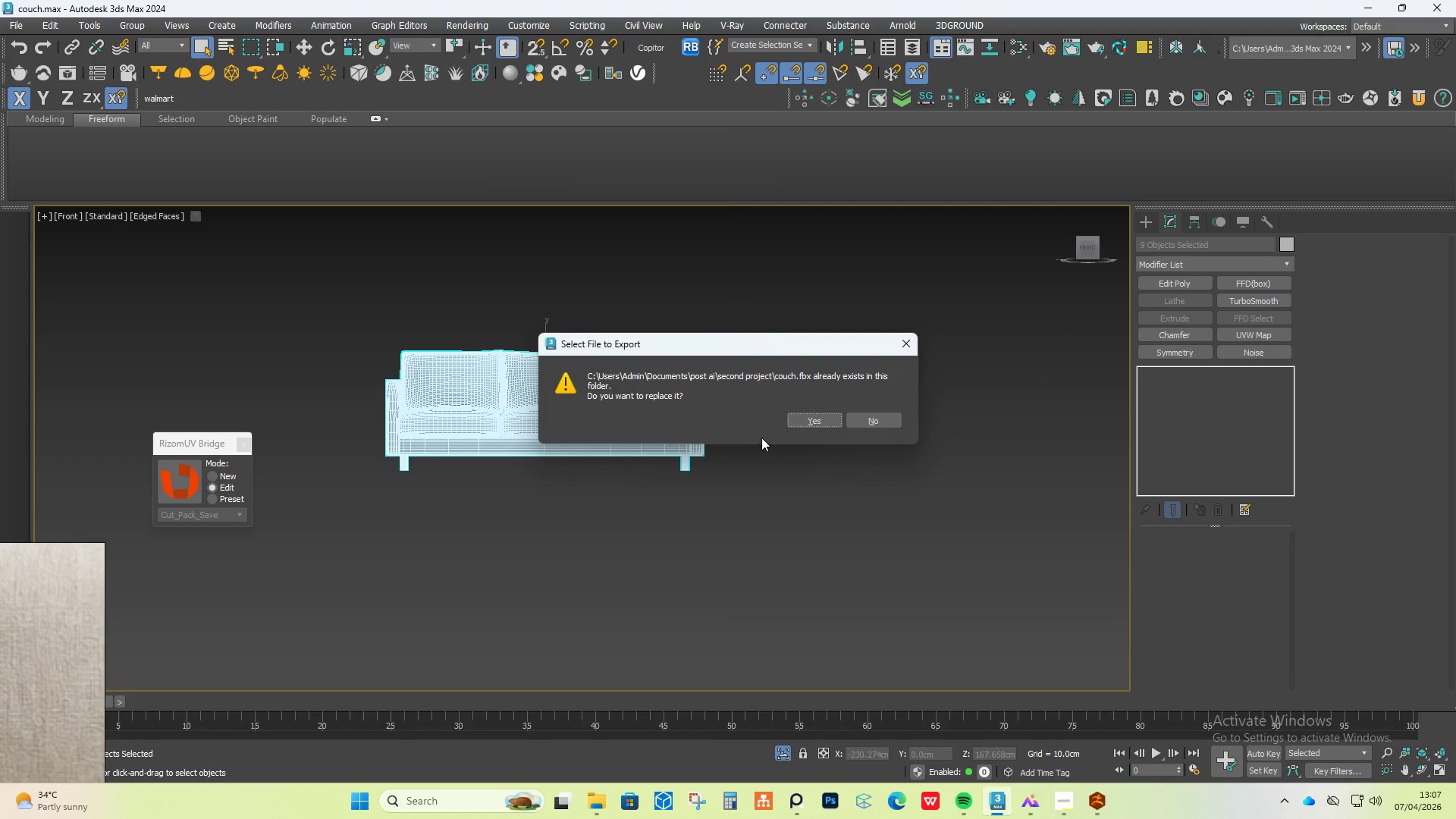 
left_click([808, 424])
 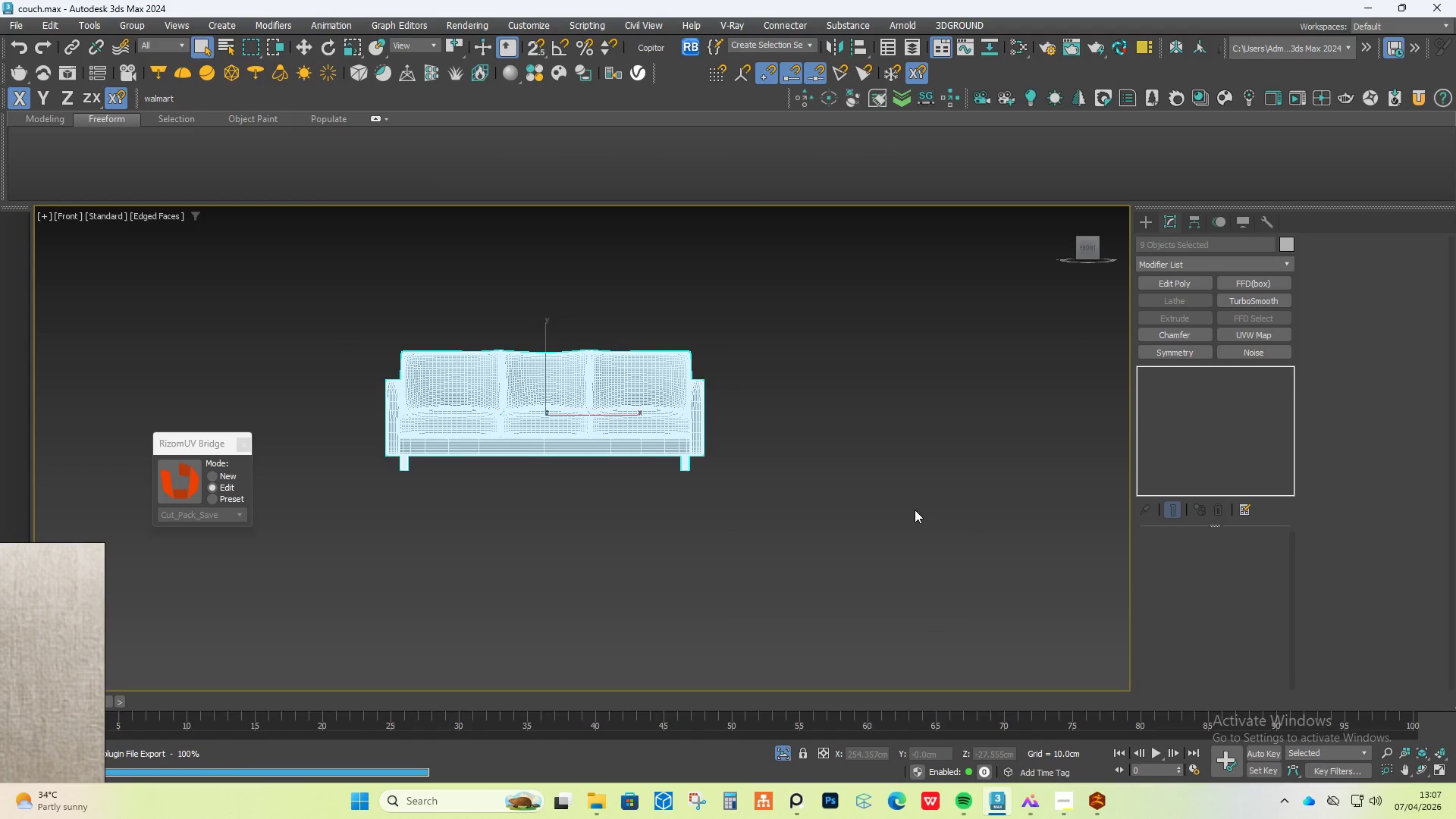 
left_click([1094, 795])
 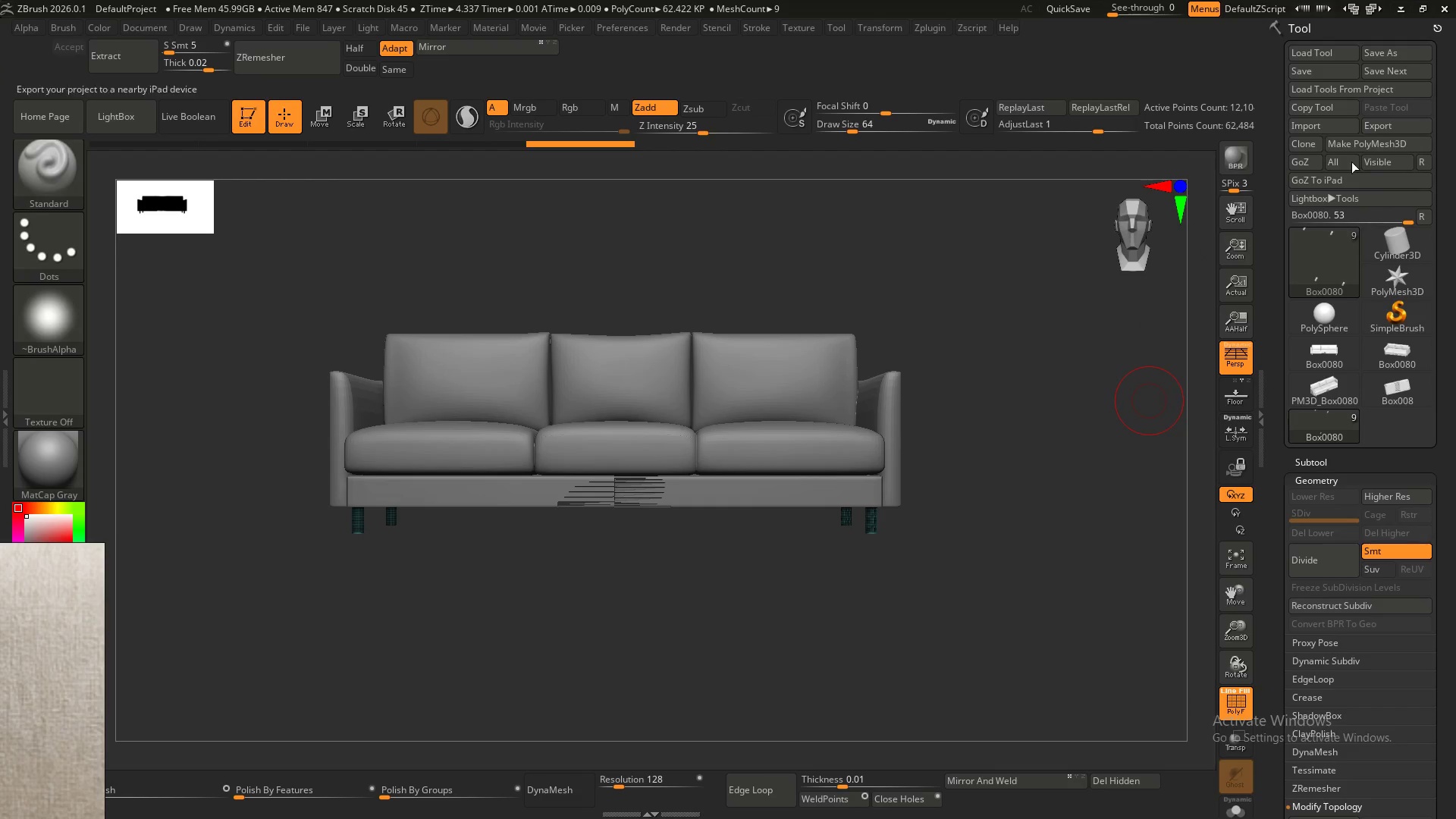 
left_click([1313, 121])
 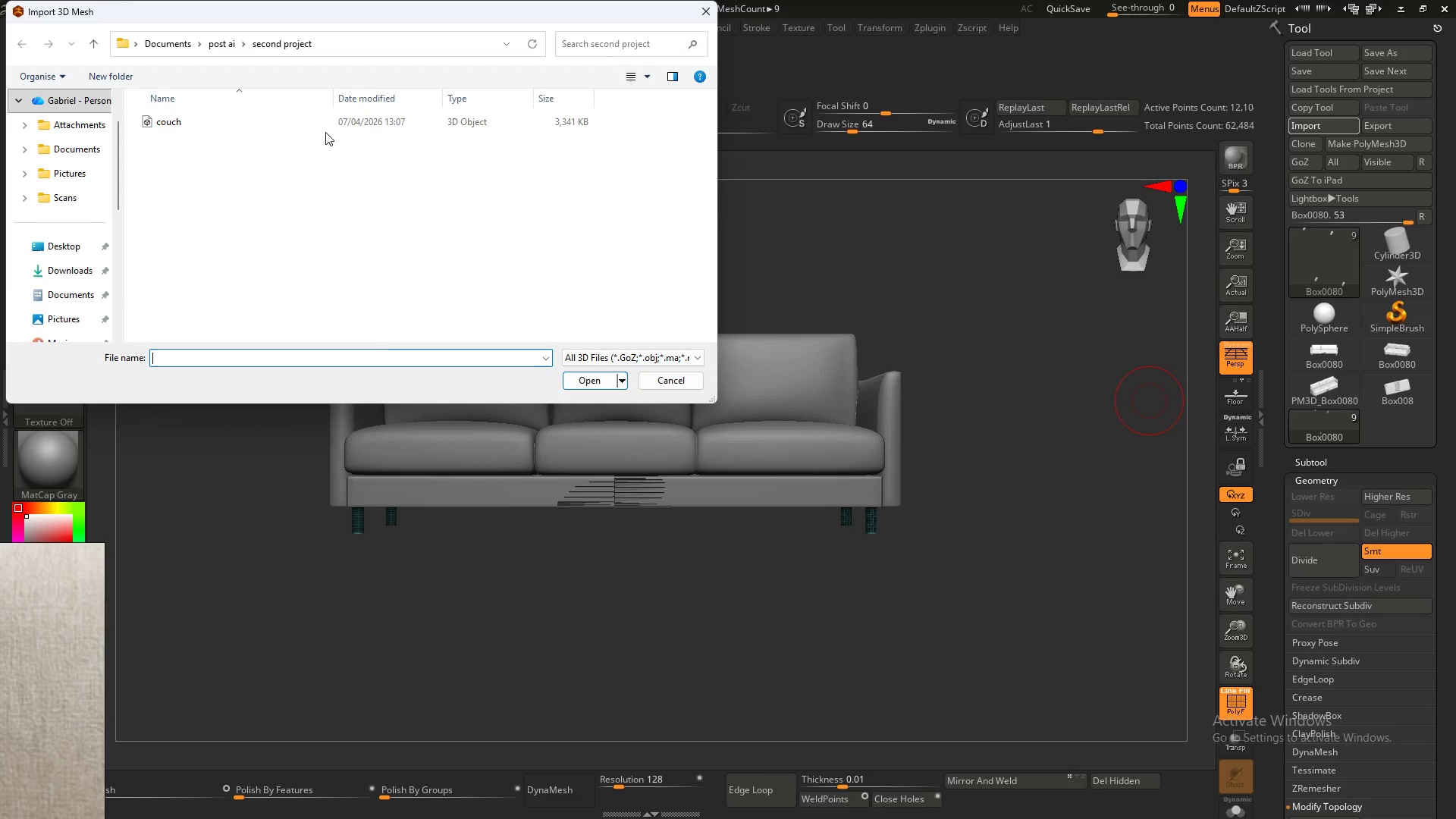 
double_click([326, 125])
 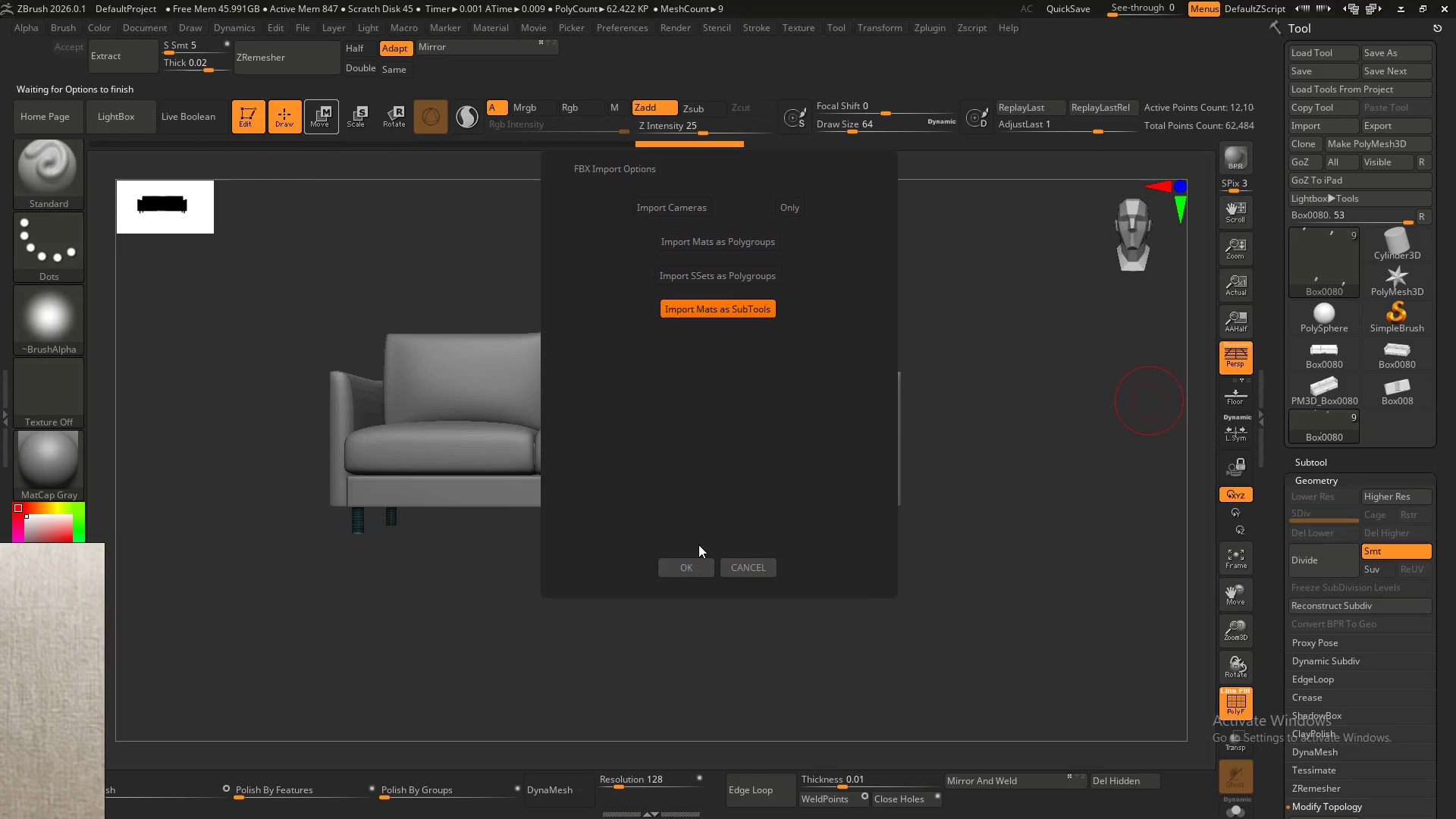 
left_click([697, 563])
 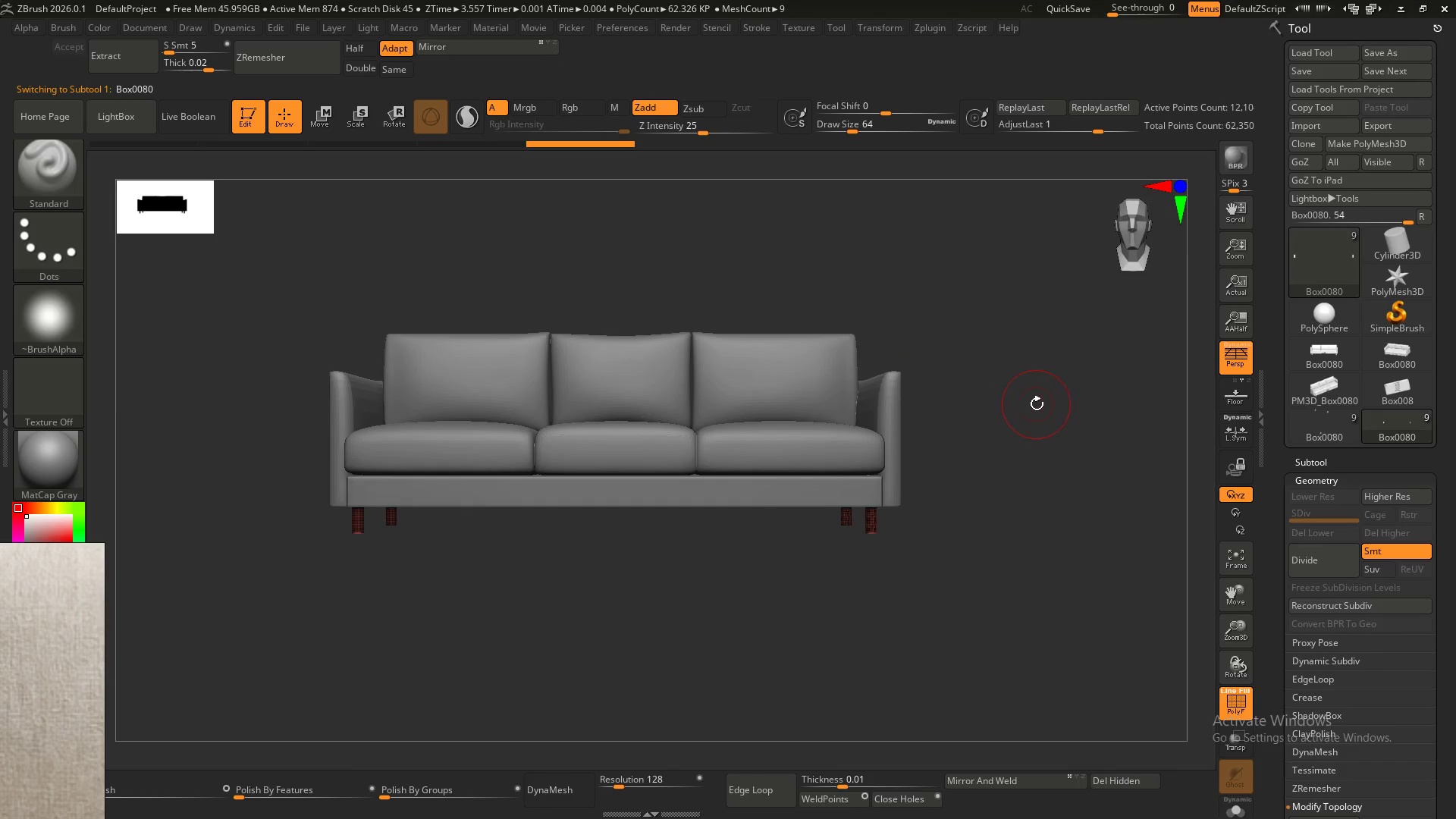 
wait(5.7)
 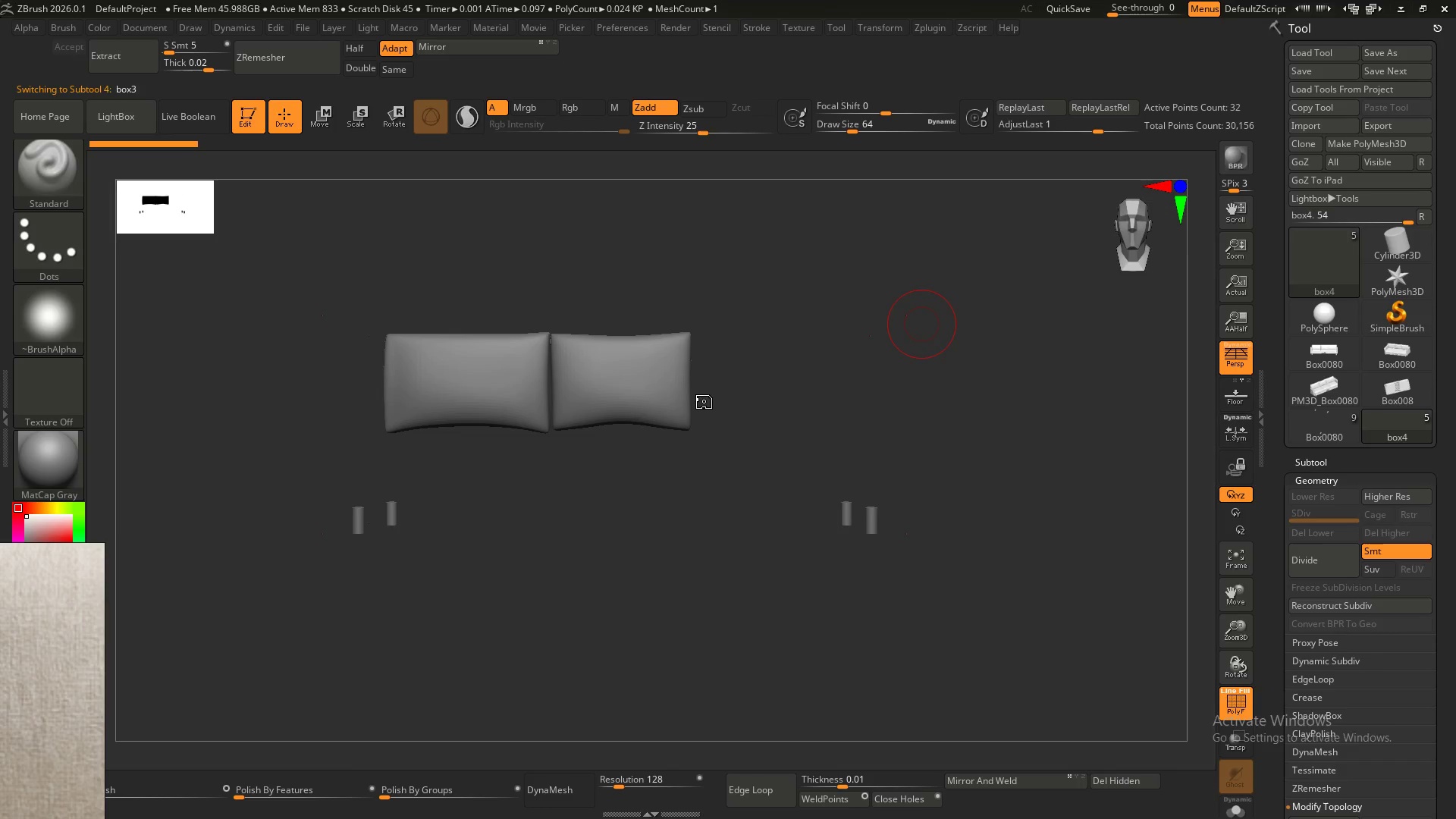 
hold_key(key=ControlLeft, duration=0.47)
 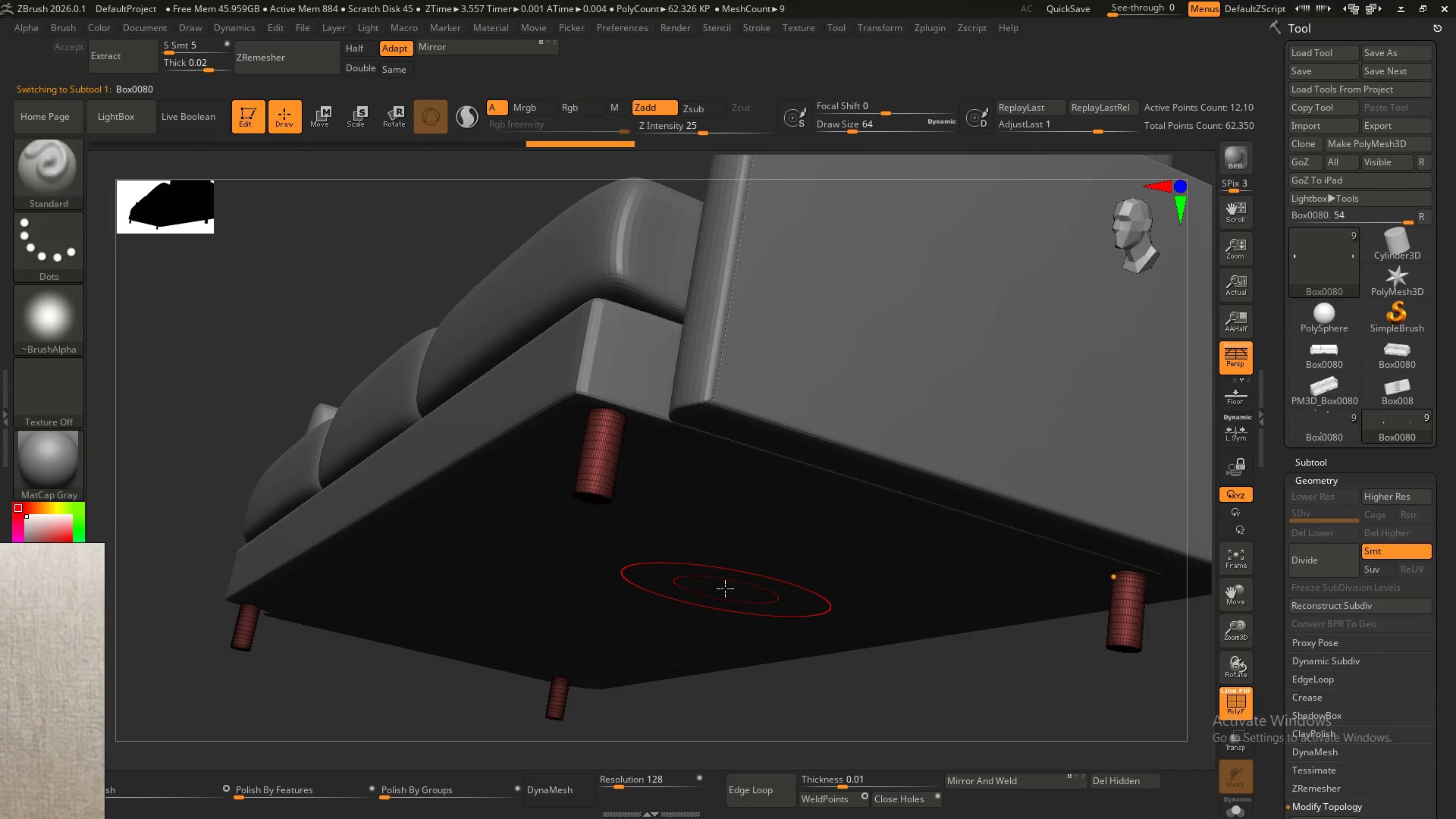 
hold_key(key=ShiftLeft, duration=0.59)
 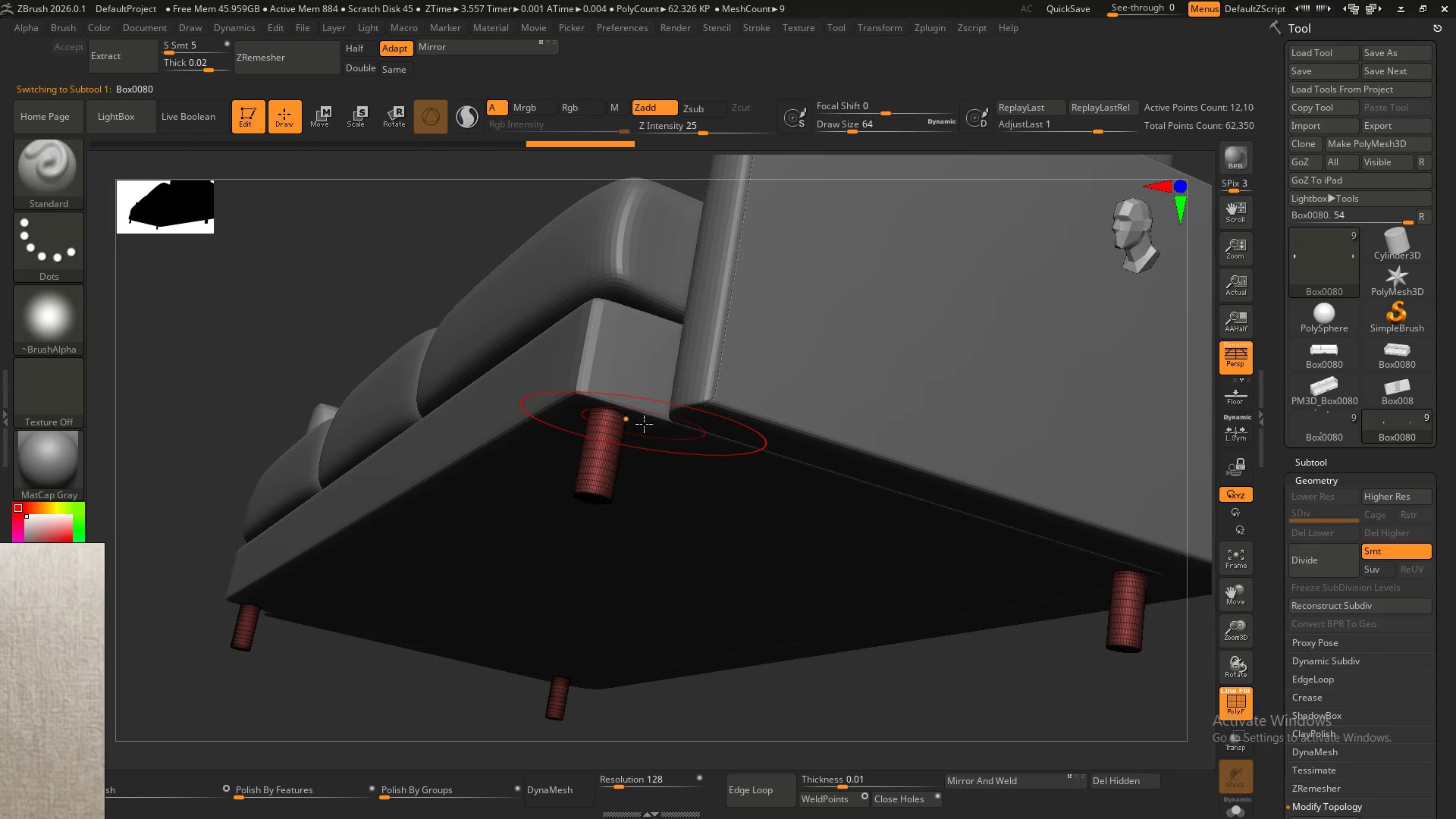 
key(Alt+AltLeft)
 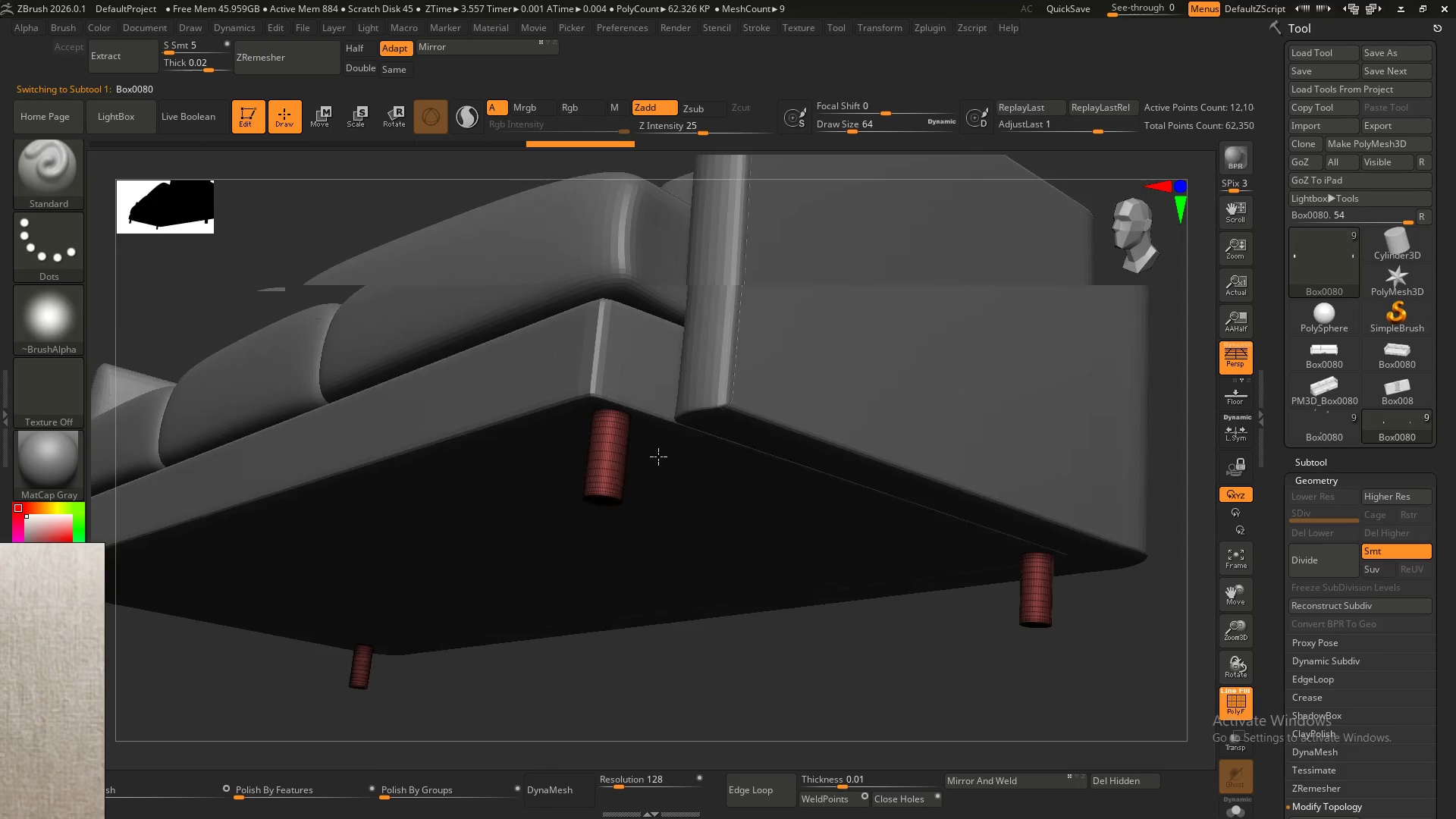 
hold_key(key=ShiftLeft, duration=0.38)
 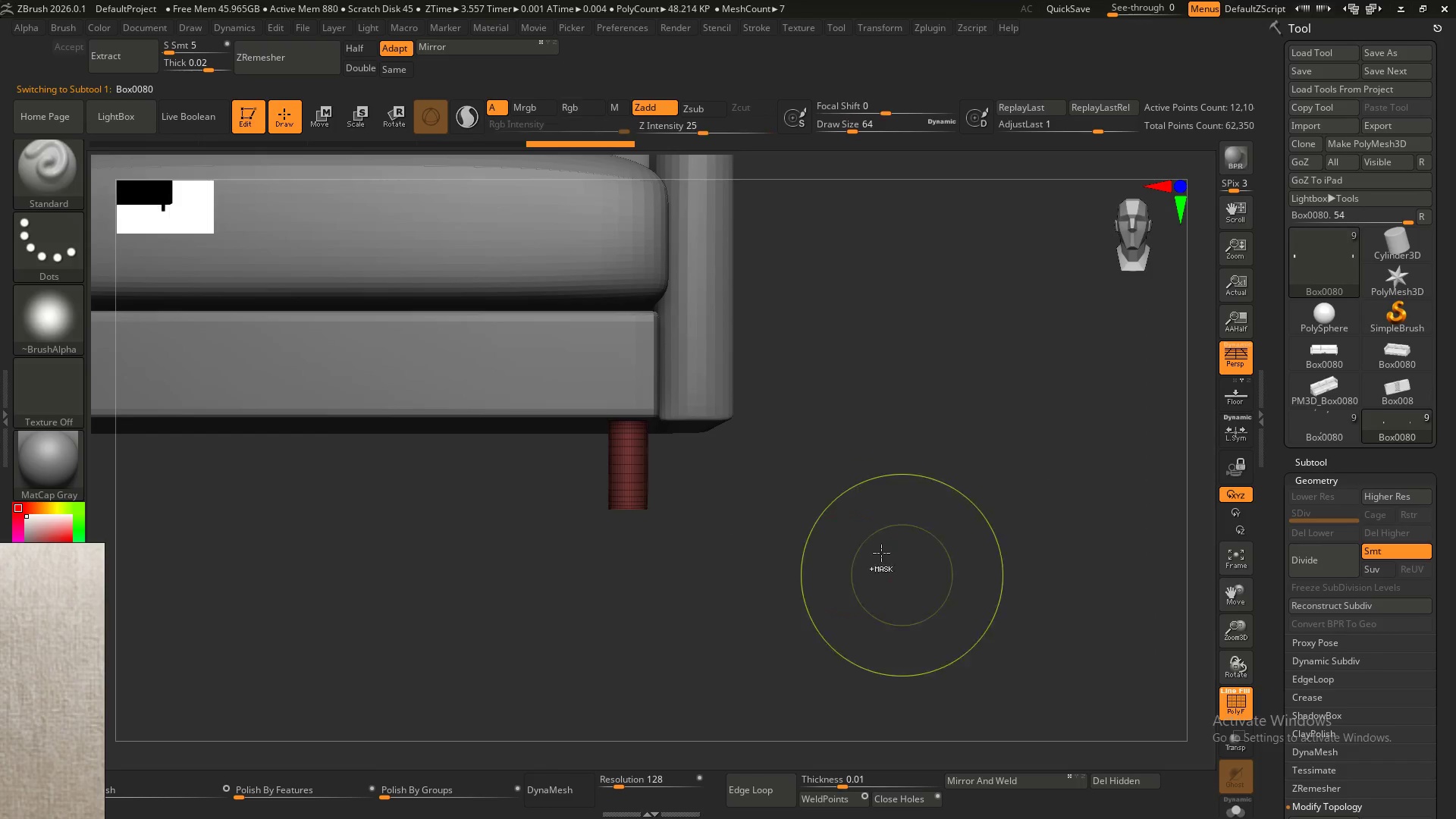 
key(Control+ControlLeft)
 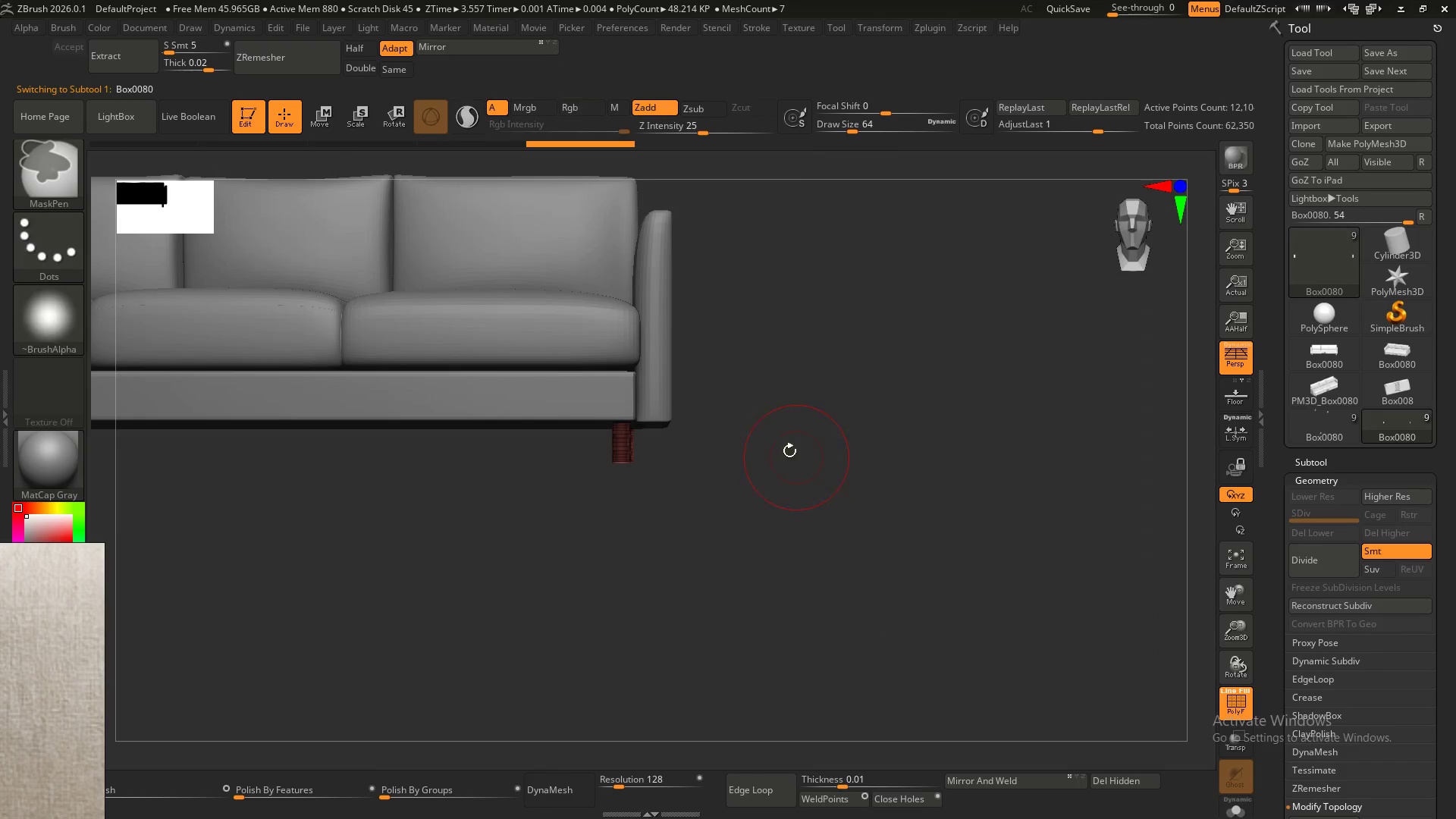 
hold_key(key=AltLeft, duration=0.47)
 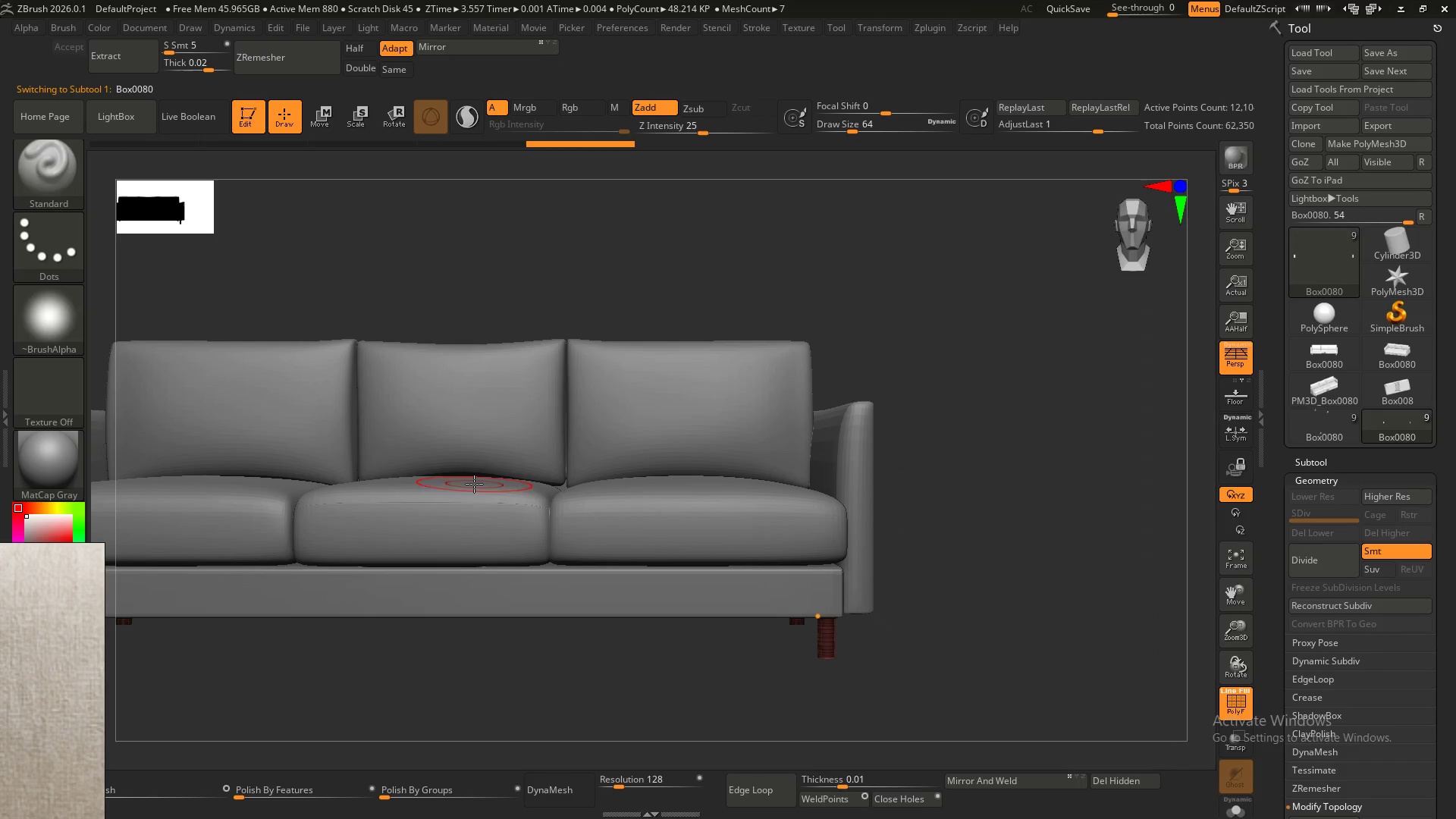 
hold_key(key=AltLeft, duration=1.28)
 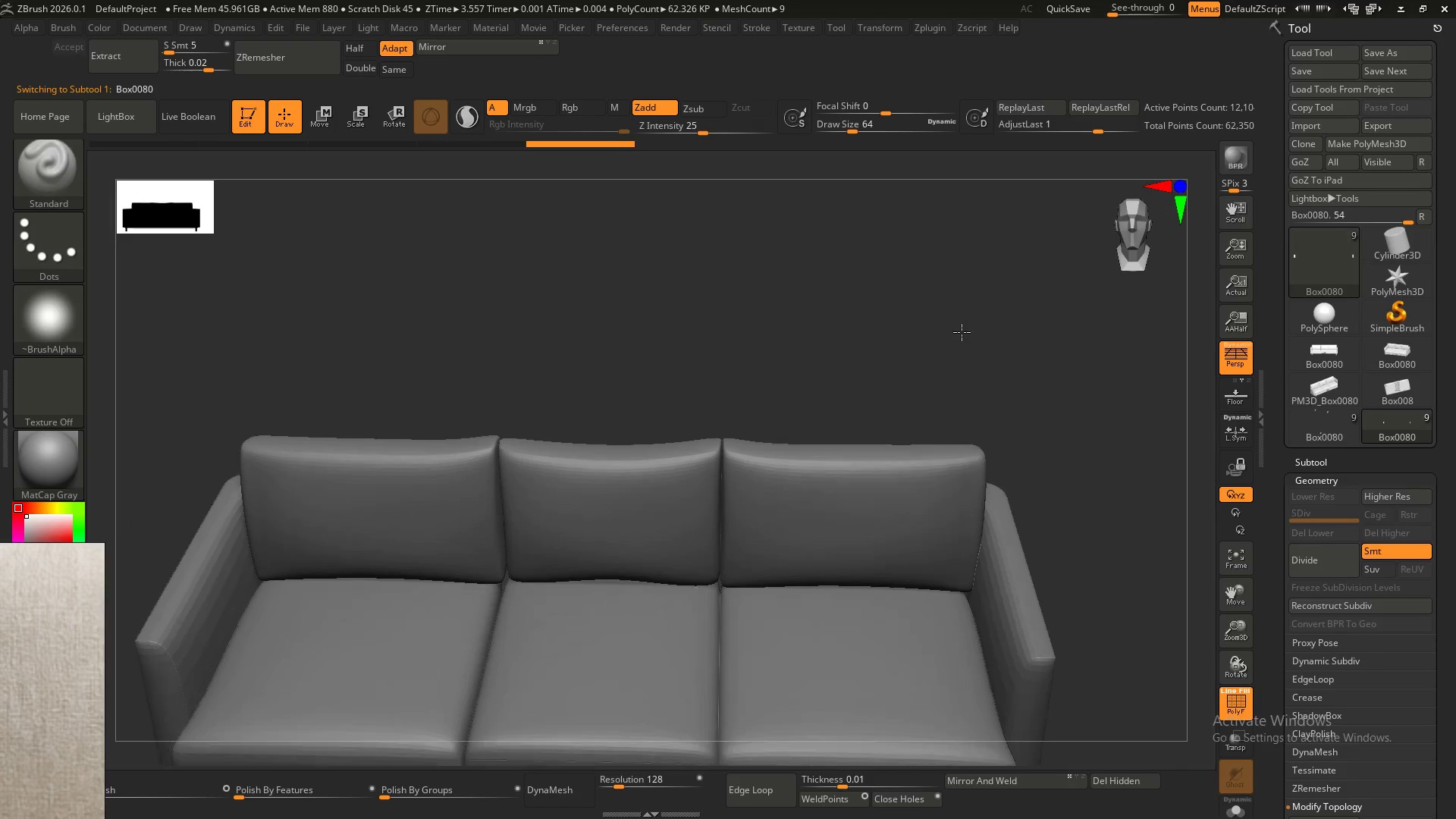 
key(Shift+ShiftLeft)
 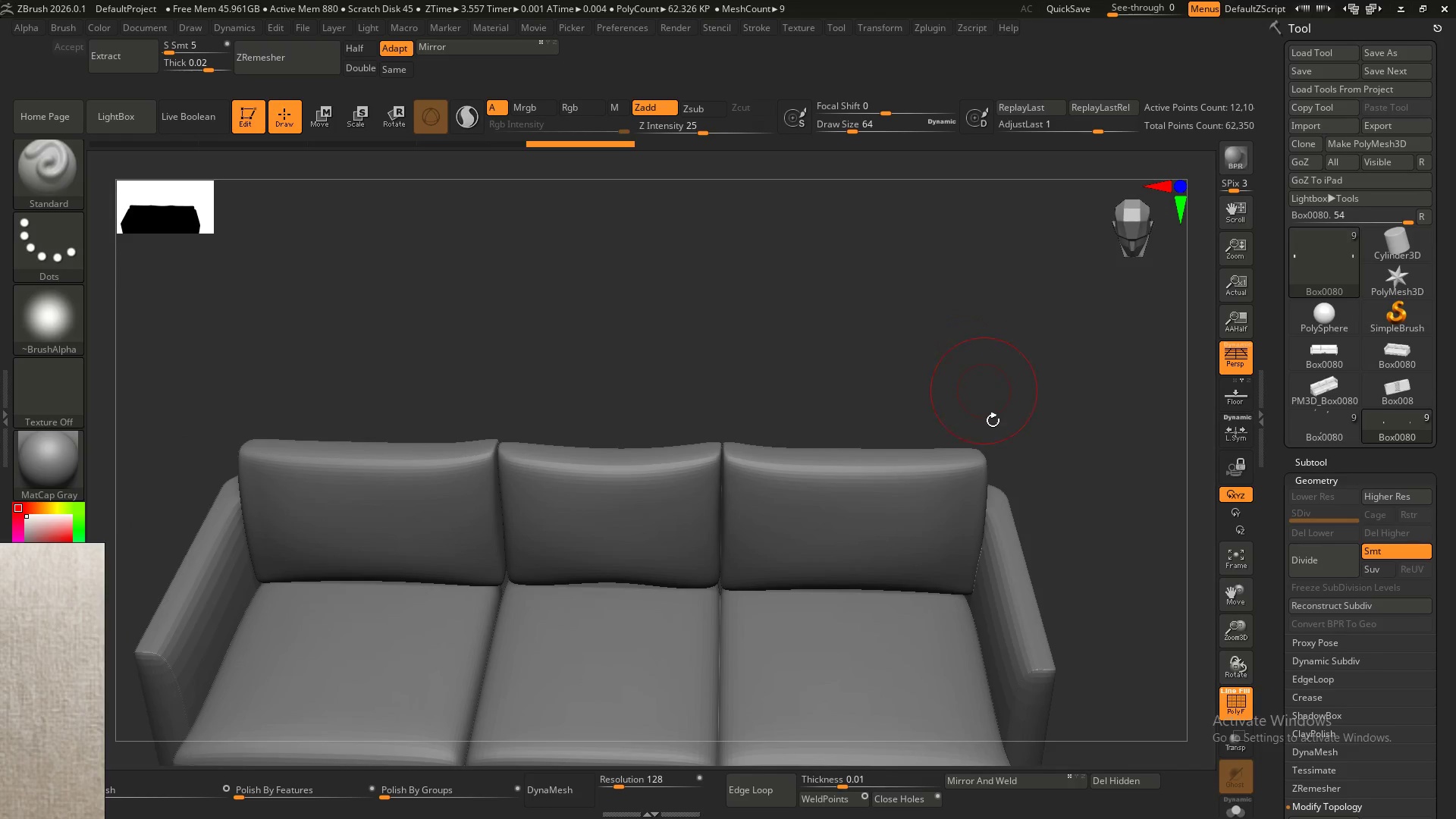 
hold_key(key=AltLeft, duration=0.52)
 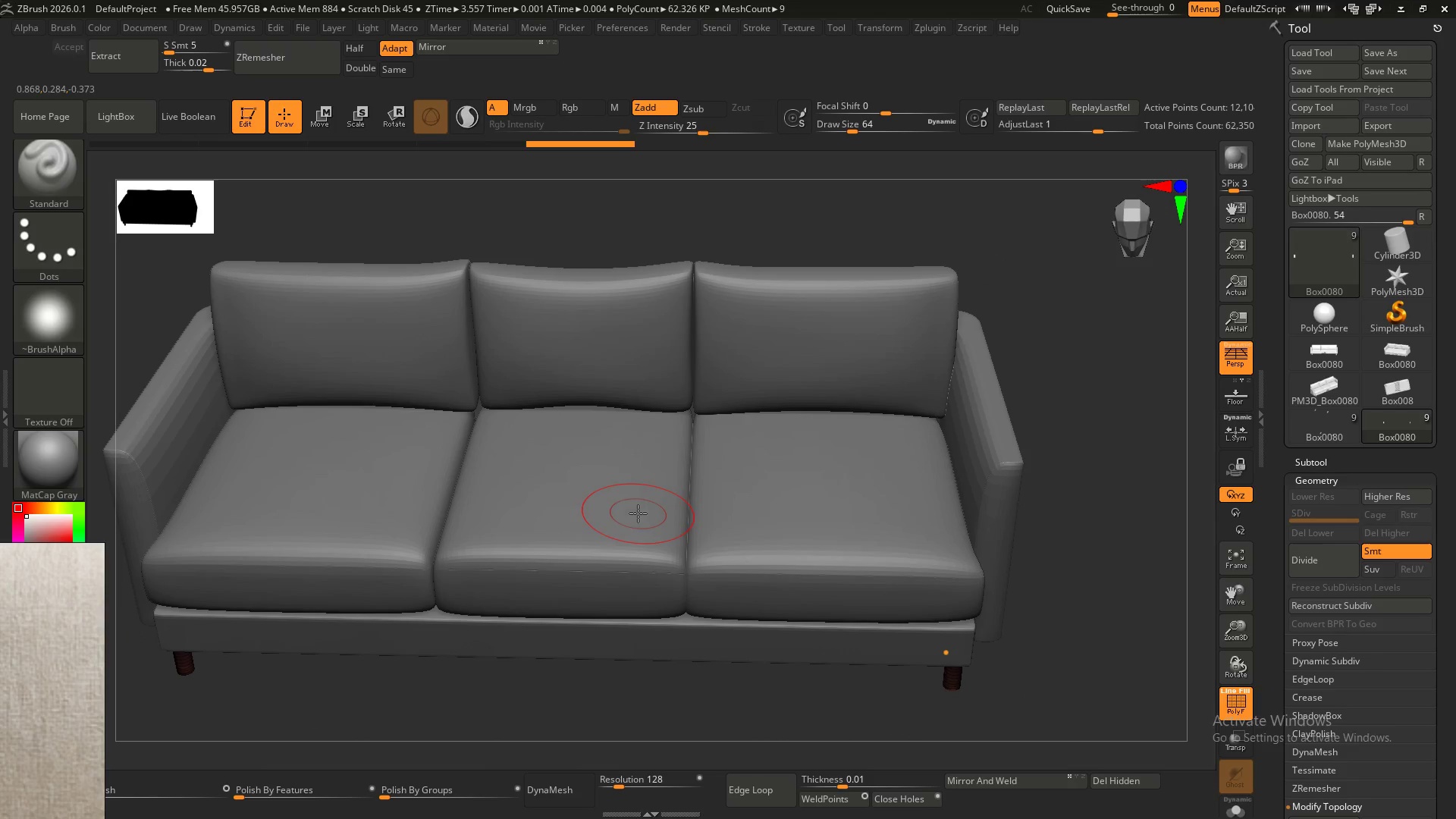 
hold_key(key=AltLeft, duration=2.88)
 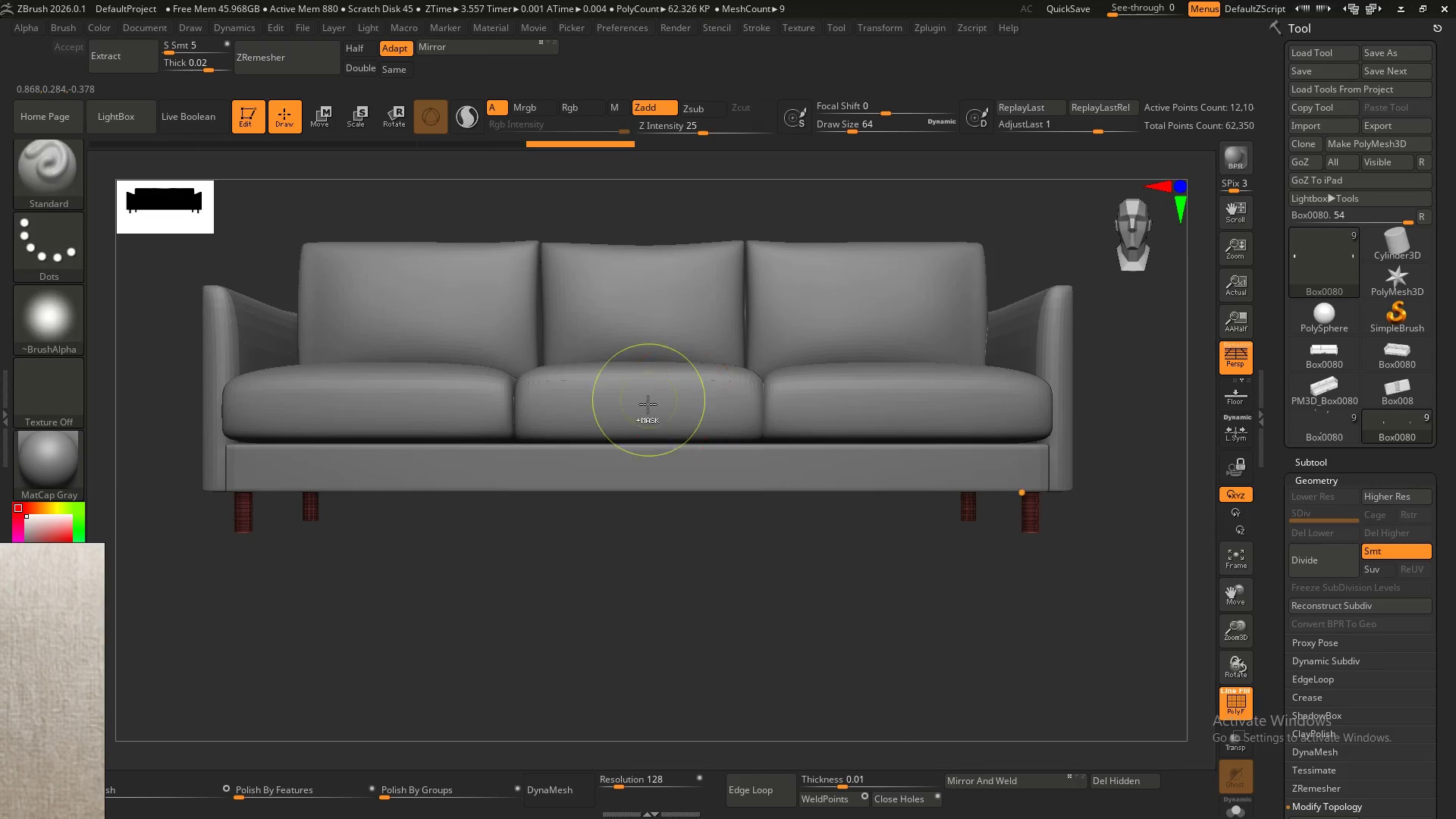 
hold_key(key=ShiftLeft, duration=0.48)
 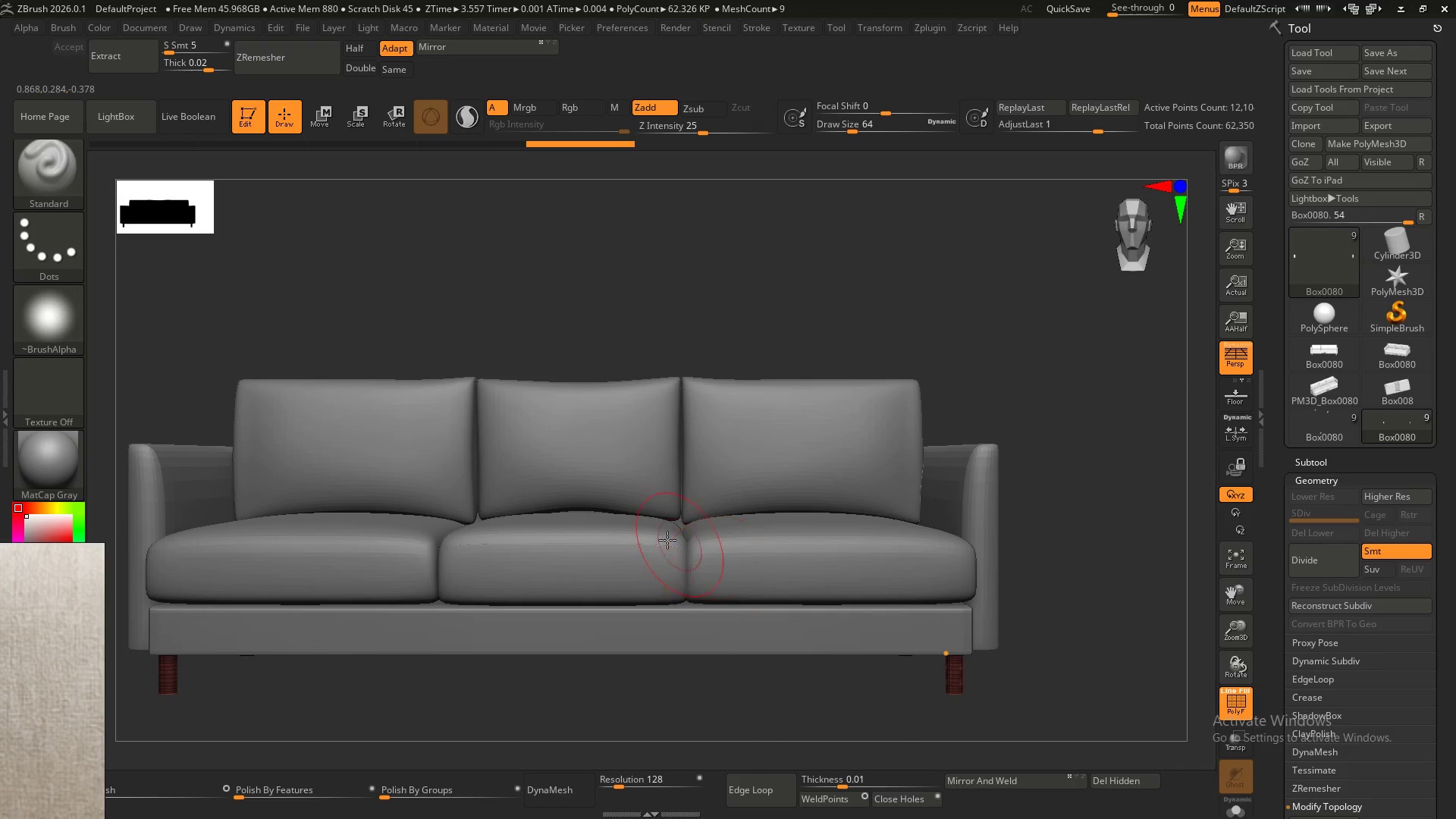 
hold_key(key=AltLeft, duration=0.44)
 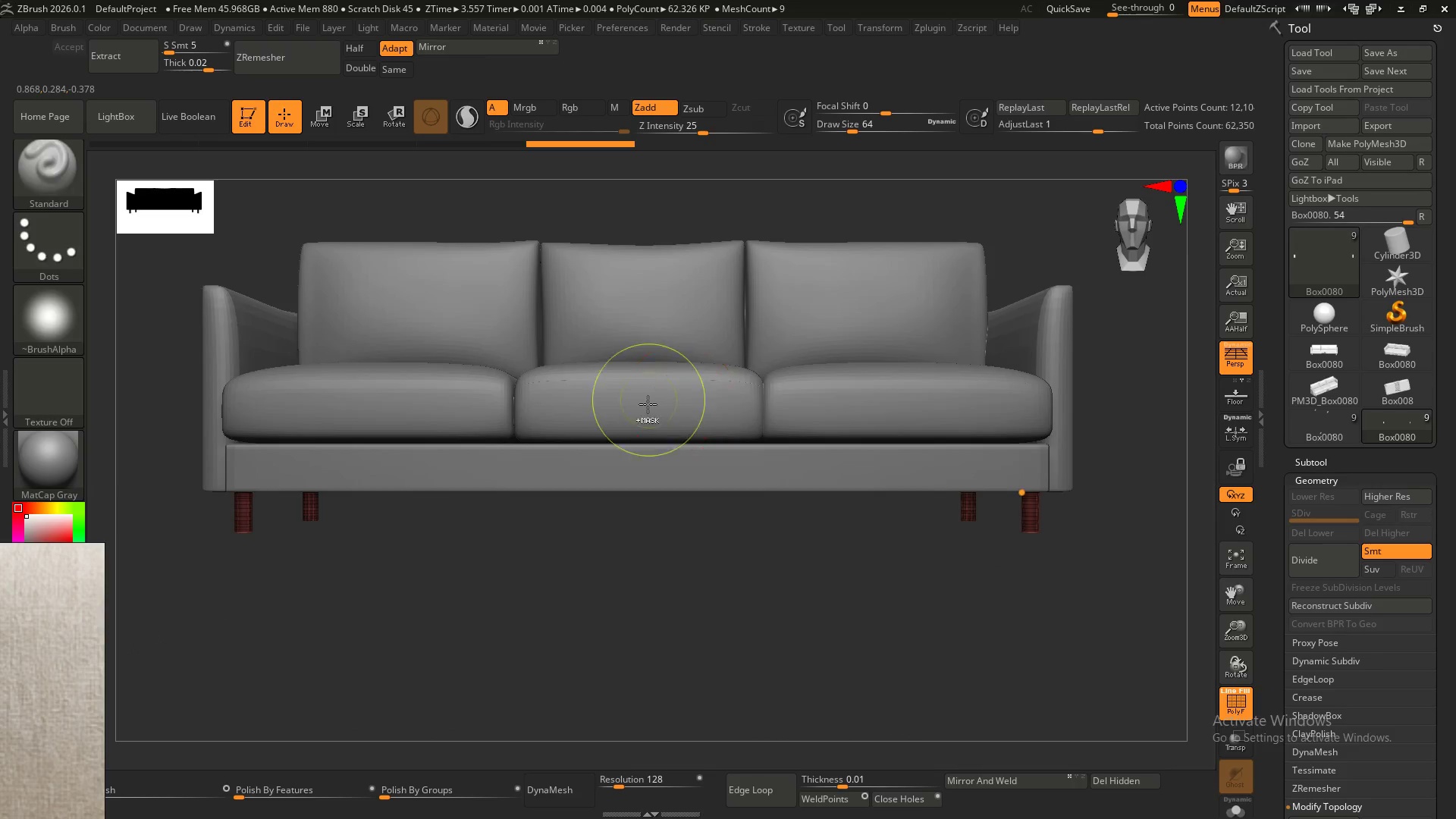 
hold_key(key=ControlLeft, duration=0.31)
 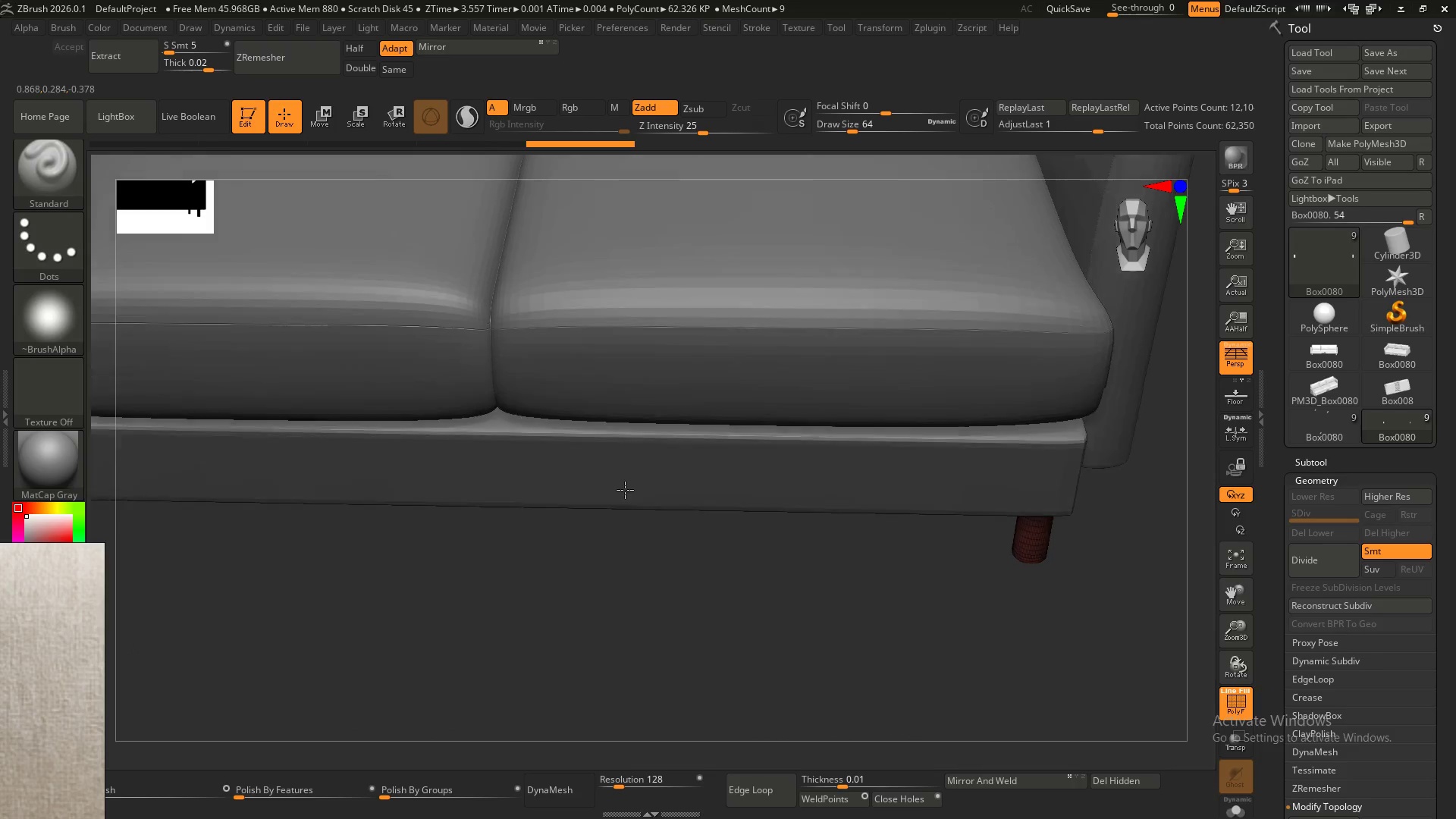 
hold_key(key=AltLeft, duration=0.55)
 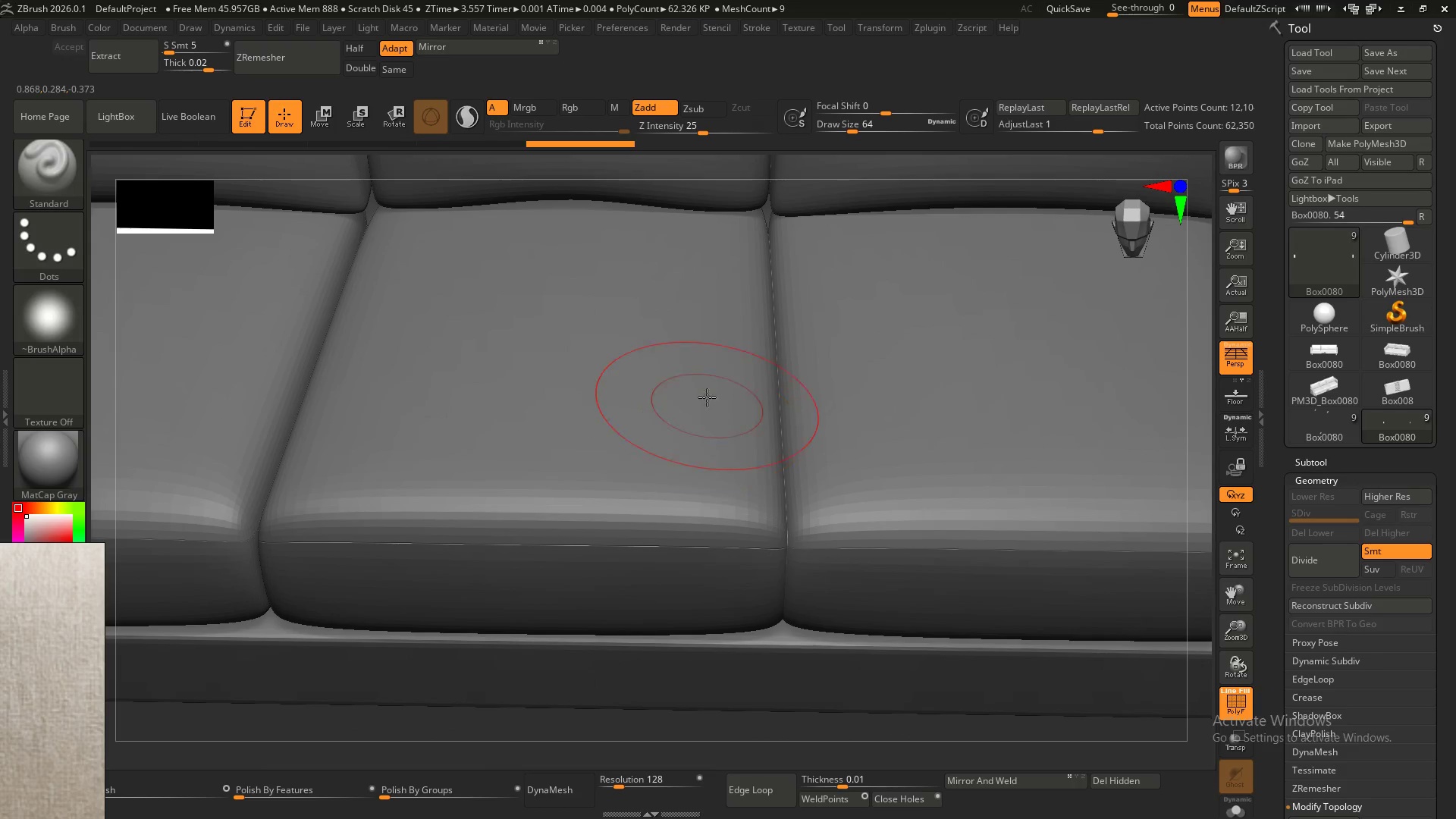 
hold_key(key=AltLeft, duration=0.77)
left_click([650, 376])
 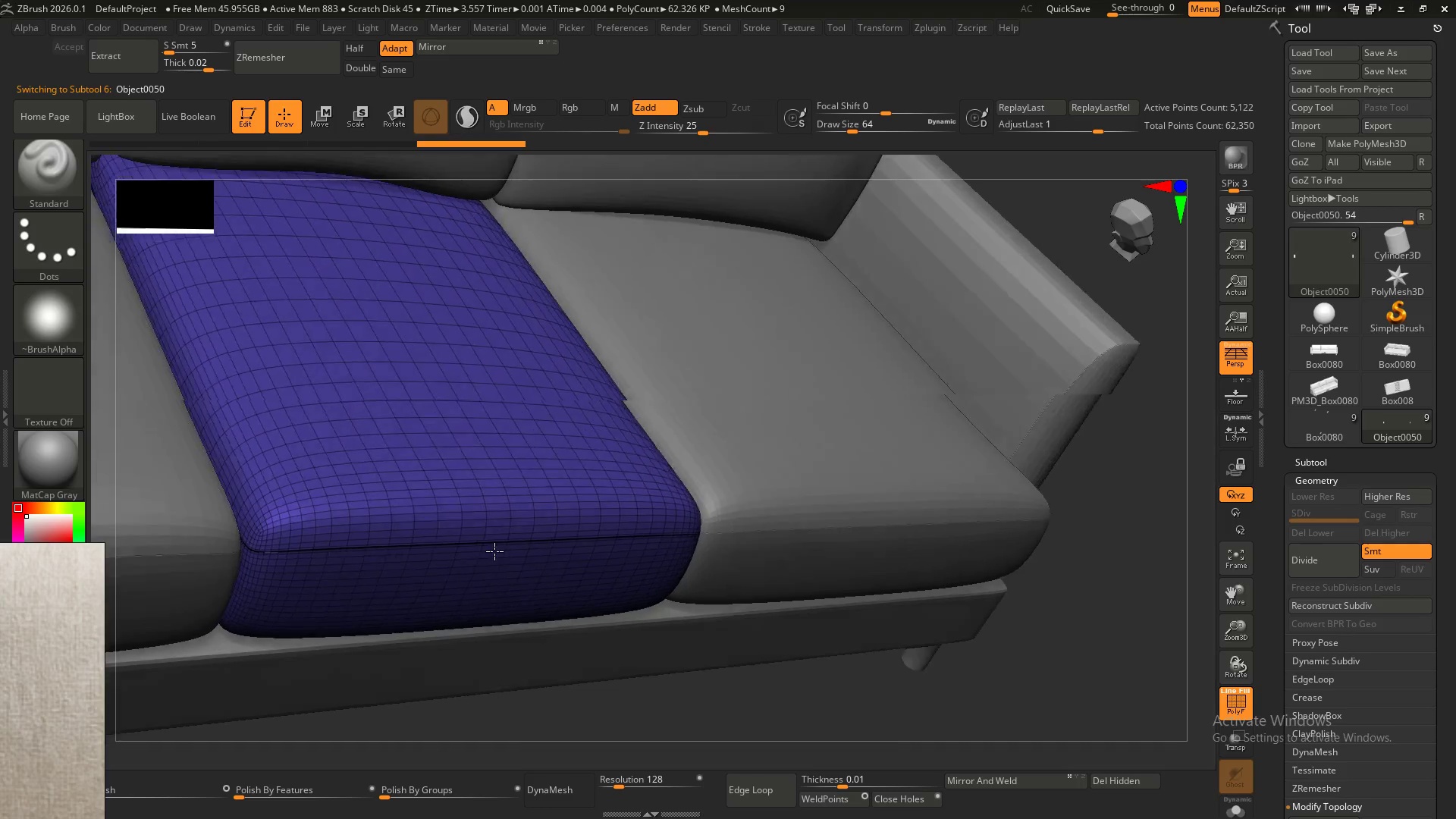 
key(Shift+F)
 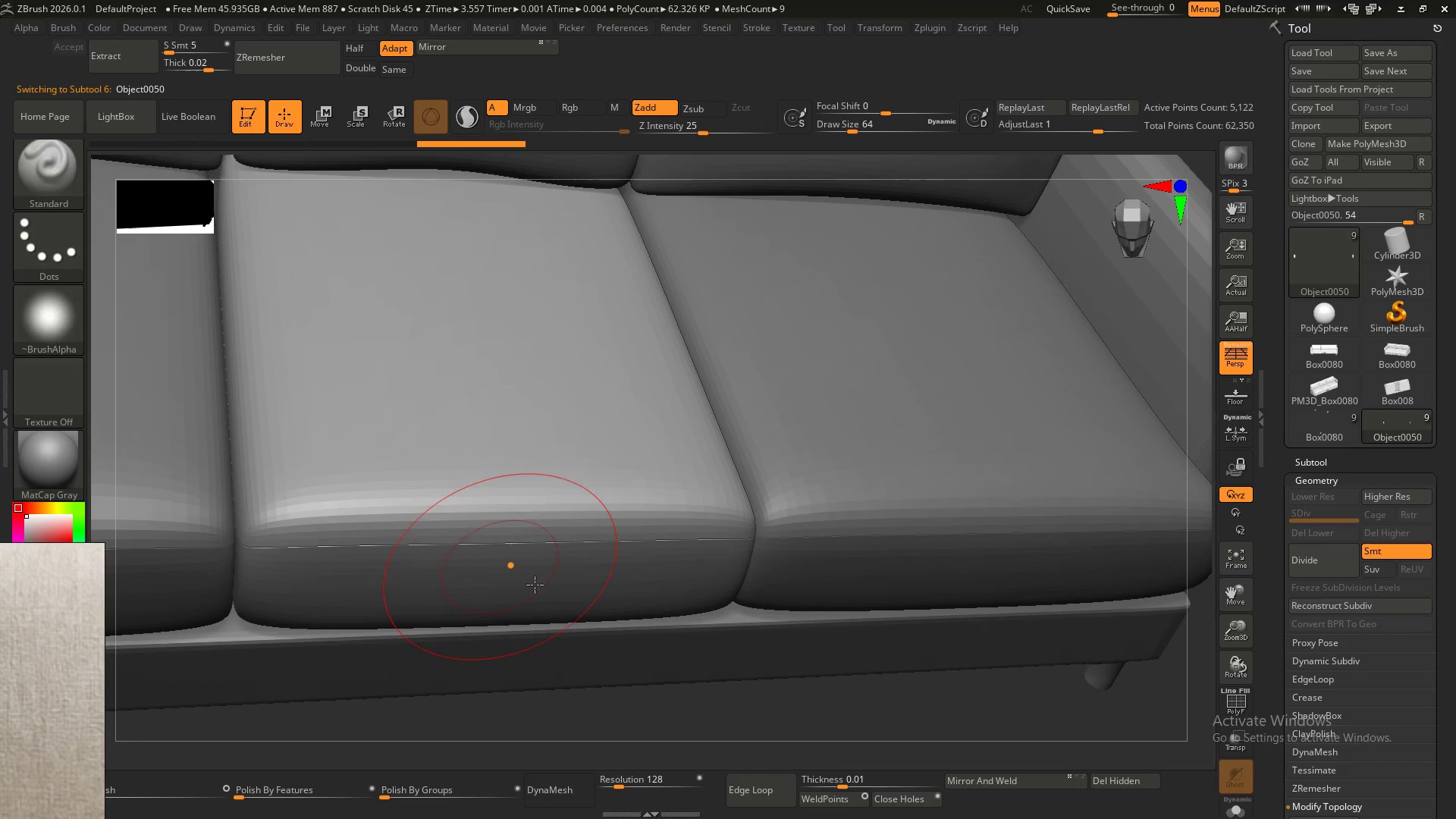 
hold_key(key=ControlLeft, duration=0.56)
 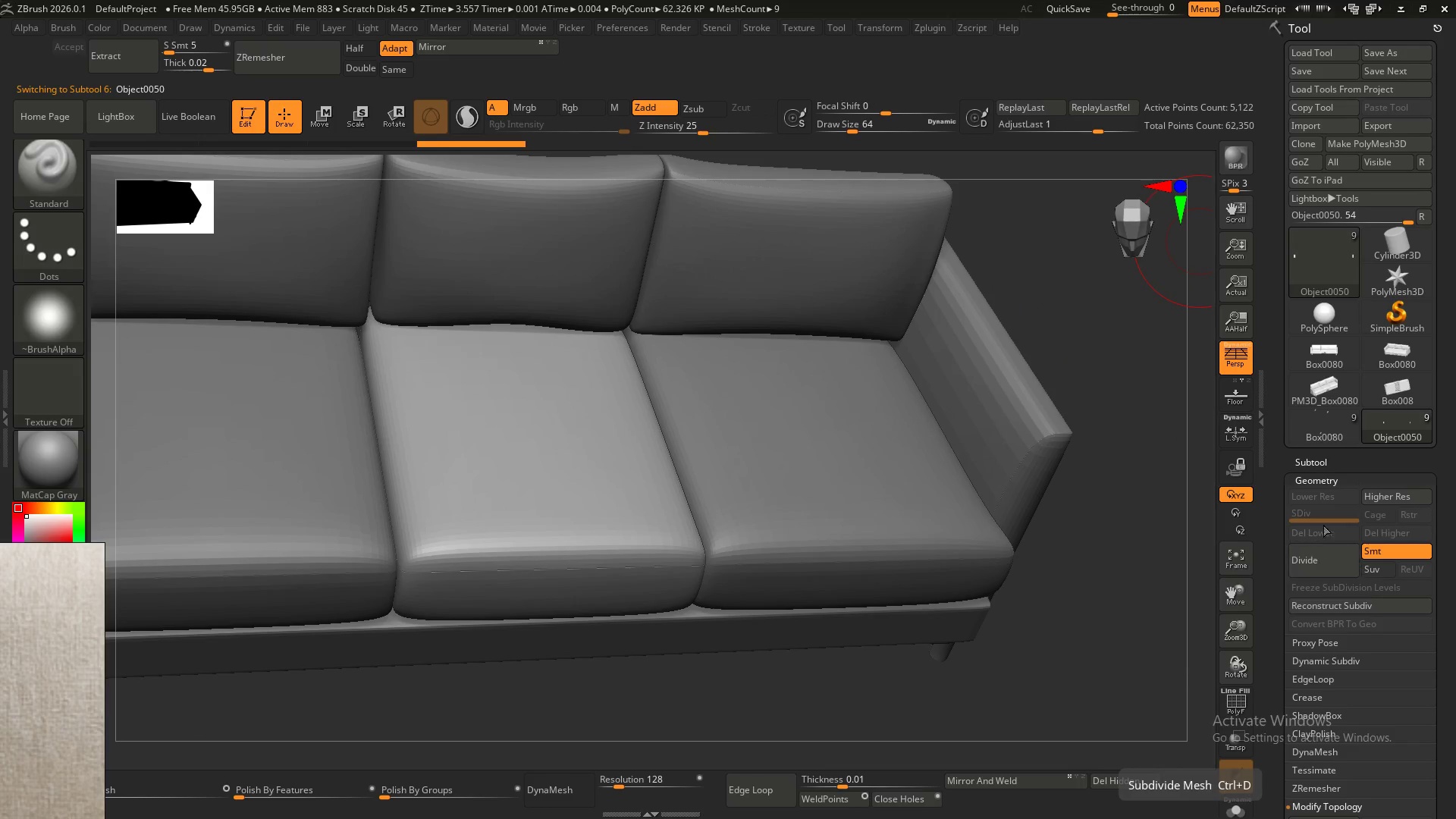 
left_click([1329, 563])
 